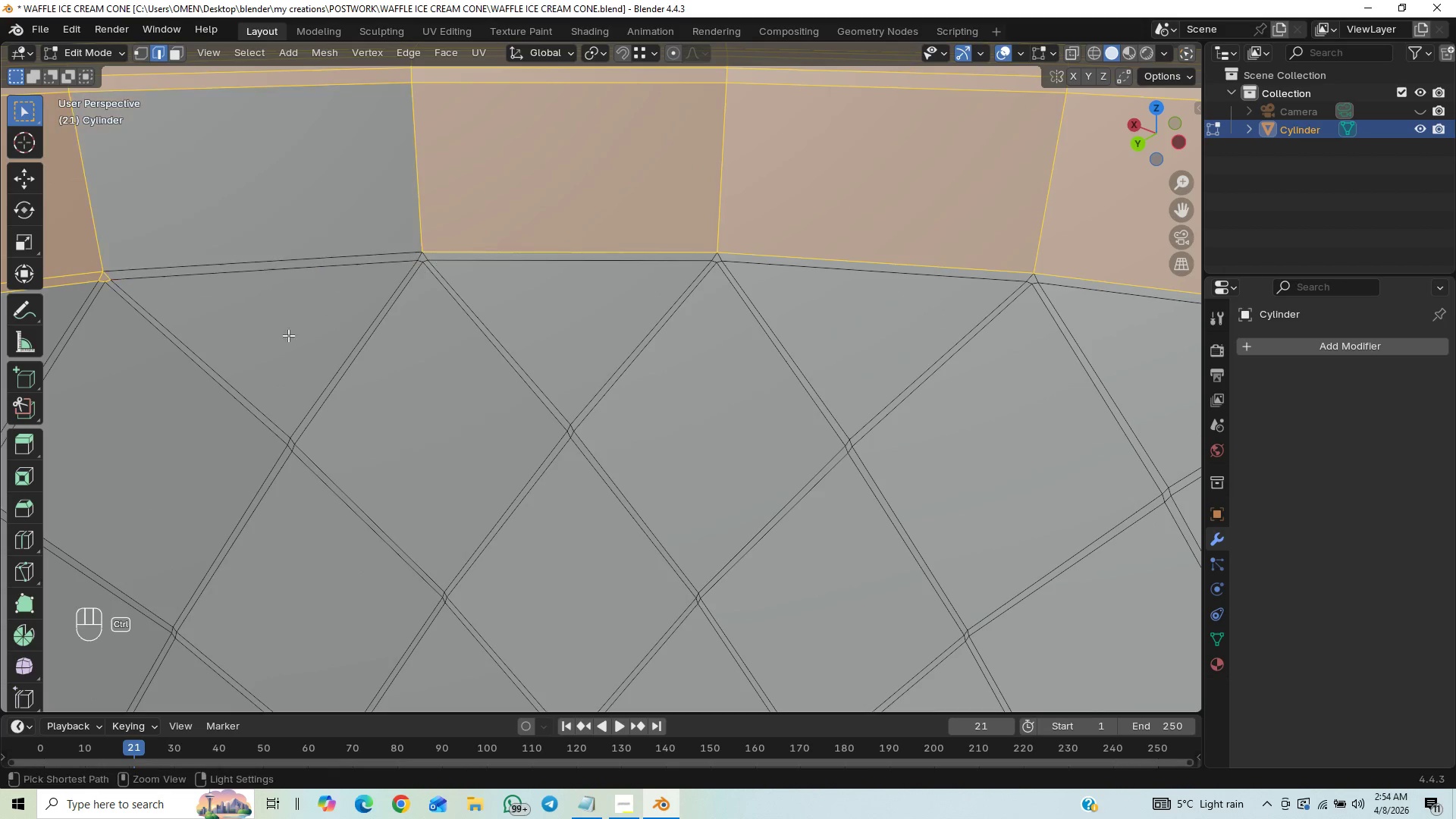 
key(Control+ControlLeft)
 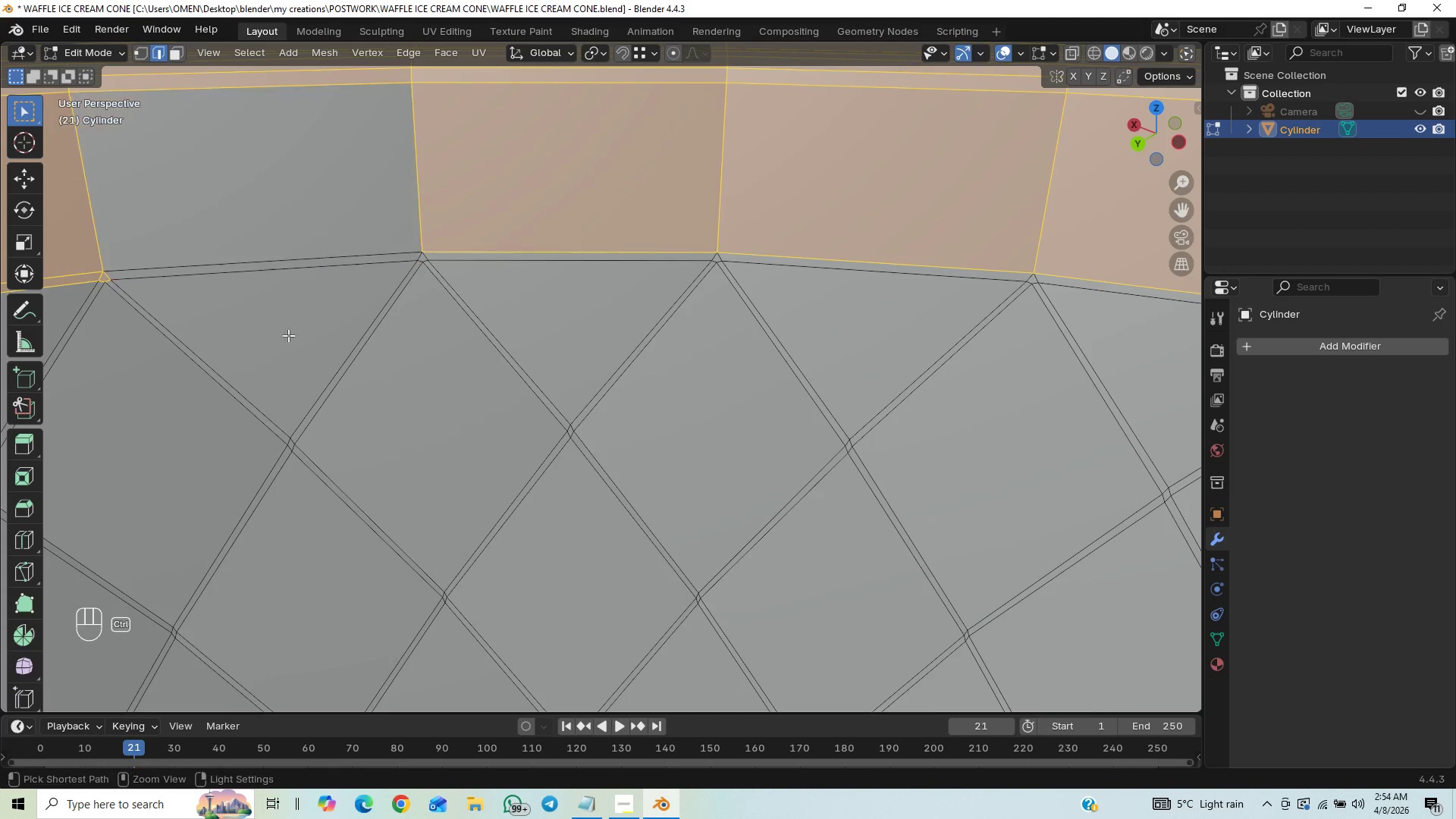 
key(Control+ControlLeft)
 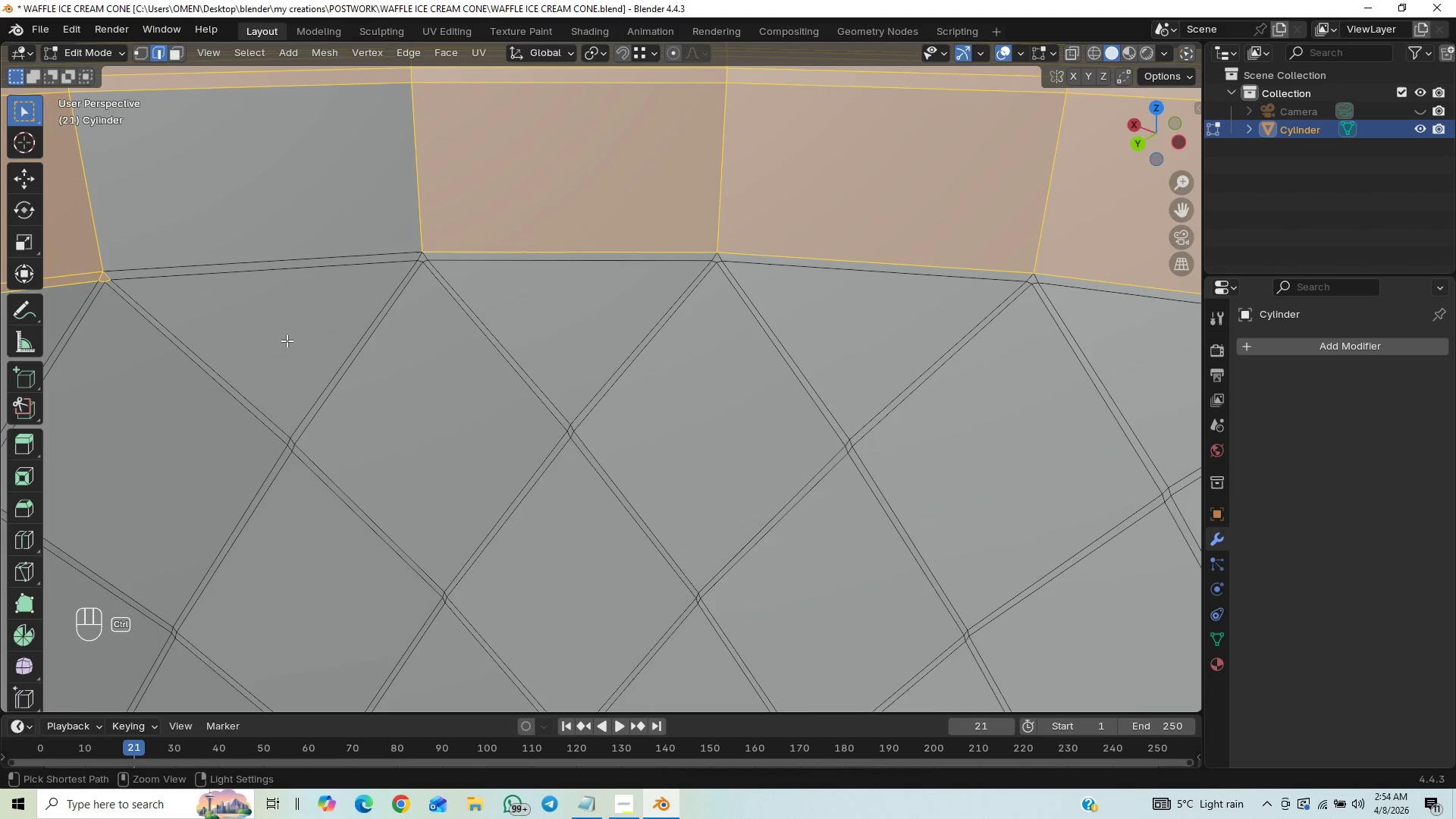 
key(Control+ControlLeft)
 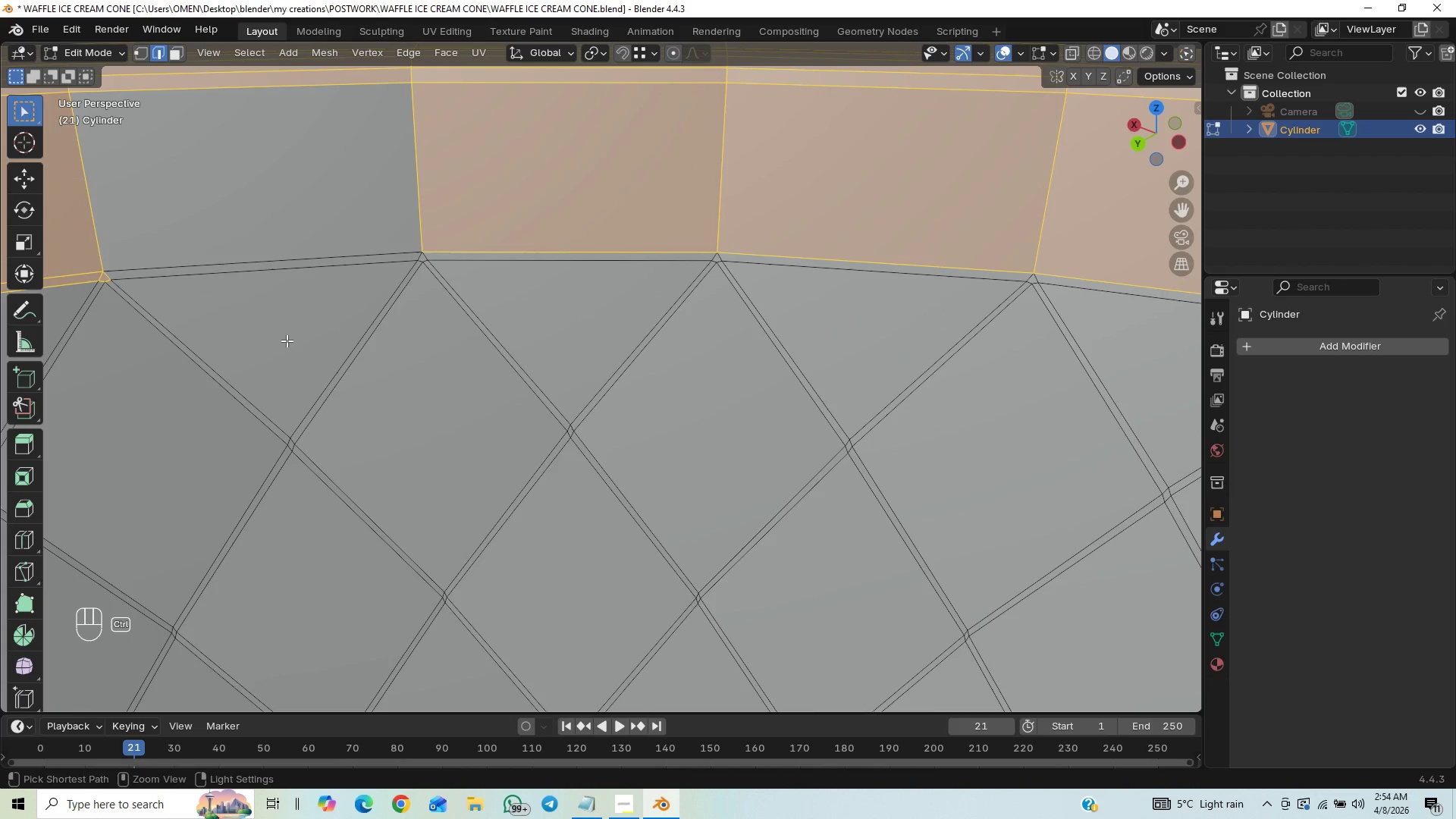 
key(Control+ControlLeft)
 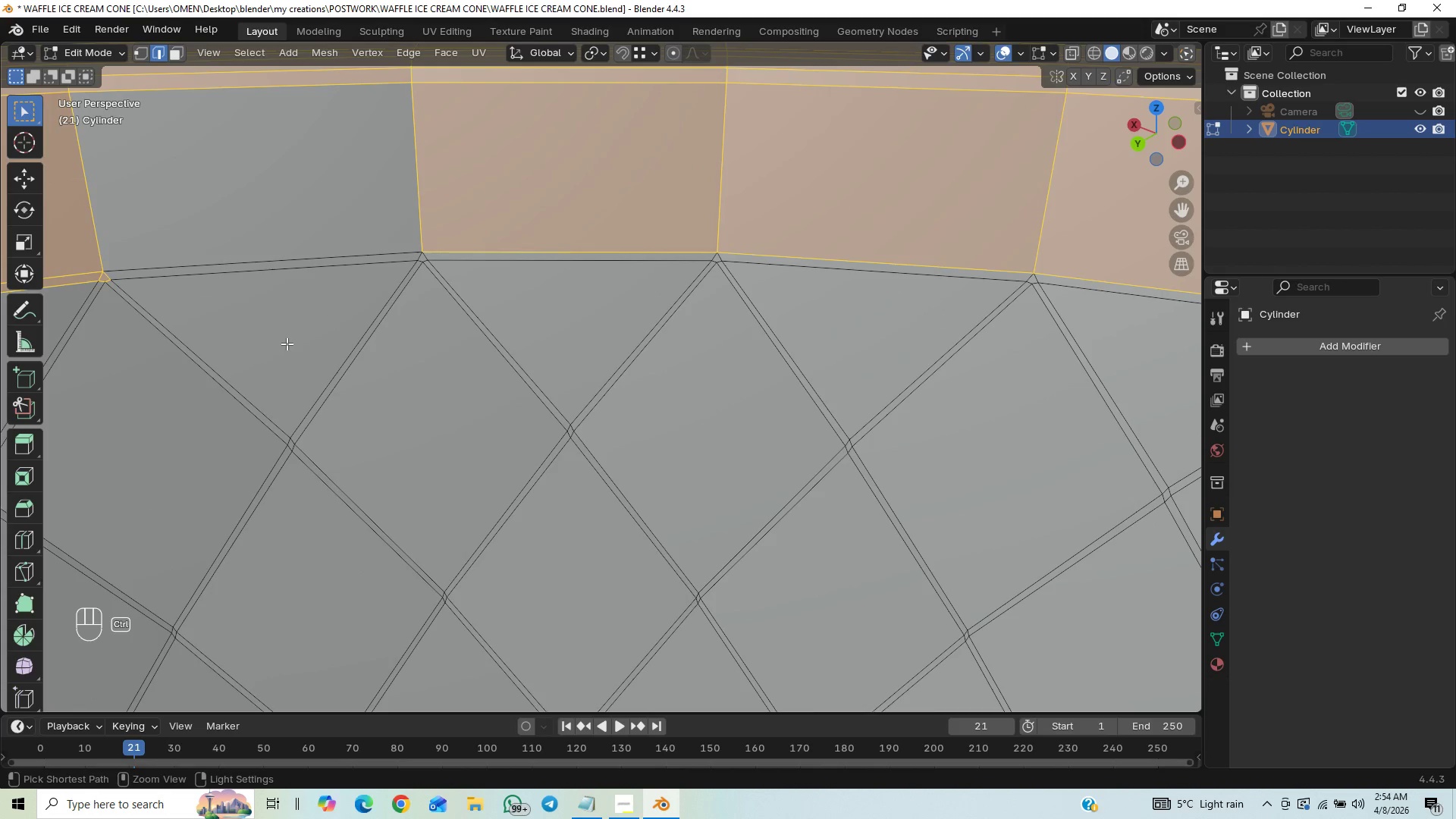 
key(Control+ControlLeft)
 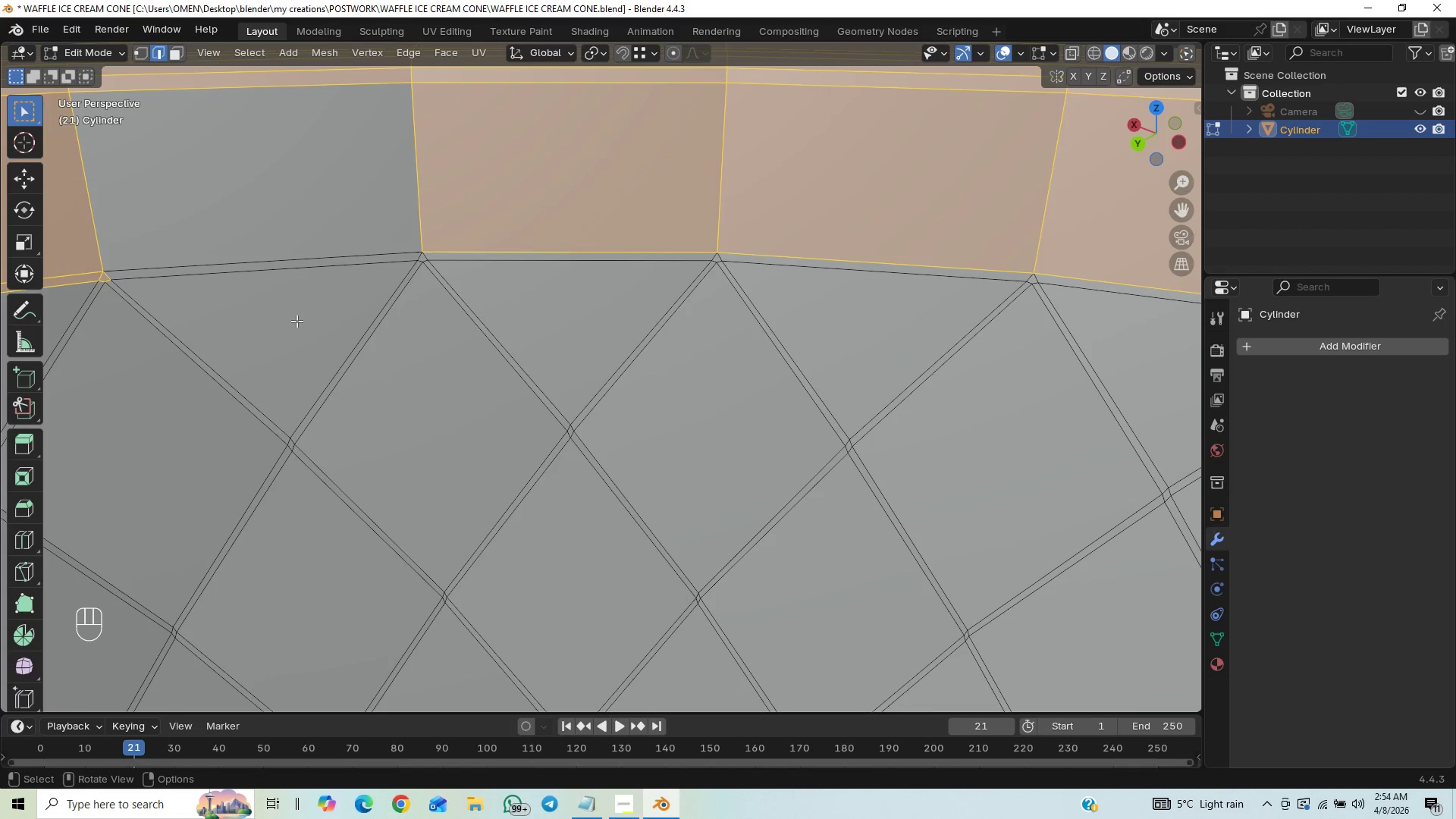 
key(Control+Z)
 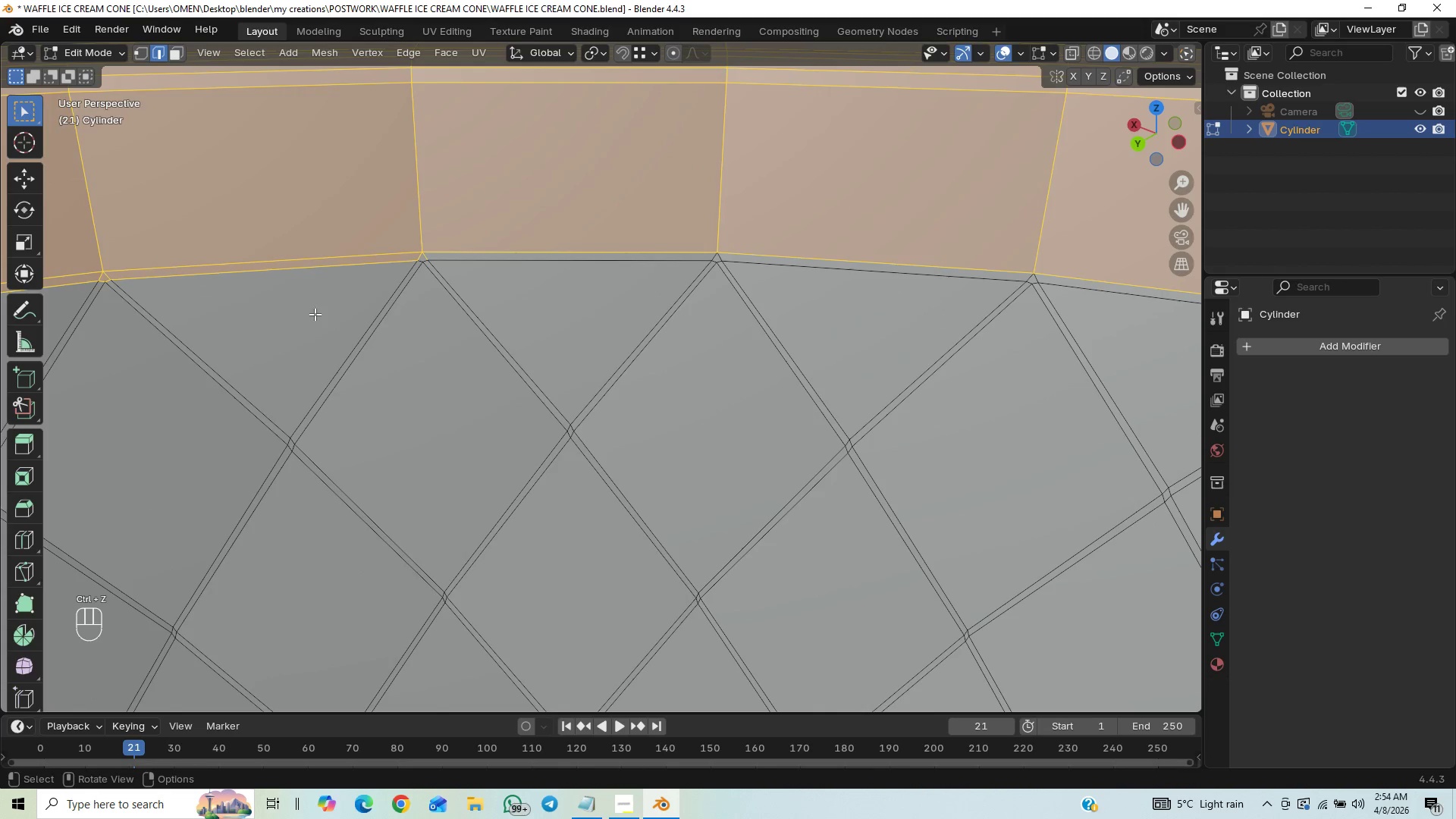 
key(Control+ControlLeft)
 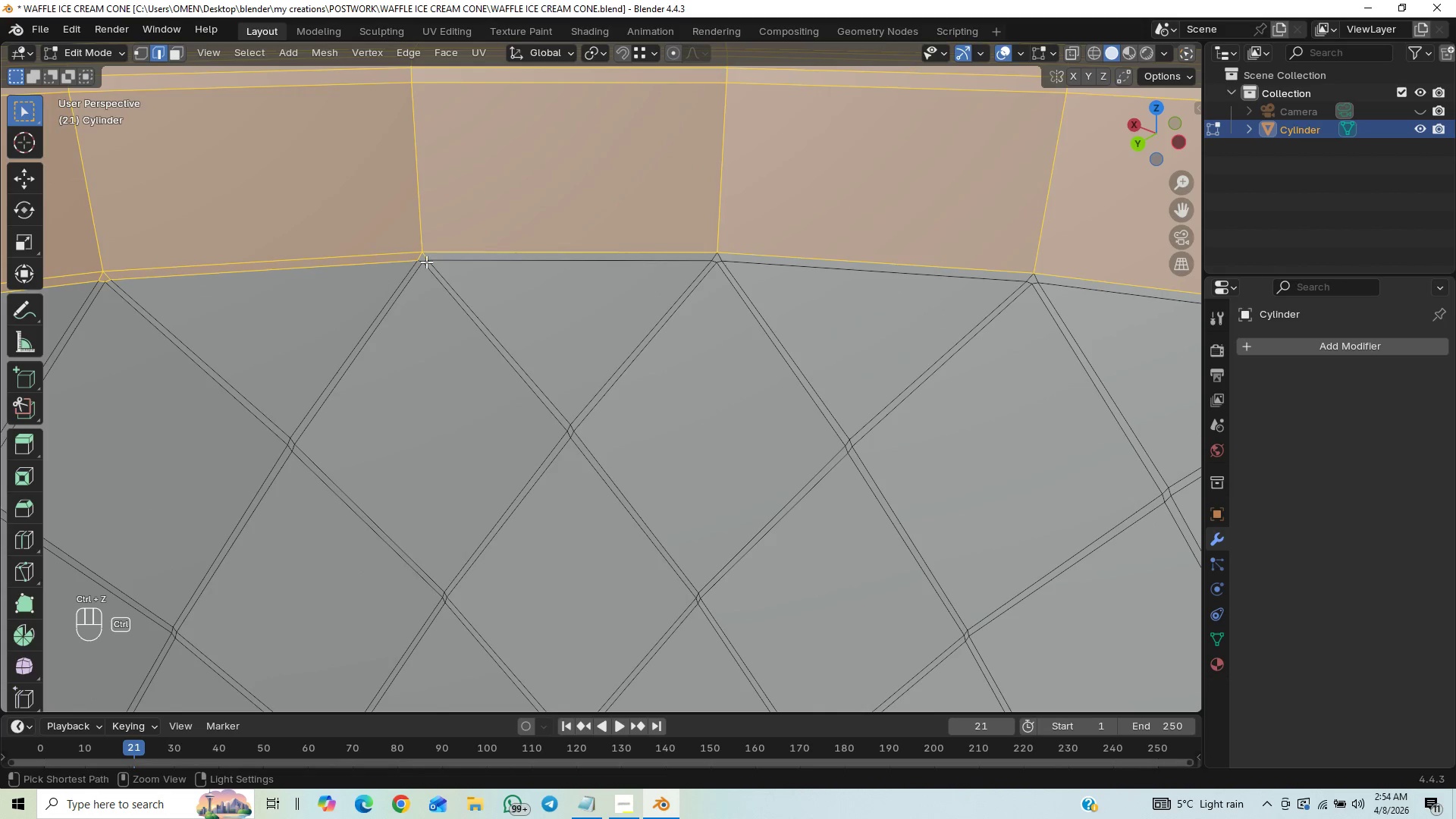 
hold_key(key=ControlLeft, duration=1.09)
left_click_drag(start_coordinate=[432, 257], to_coordinate=[369, 285])
 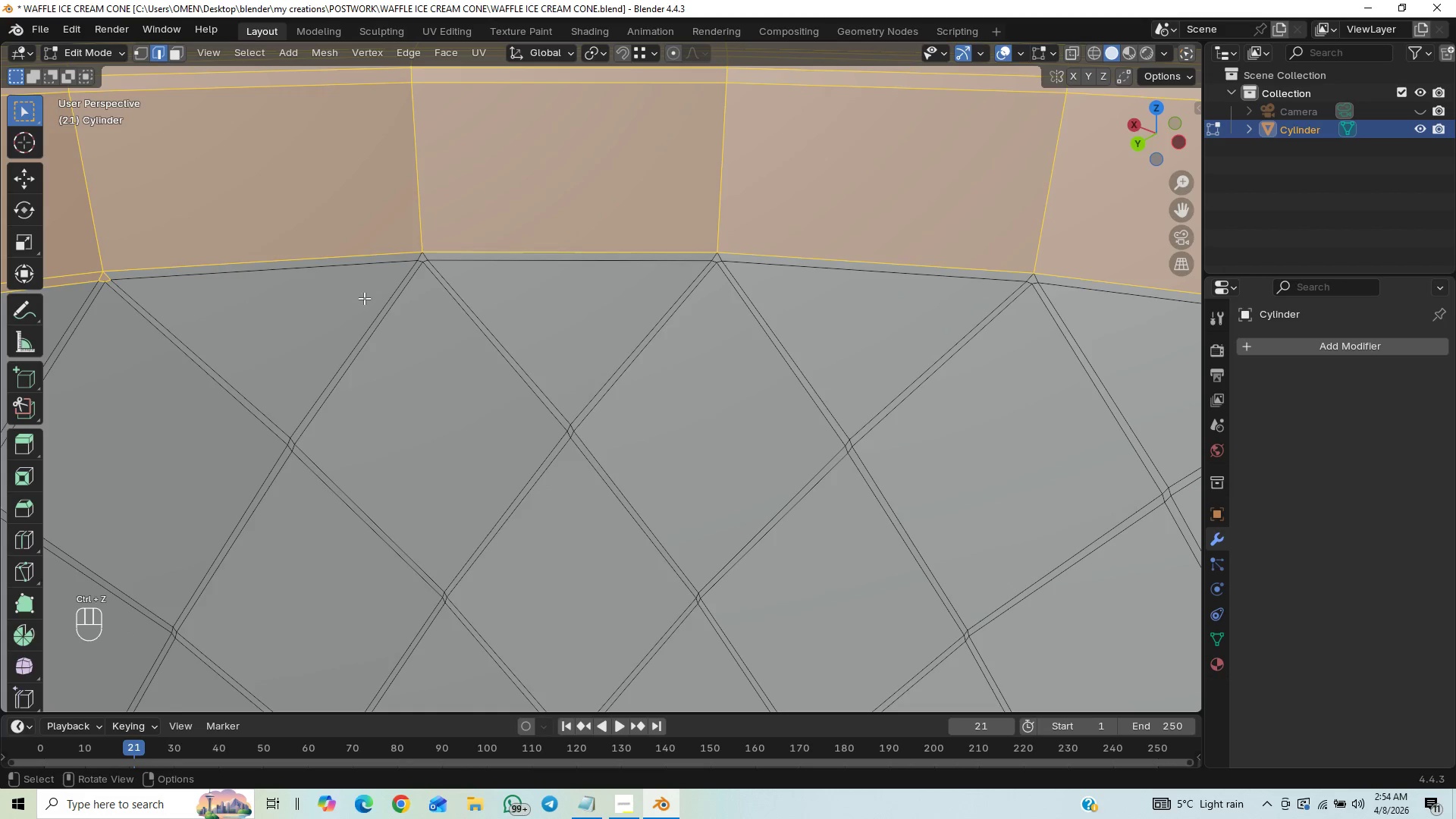 
hold_key(key=ShiftLeft, duration=0.58)
 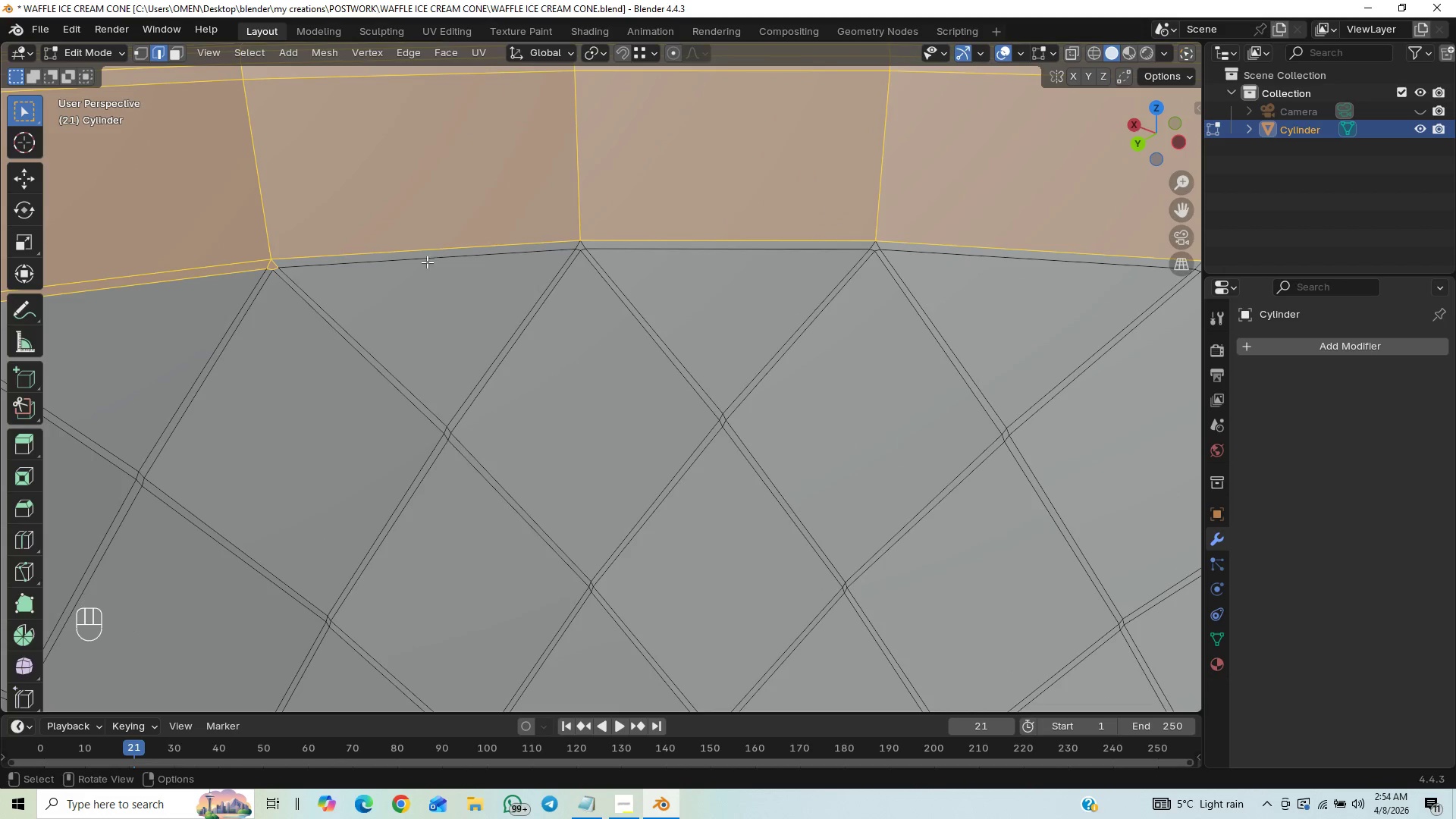 
hold_key(key=ShiftLeft, duration=0.55)
 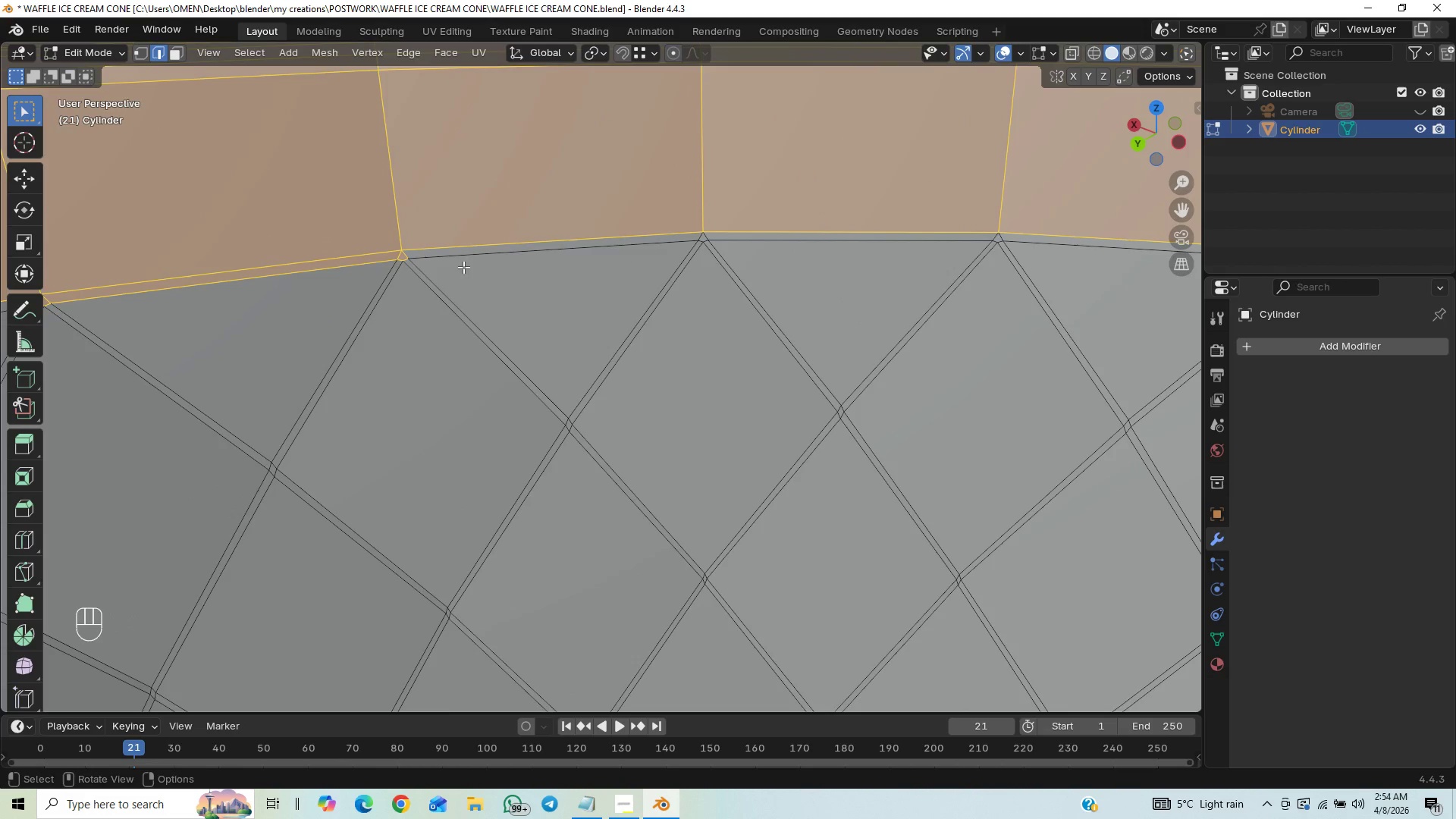 
hold_key(key=ControlLeft, duration=1.05)
left_click_drag(start_coordinate=[416, 253], to_coordinate=[331, 300])
 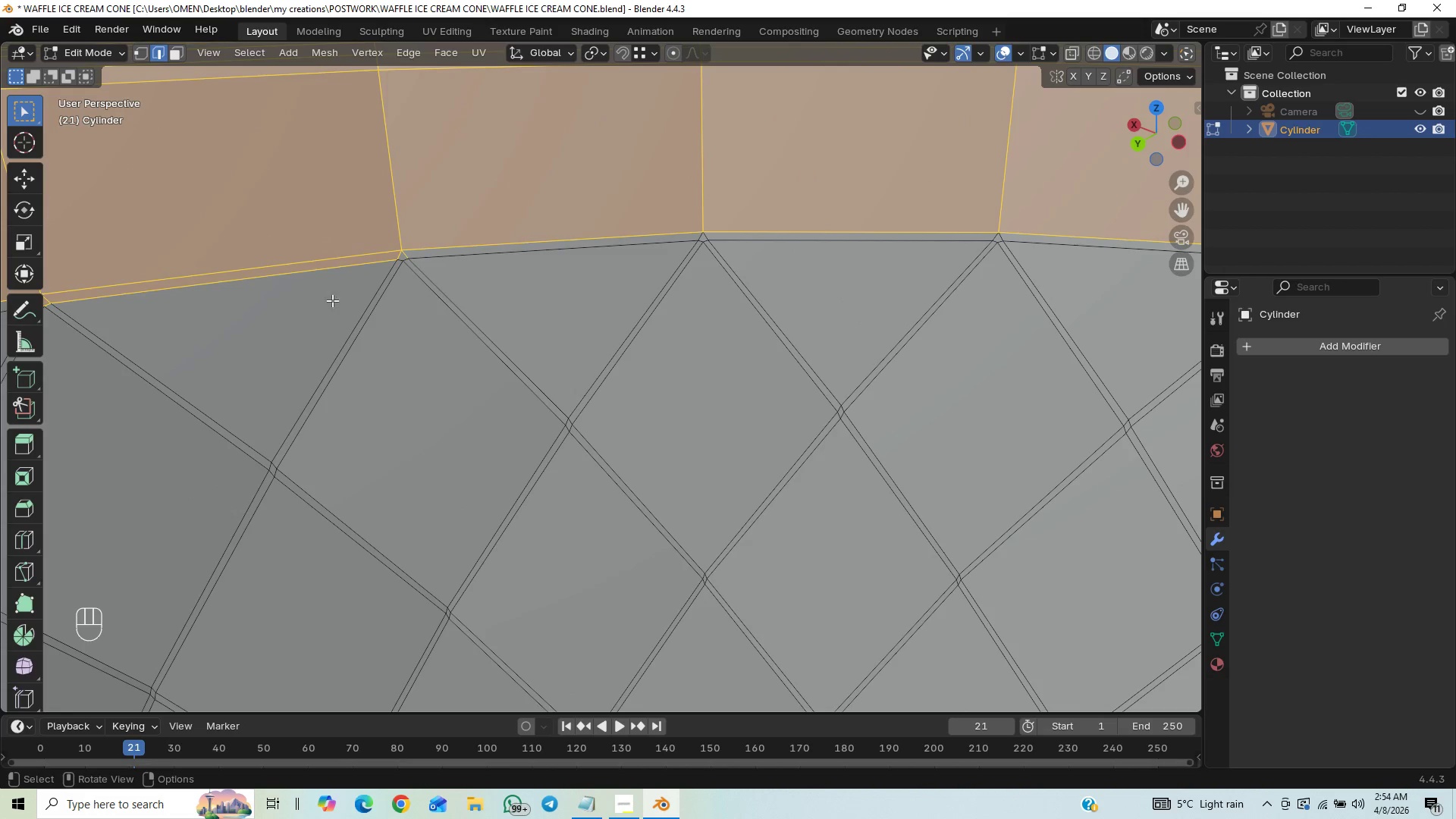 
hold_key(key=ControlLeft, duration=1.25)
left_click_drag(start_coordinate=[410, 256], to_coordinate=[369, 285])
 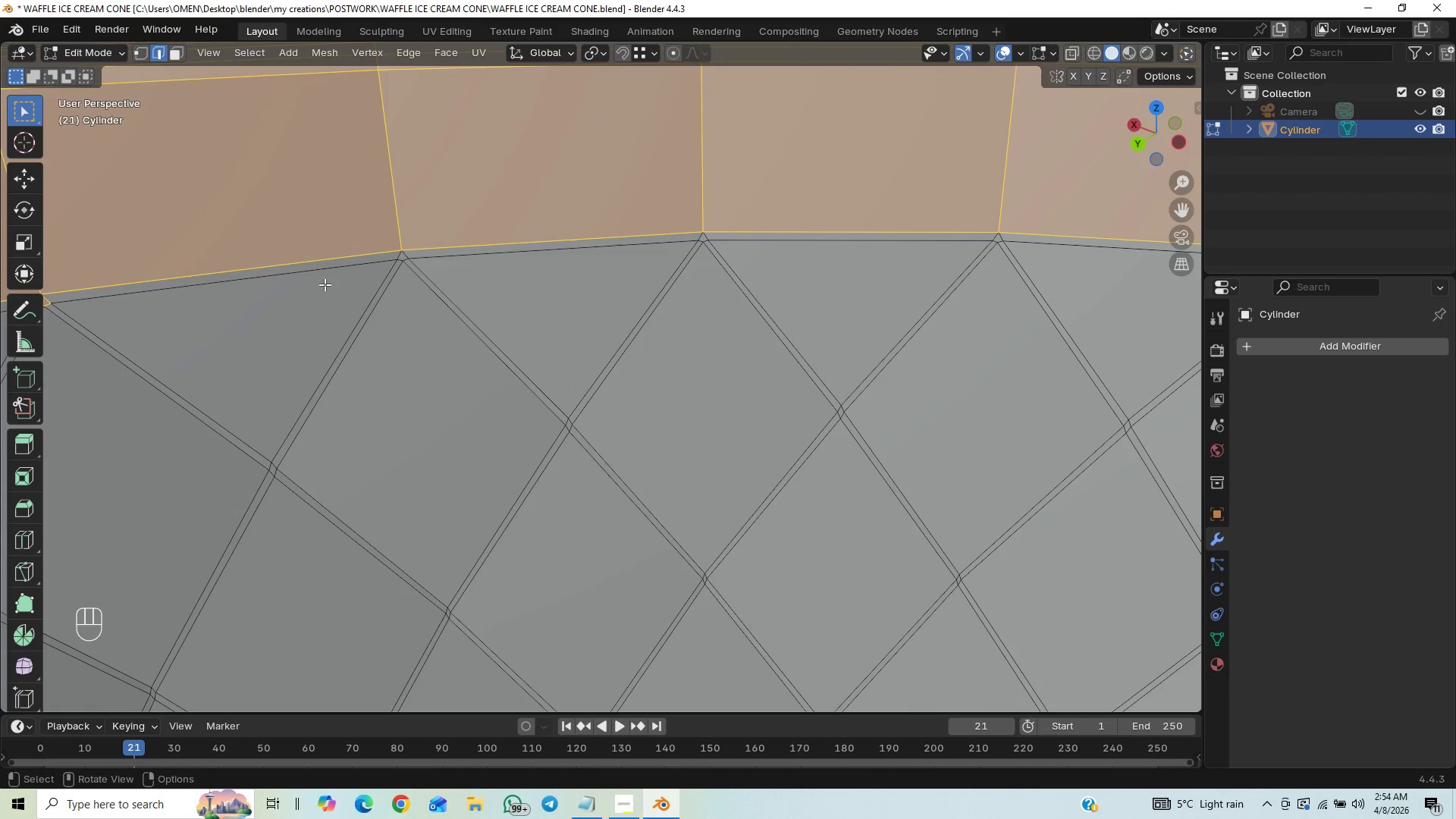 
hold_key(key=ShiftLeft, duration=0.48)
 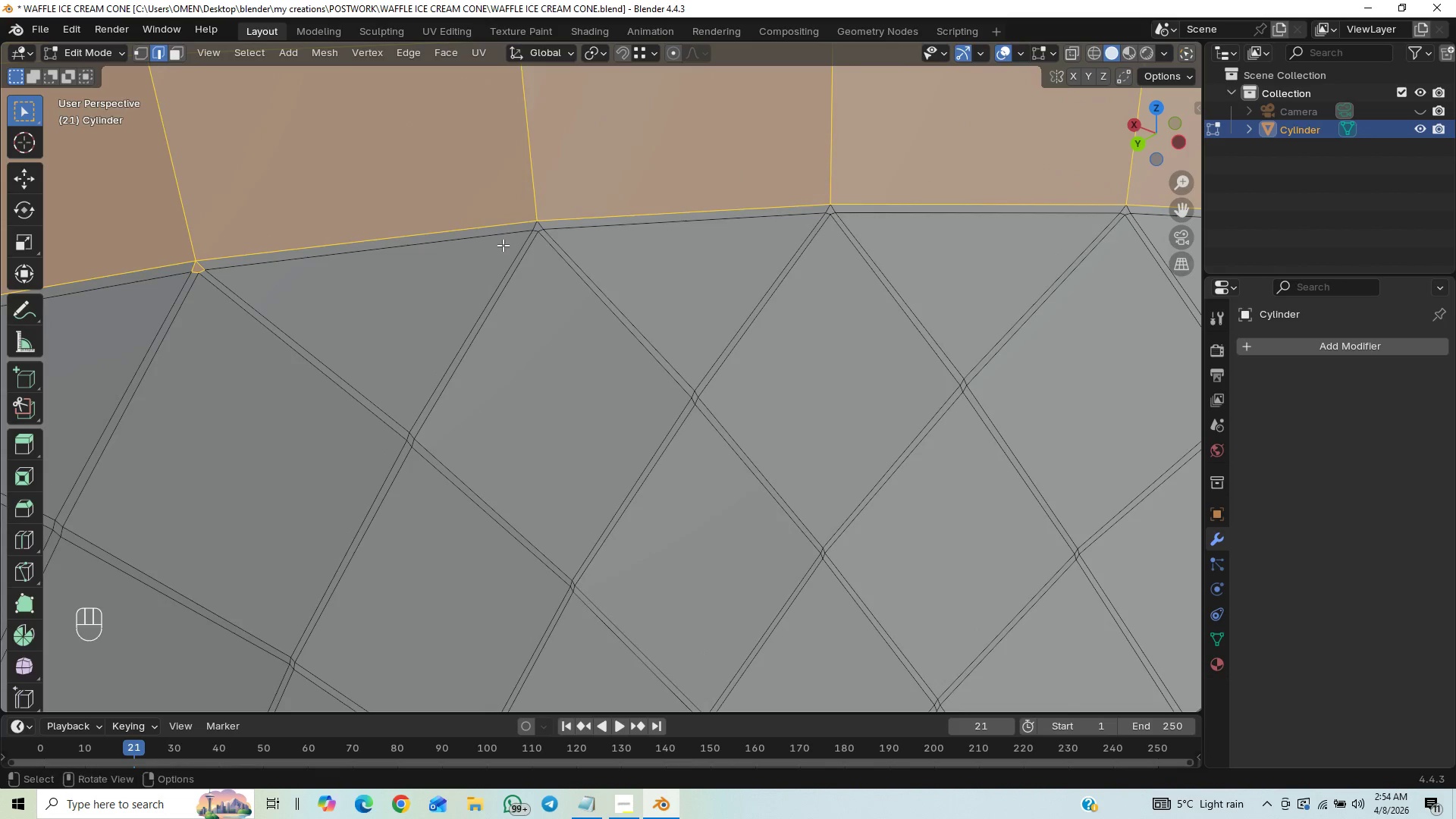 
hold_key(key=ControlLeft, duration=1.44)
left_click_drag(start_coordinate=[216, 262], to_coordinate=[184, 279])
 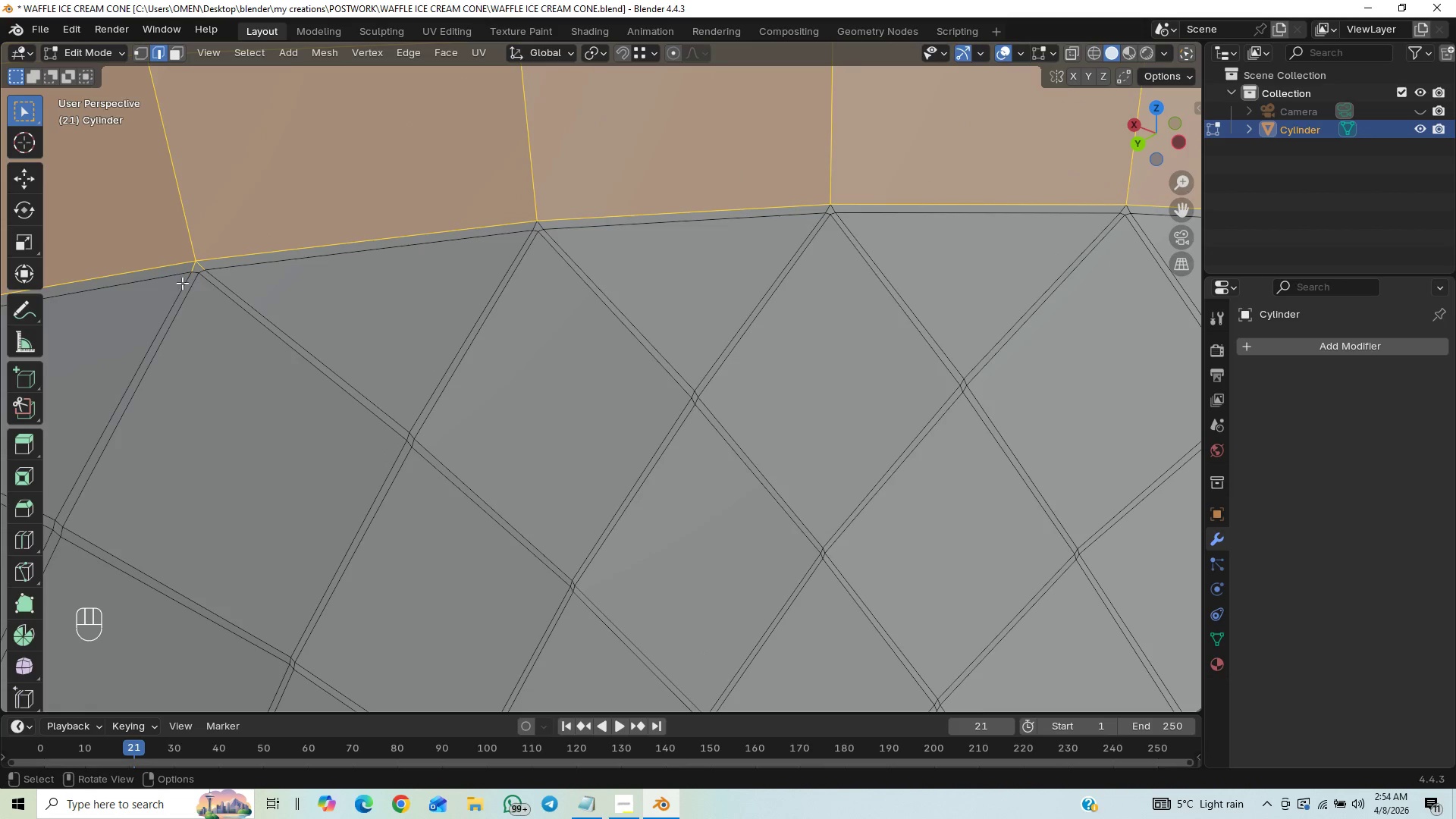 
hold_key(key=ControlLeft, duration=0.72)
left_click_drag(start_coordinate=[206, 266], to_coordinate=[187, 280])
 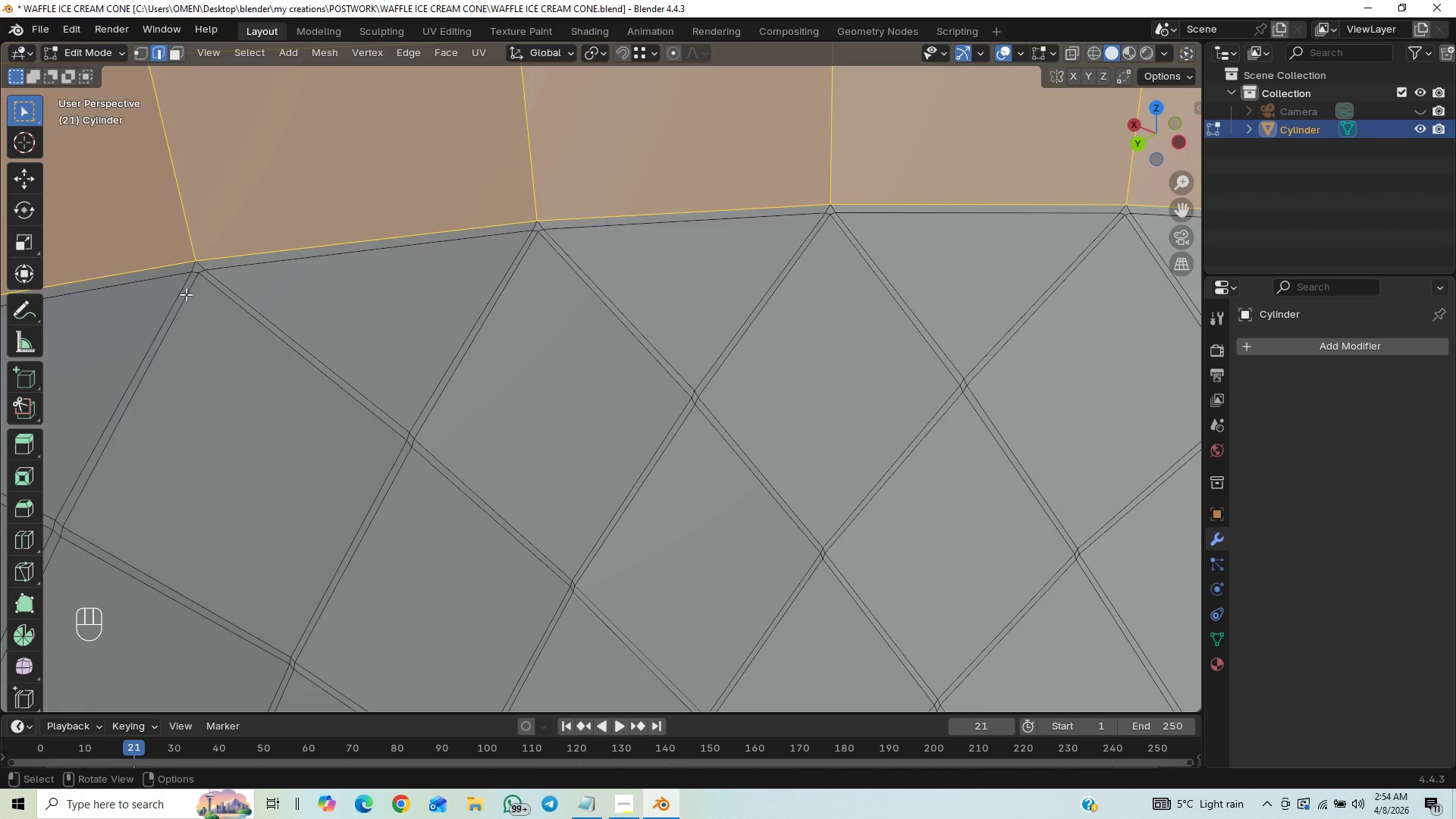 
scroll: coordinate [226, 323], scroll_direction: down, amount: 17.0
 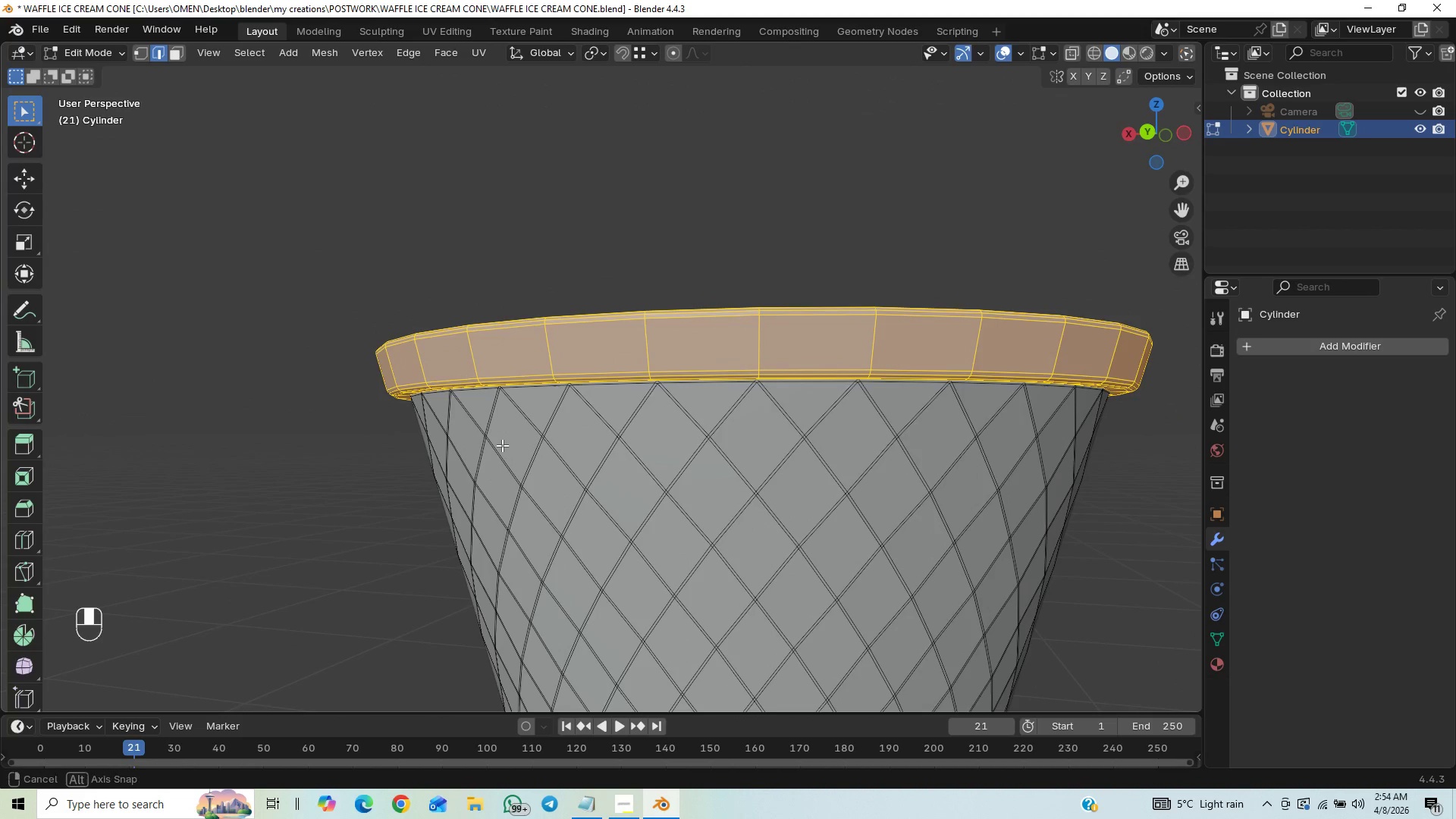 
wait(5.39)
 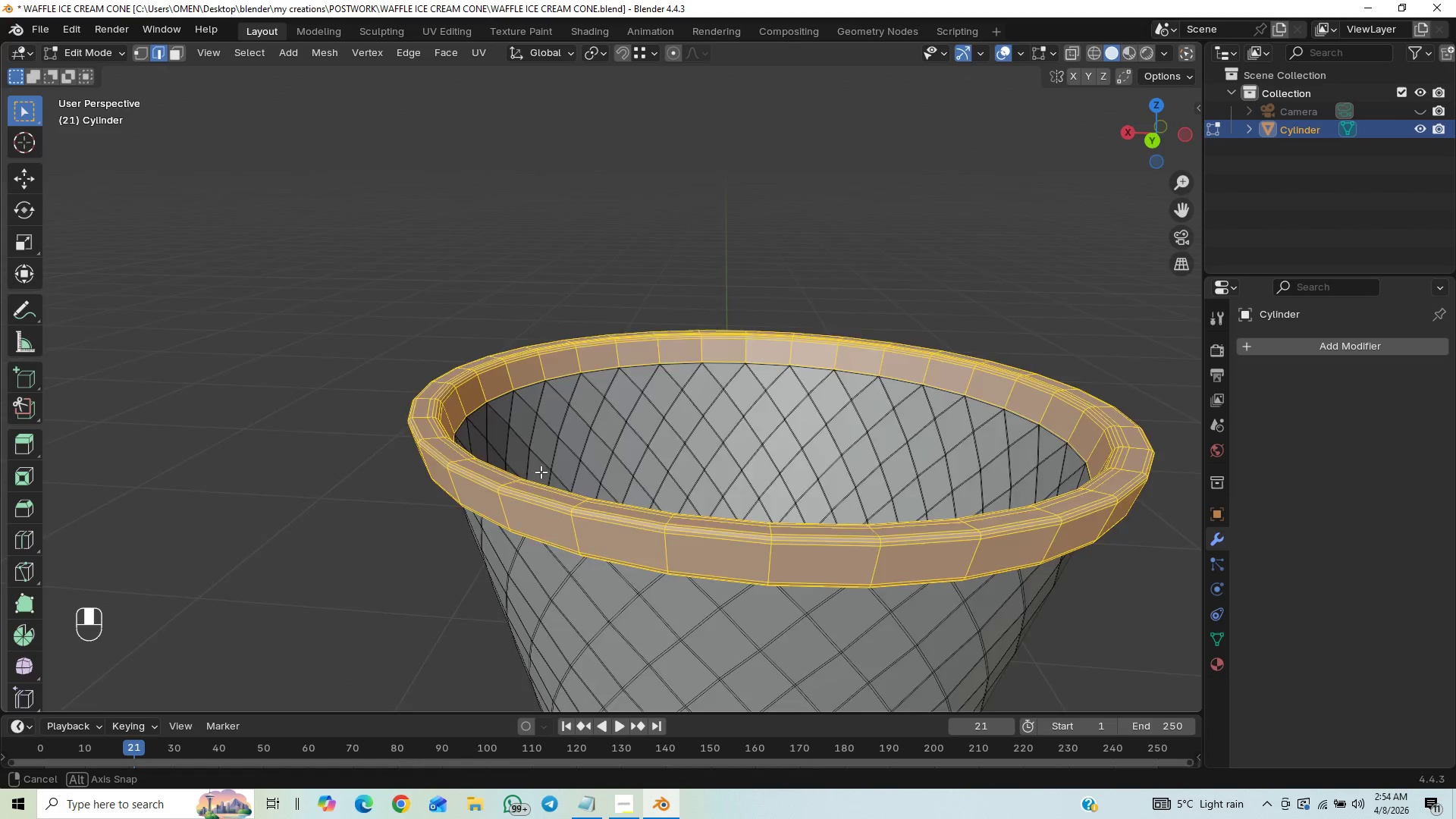 
key(H)
 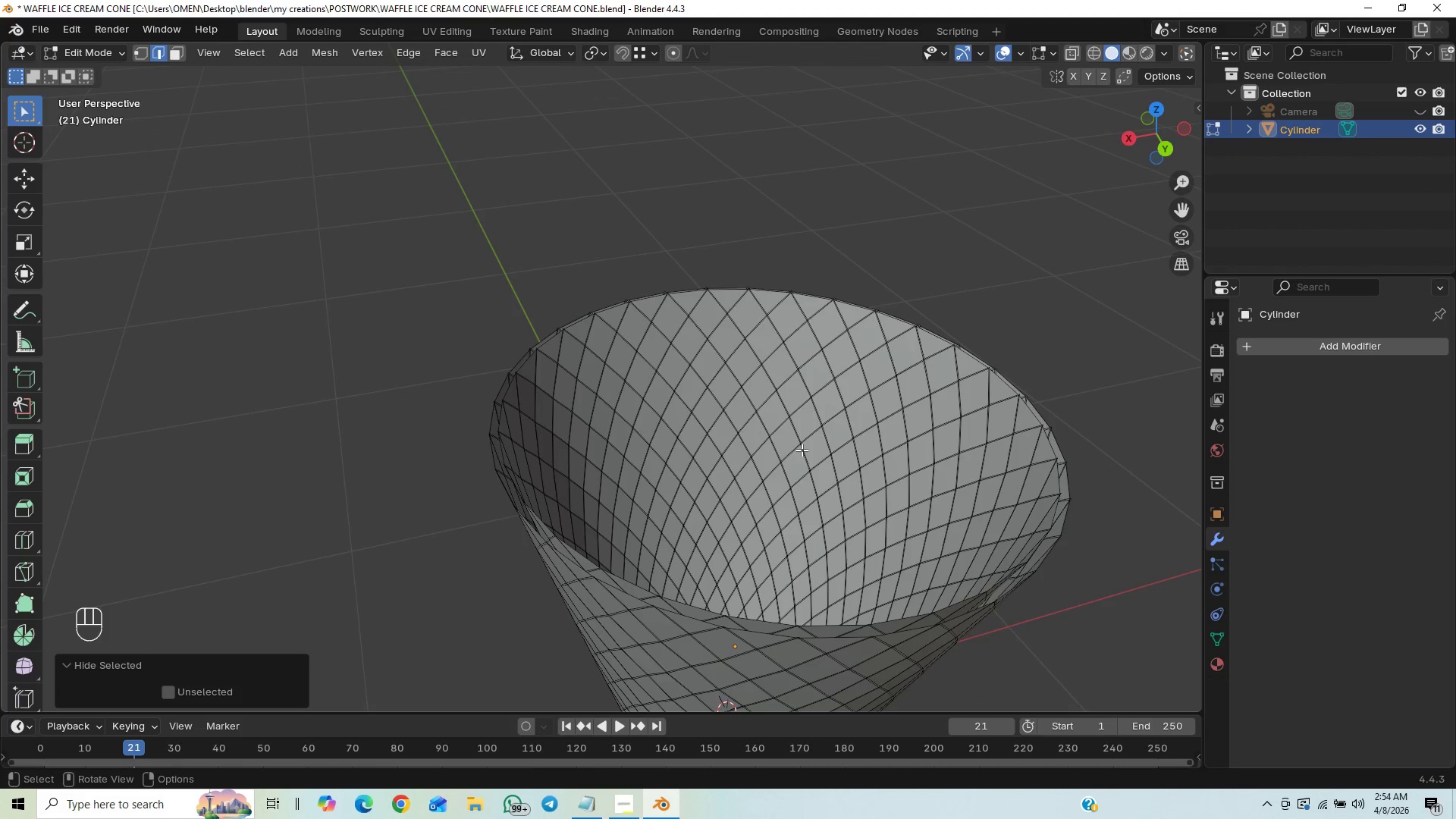 
wait(13.34)
 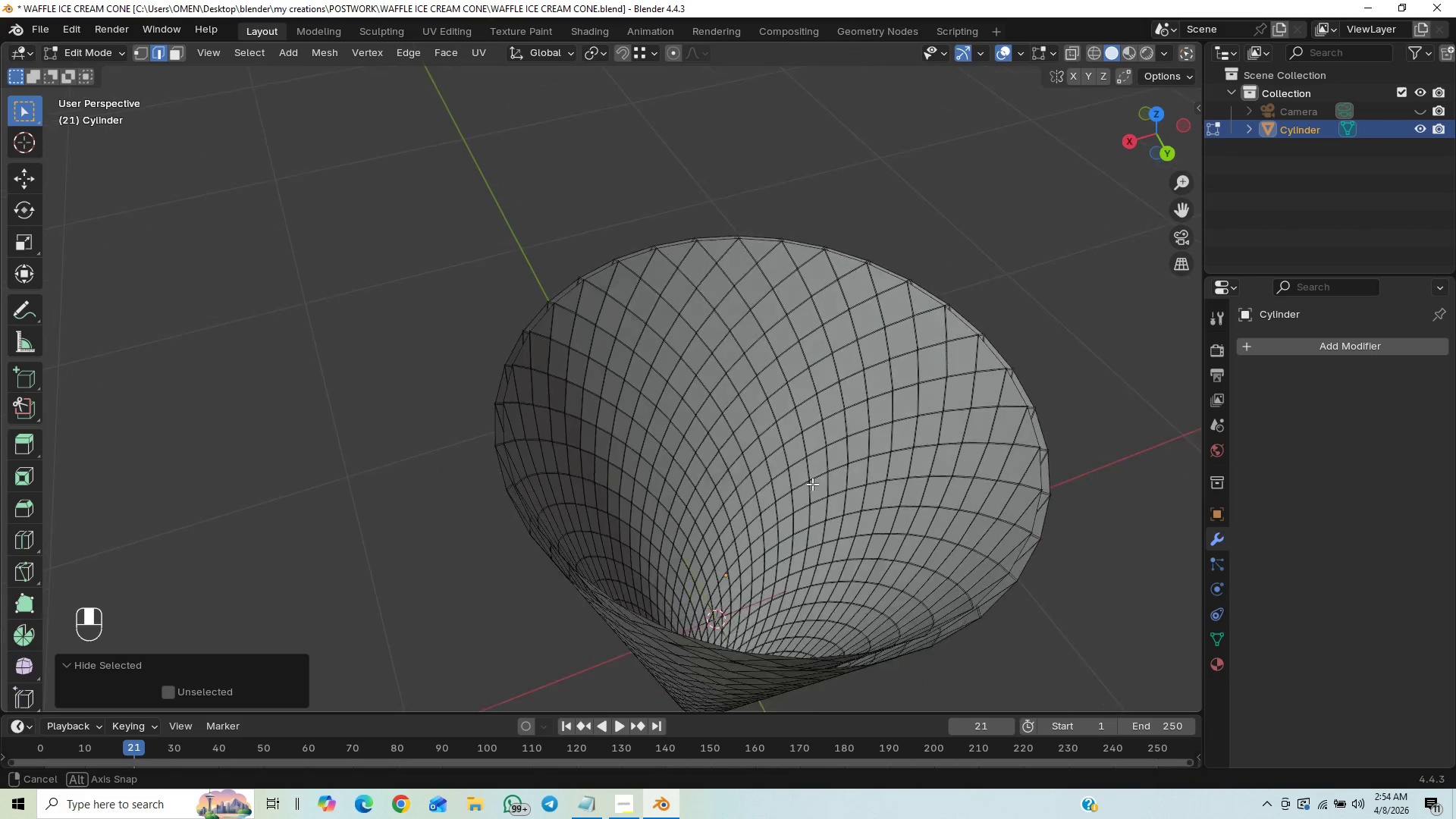 
key(Control+Z)
 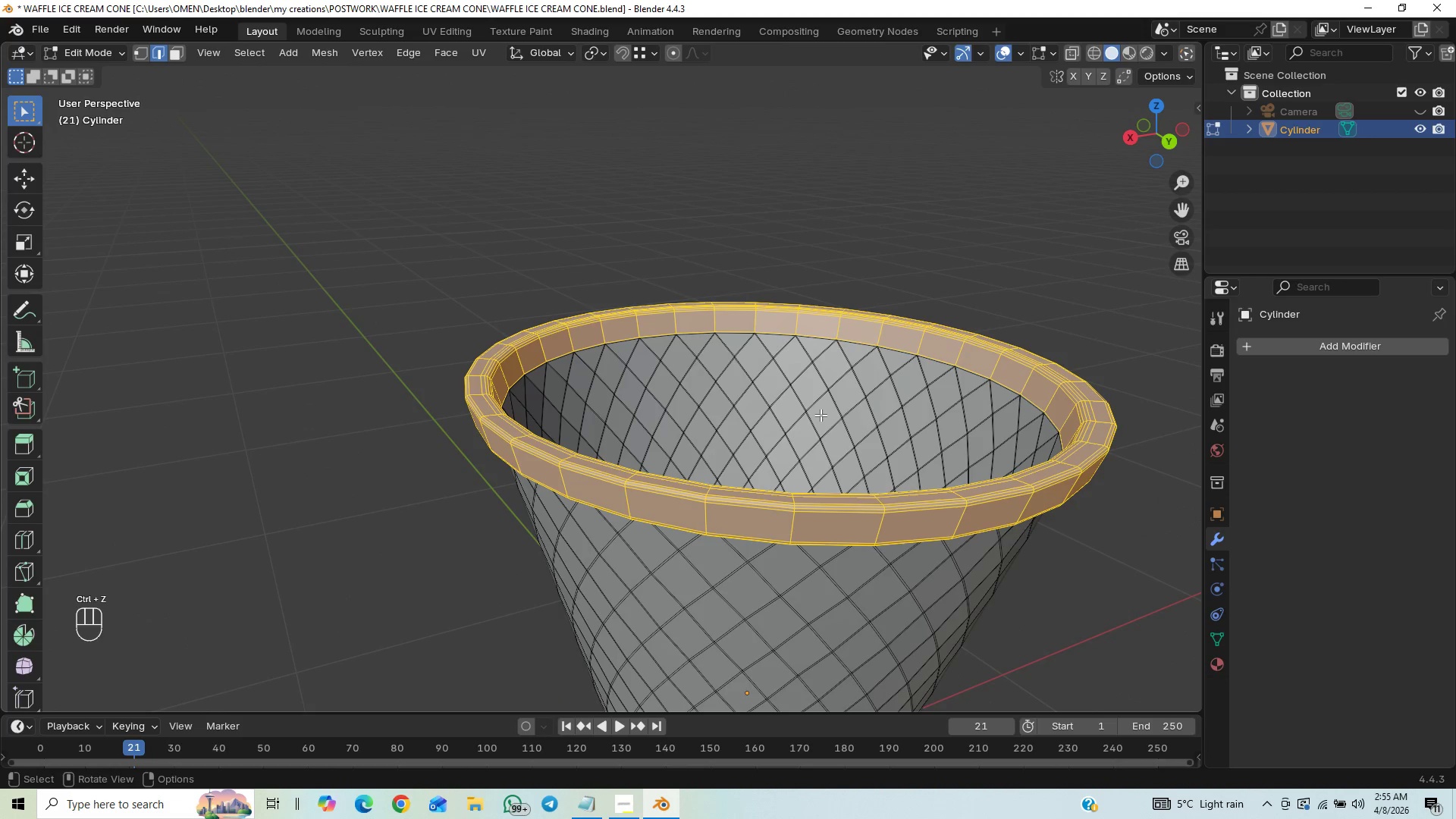 
key(P)
 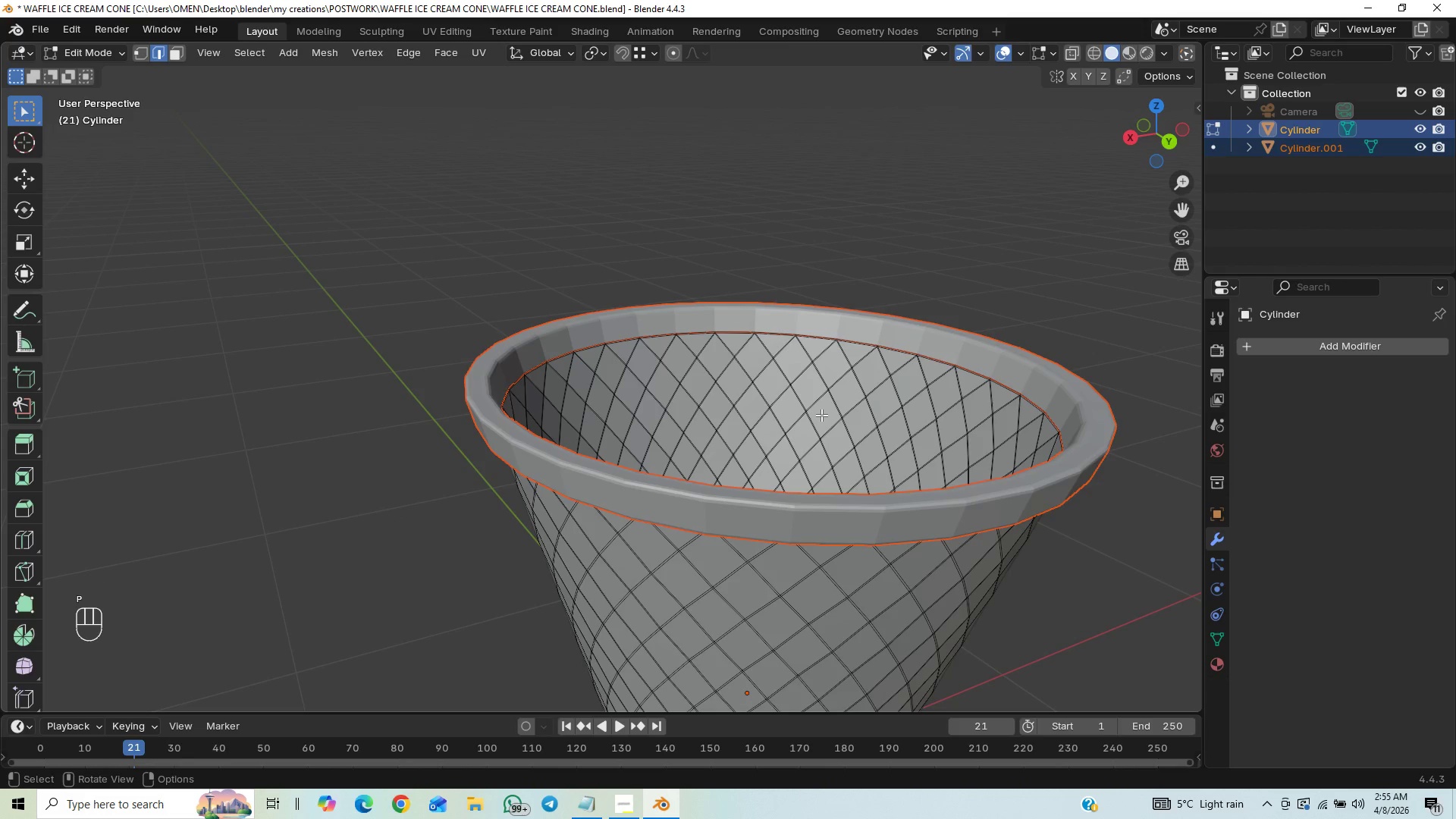 
key(Tab)
 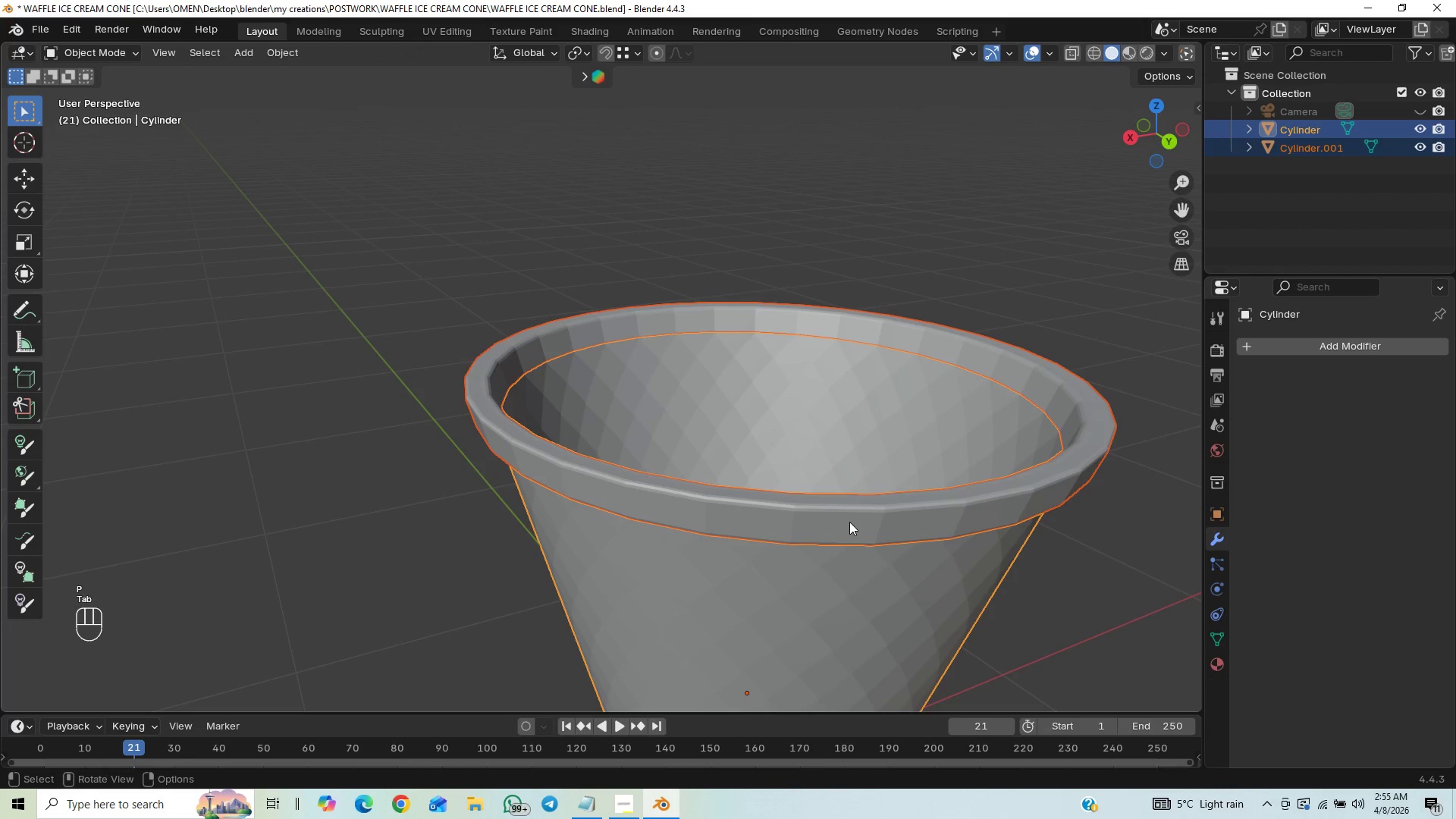 
key(Tab)
 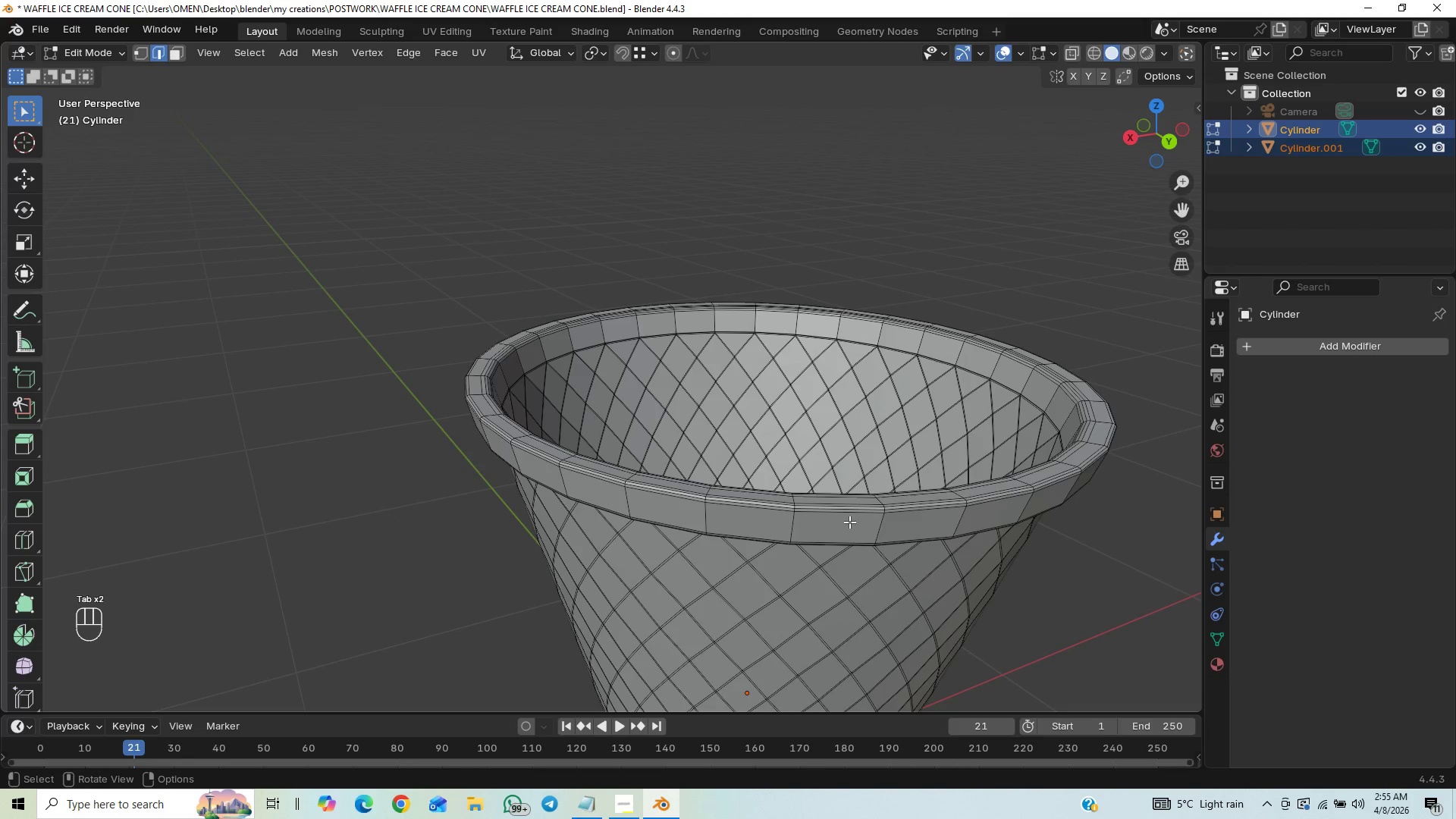 
key(Tab)
 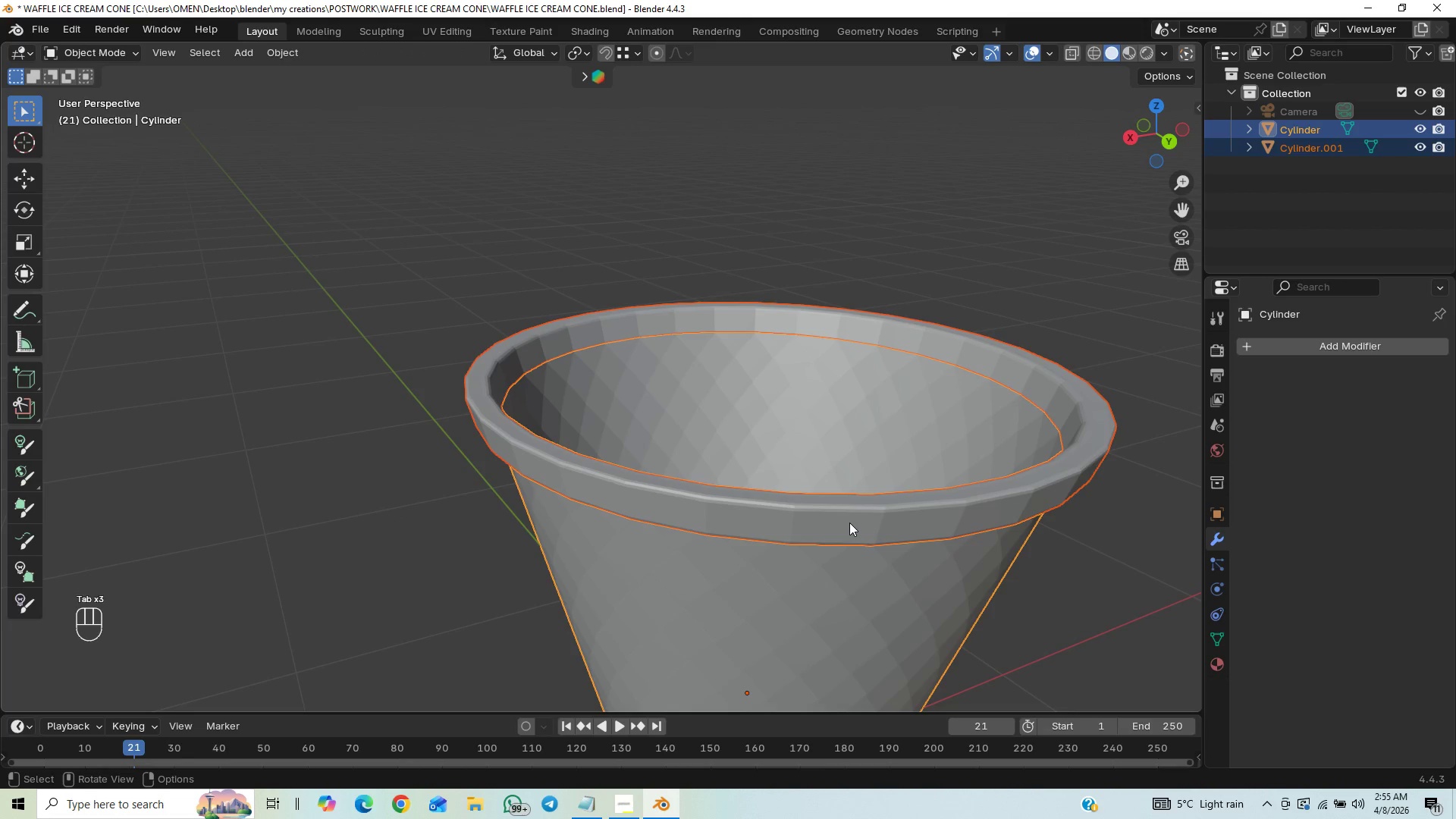 
key(Control+2)
 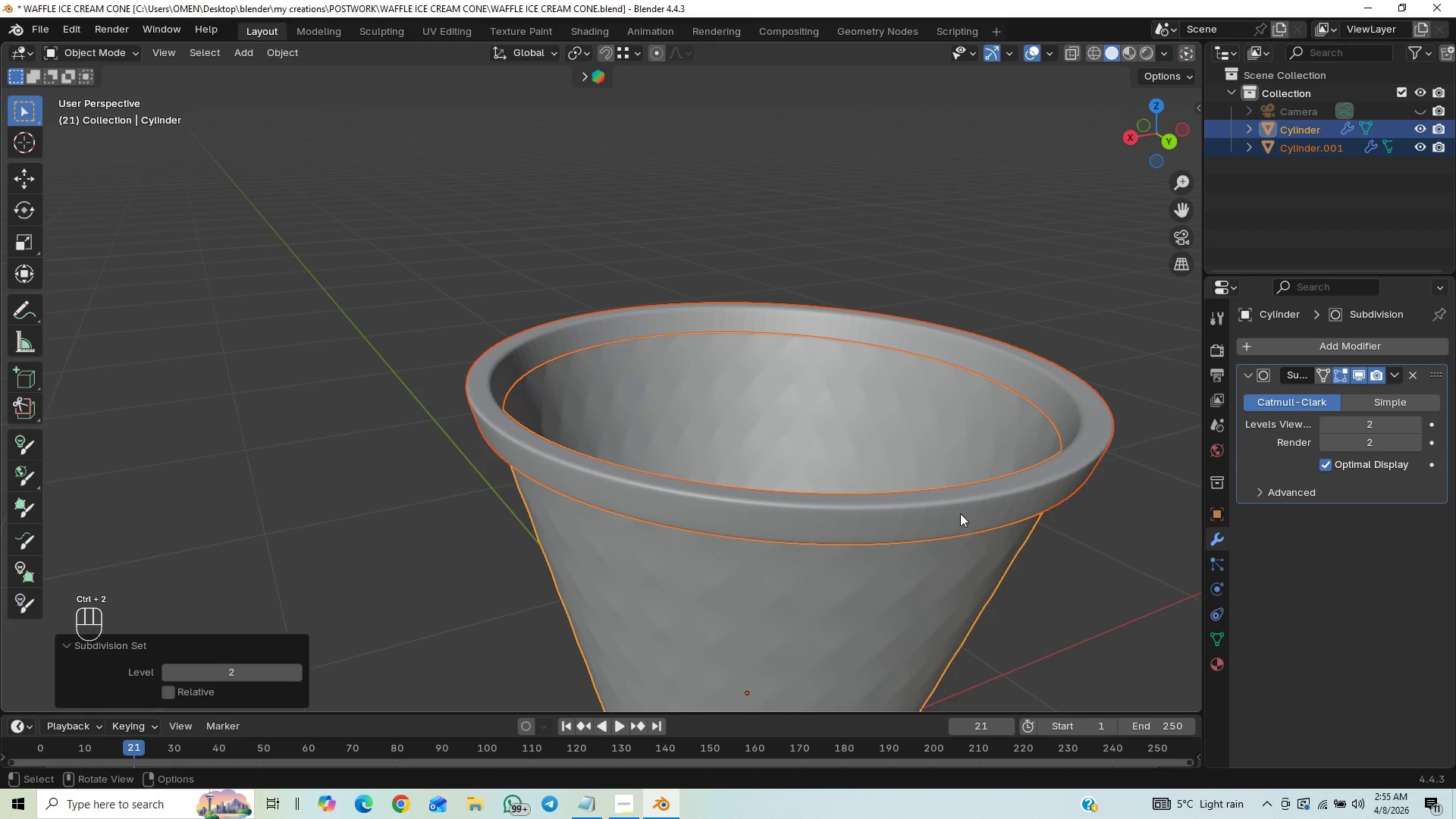 
left_click([913, 415])
 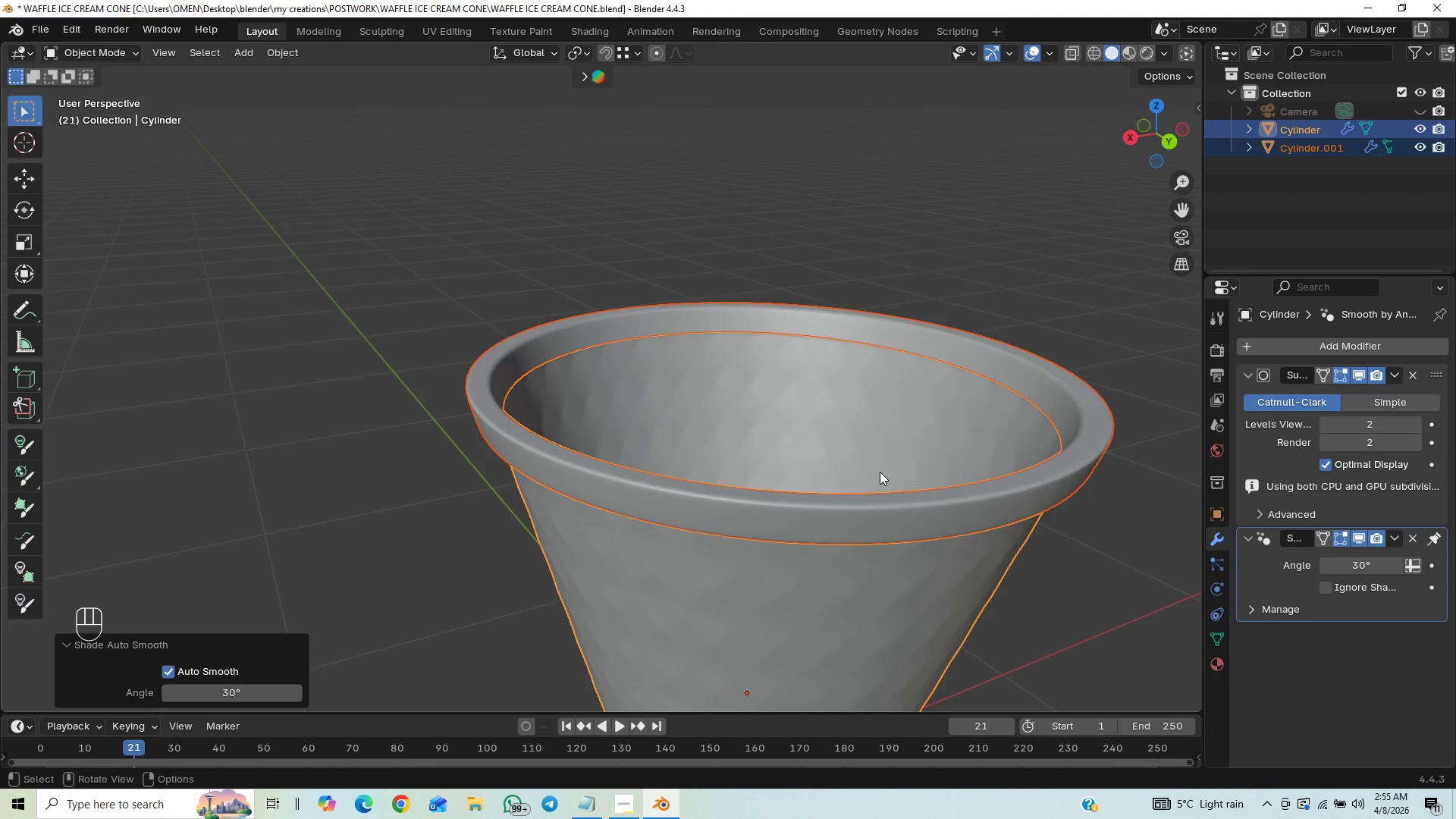 
key(Control+S)
 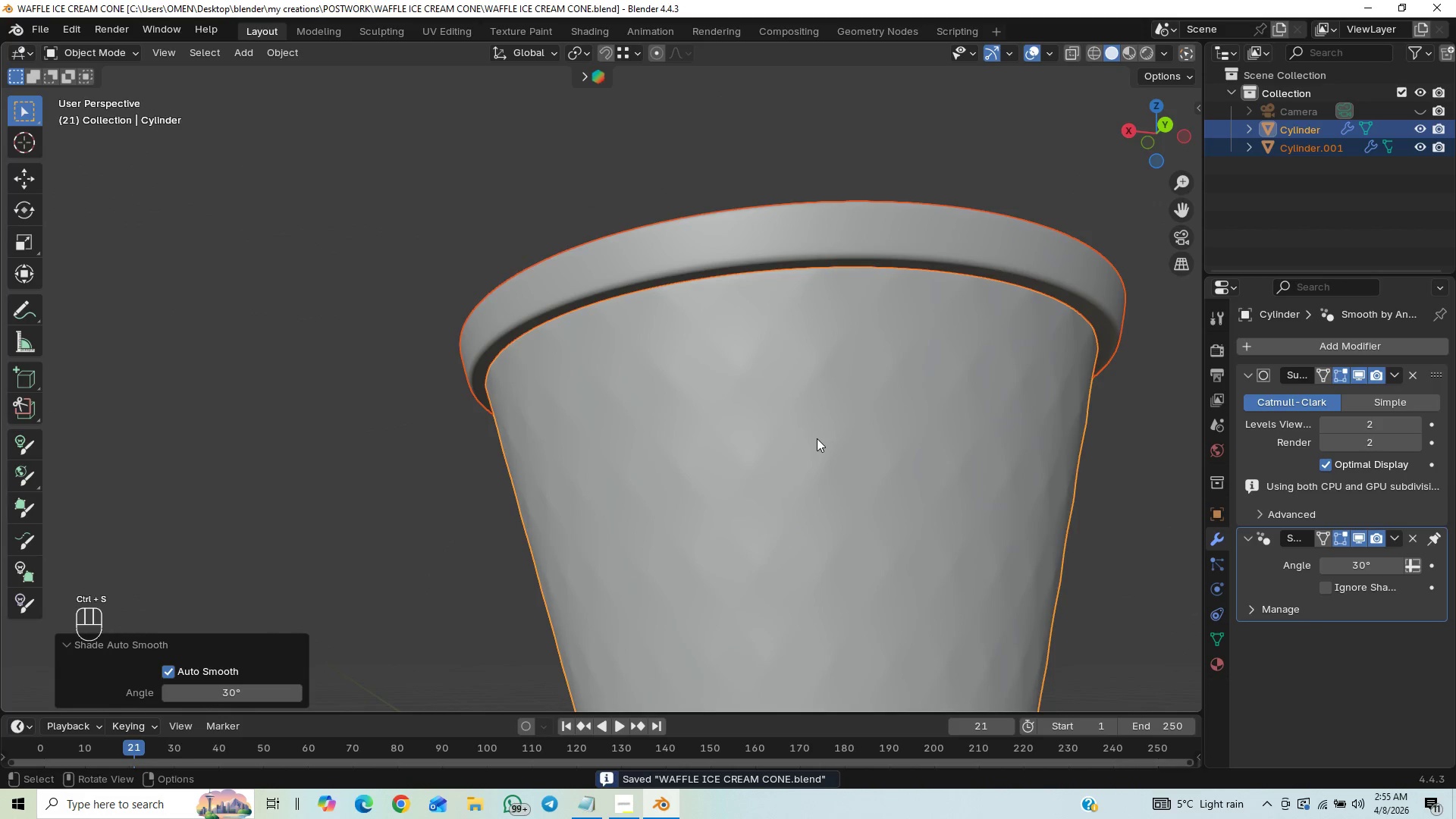 
key(Control+Z)
 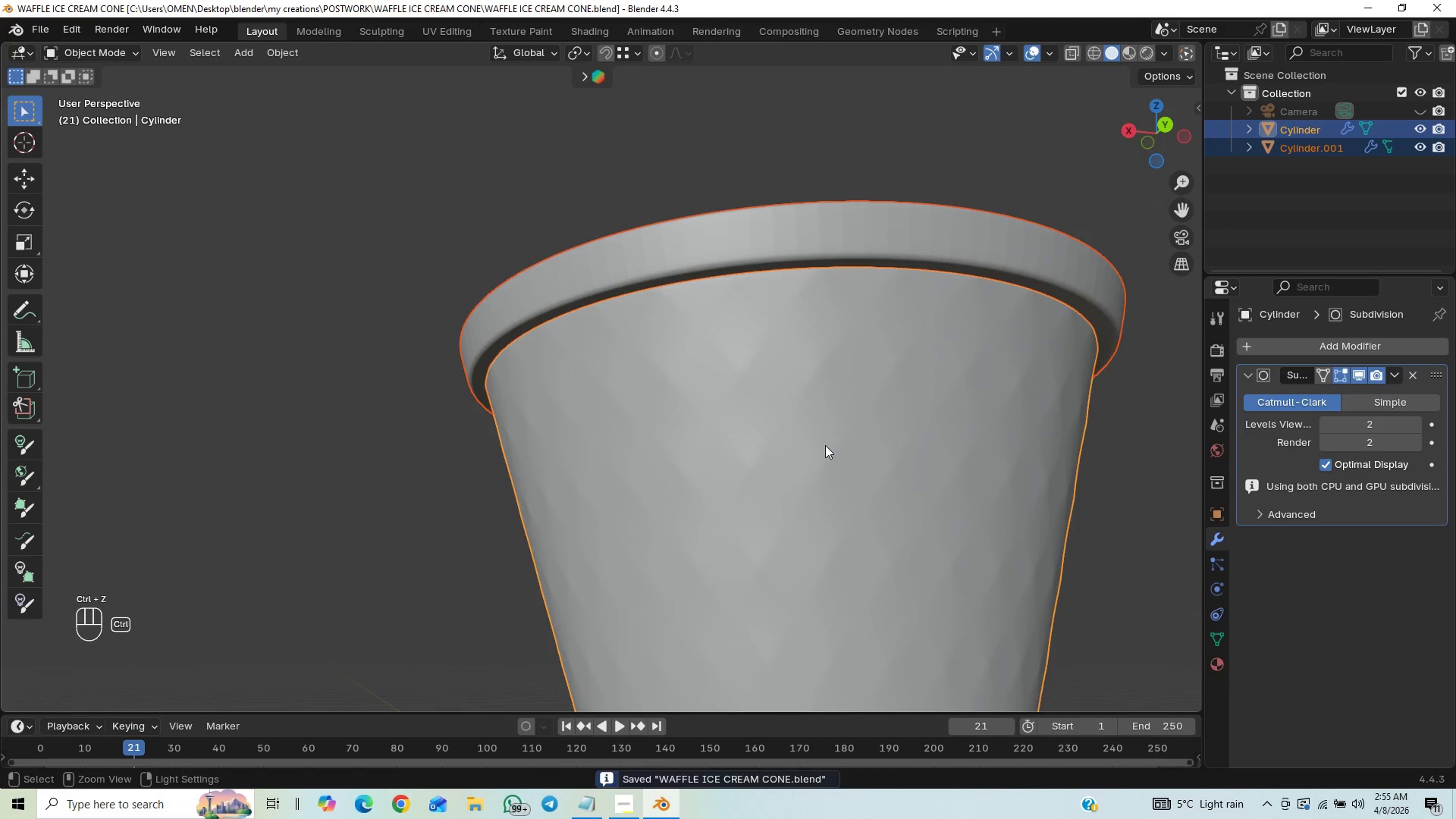 
key(Control+Z)
 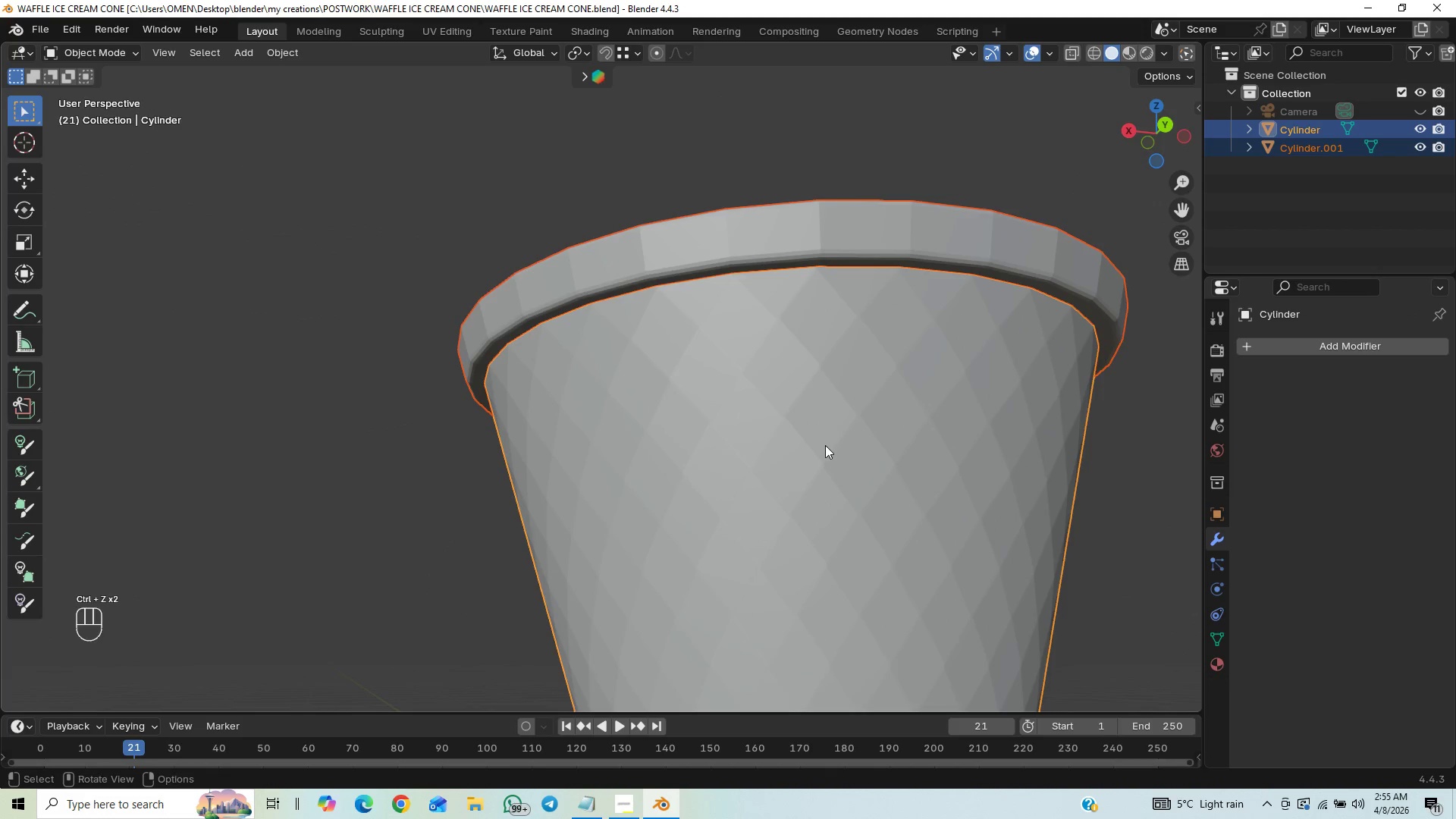 
left_click([807, 413])
 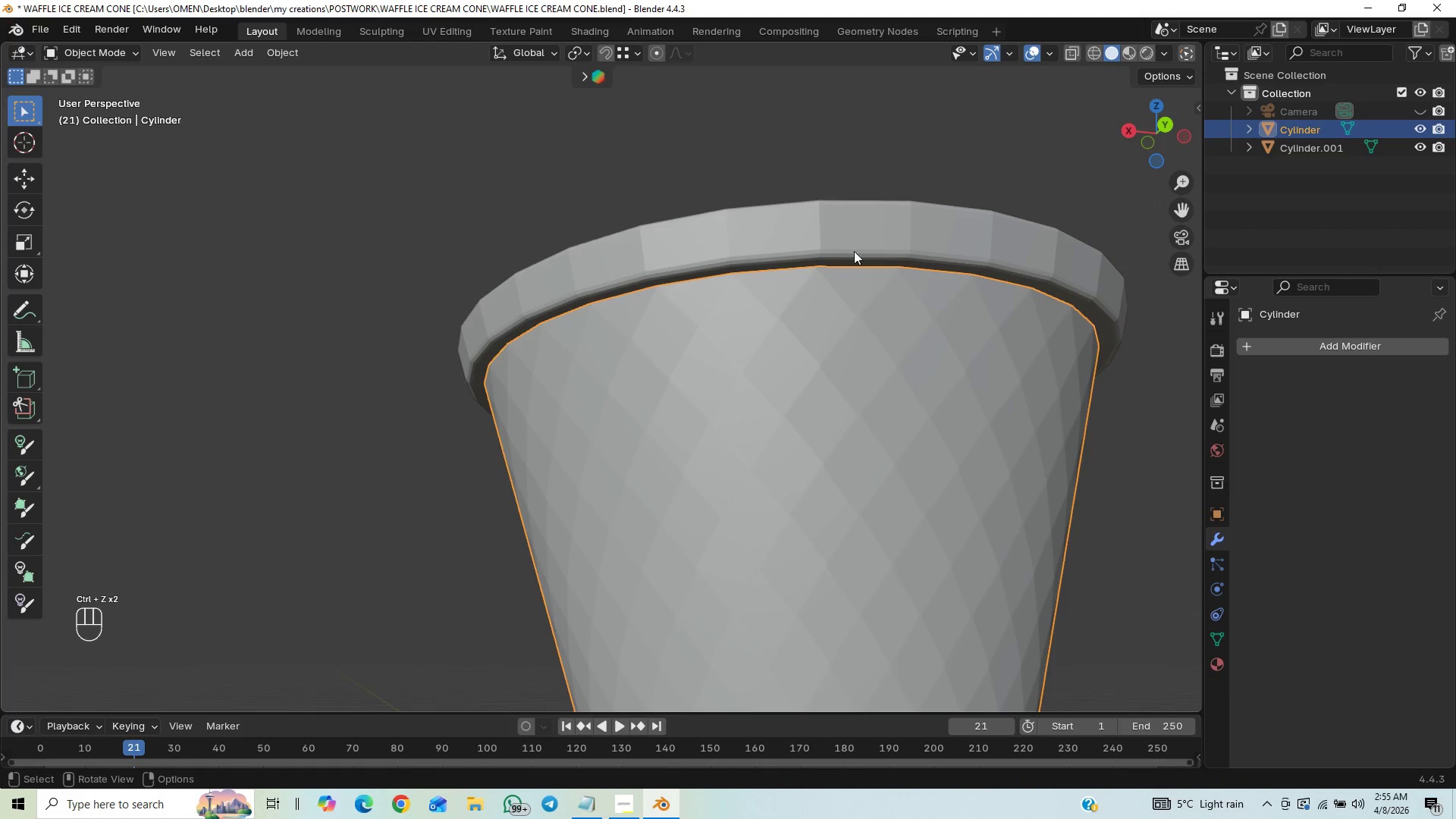 
left_click([861, 216])
 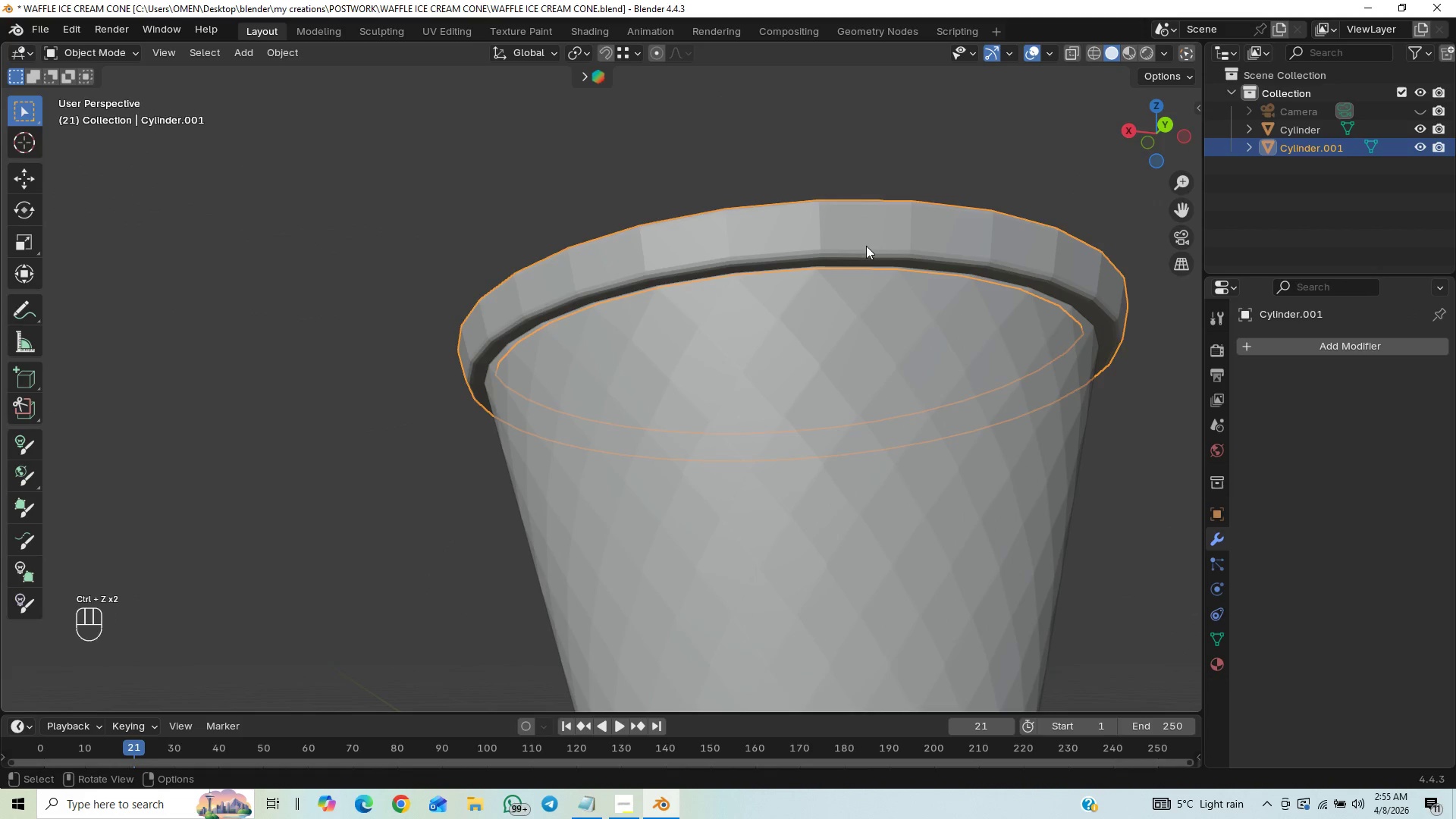 
hold_key(key=ControlLeft, duration=1.53)
 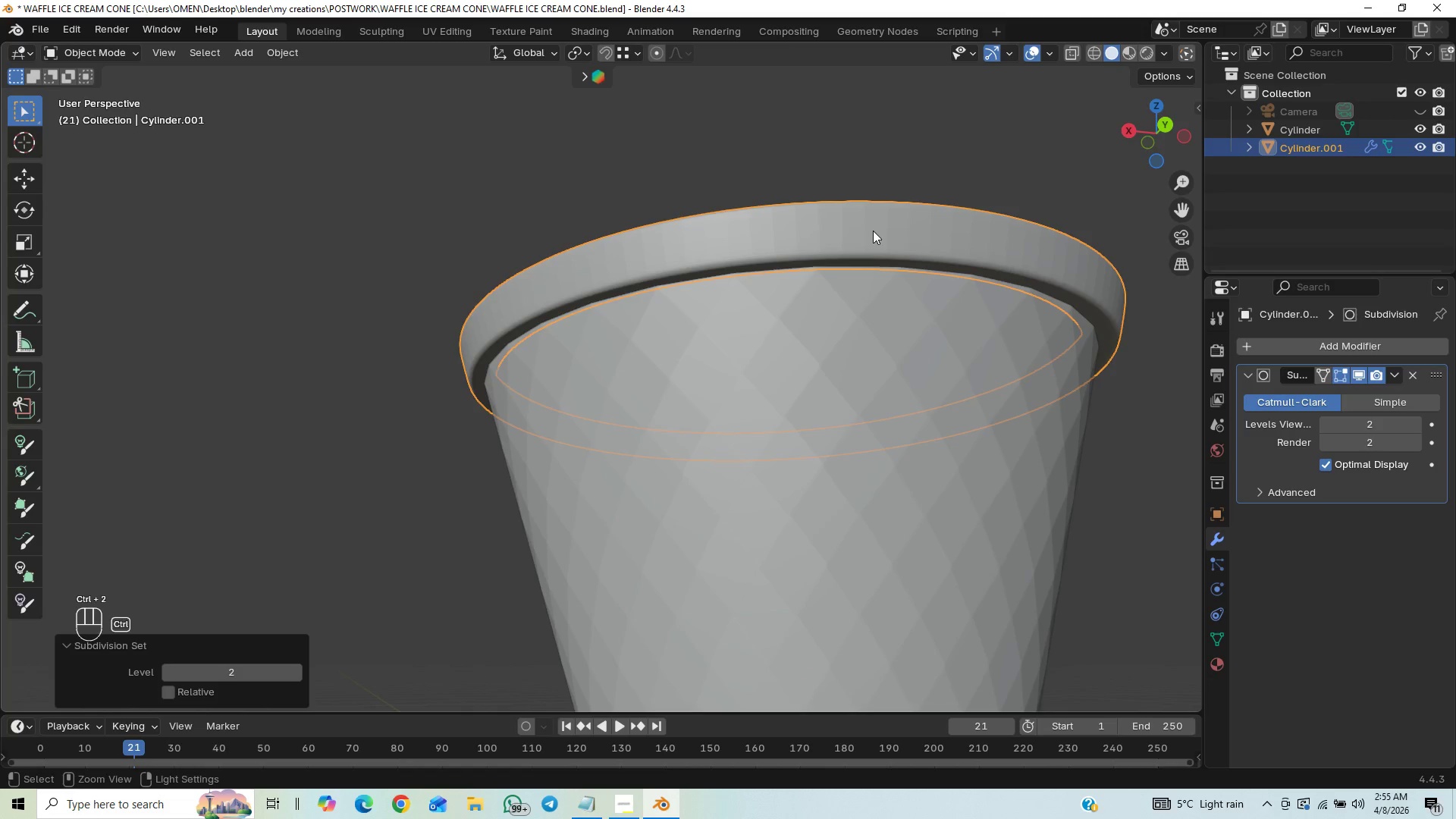 
key(Control+2)
 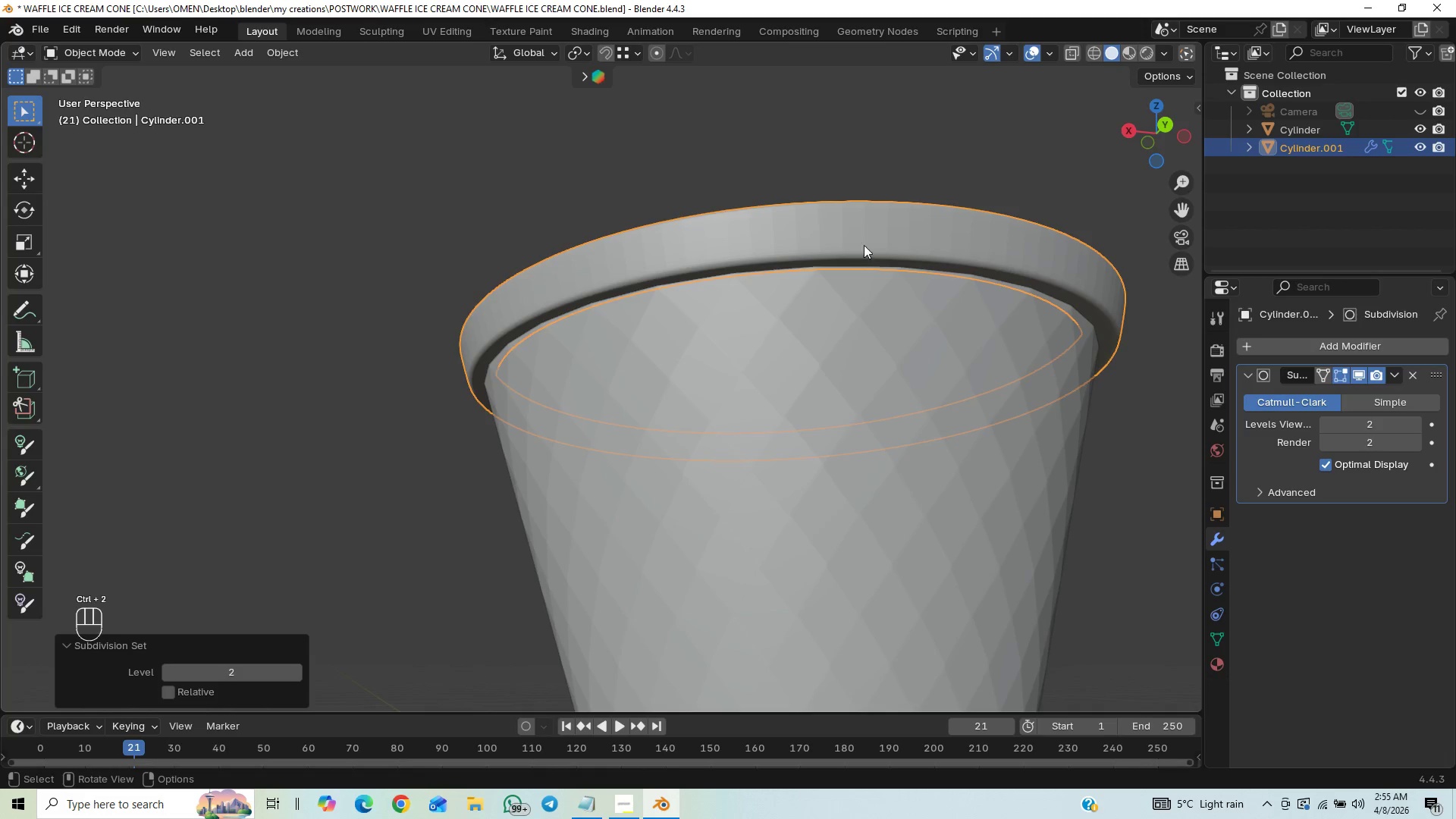 
right_click([893, 220])
 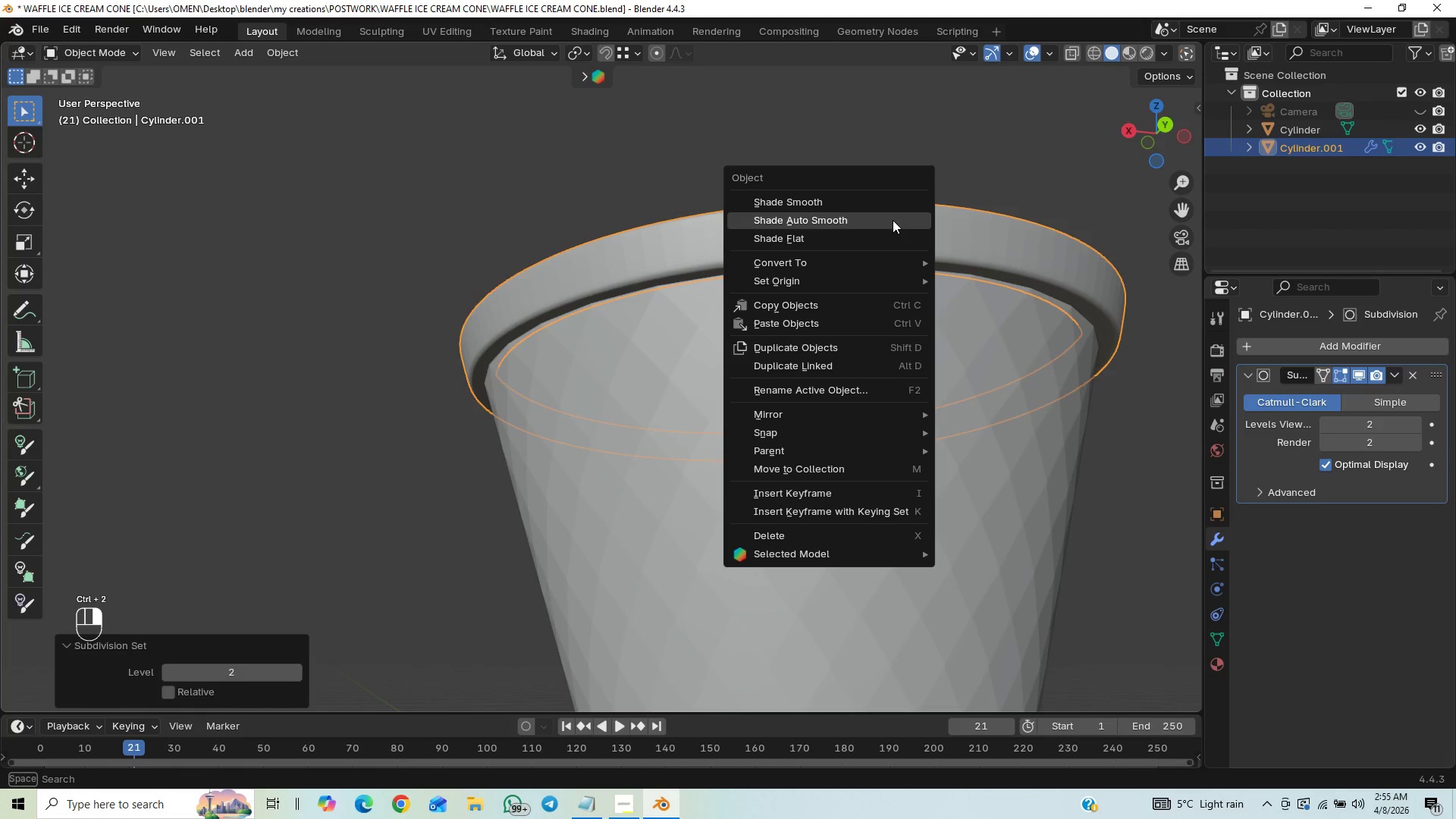 
left_click([893, 220])
 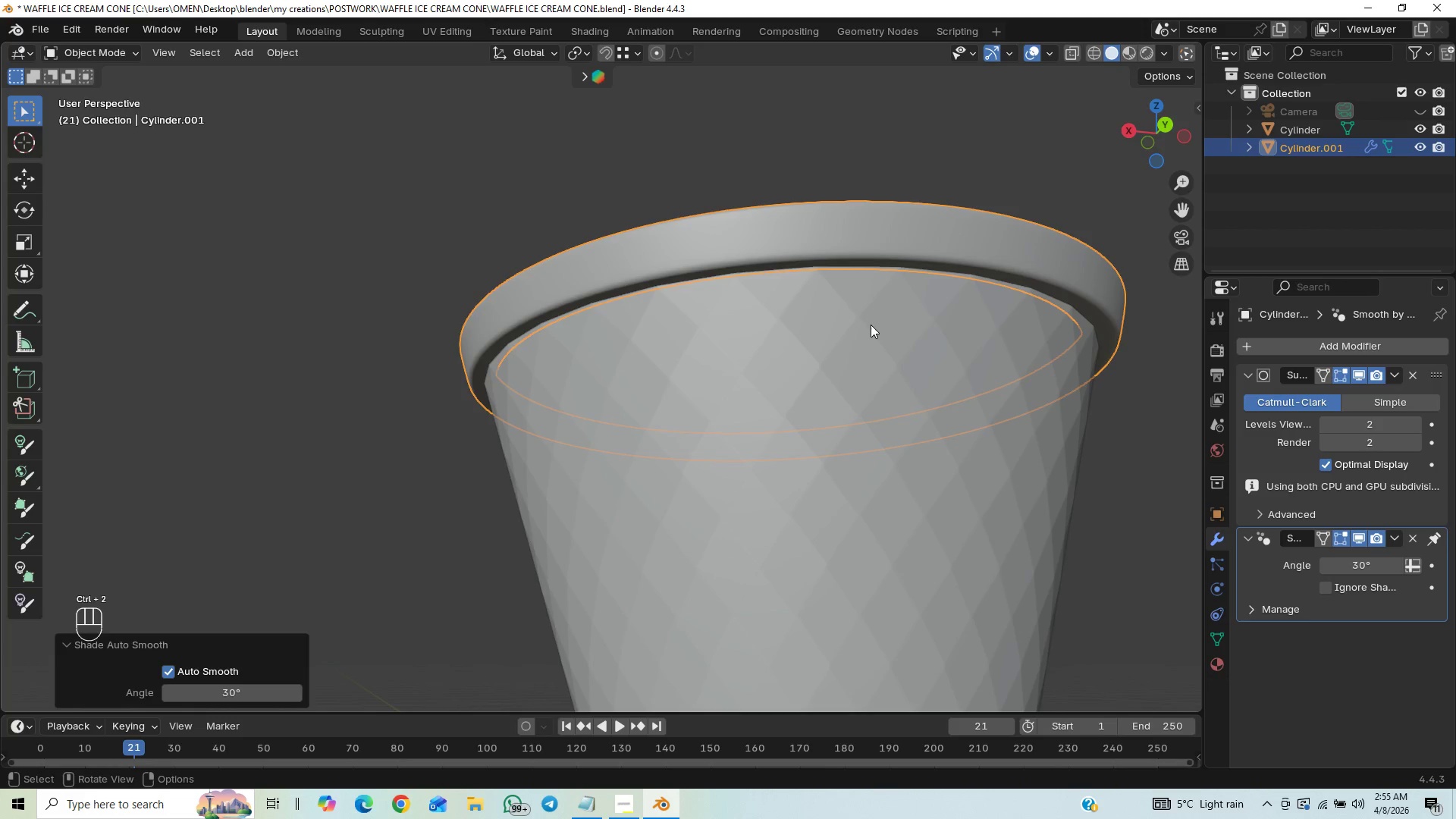 
key(Control+S)
 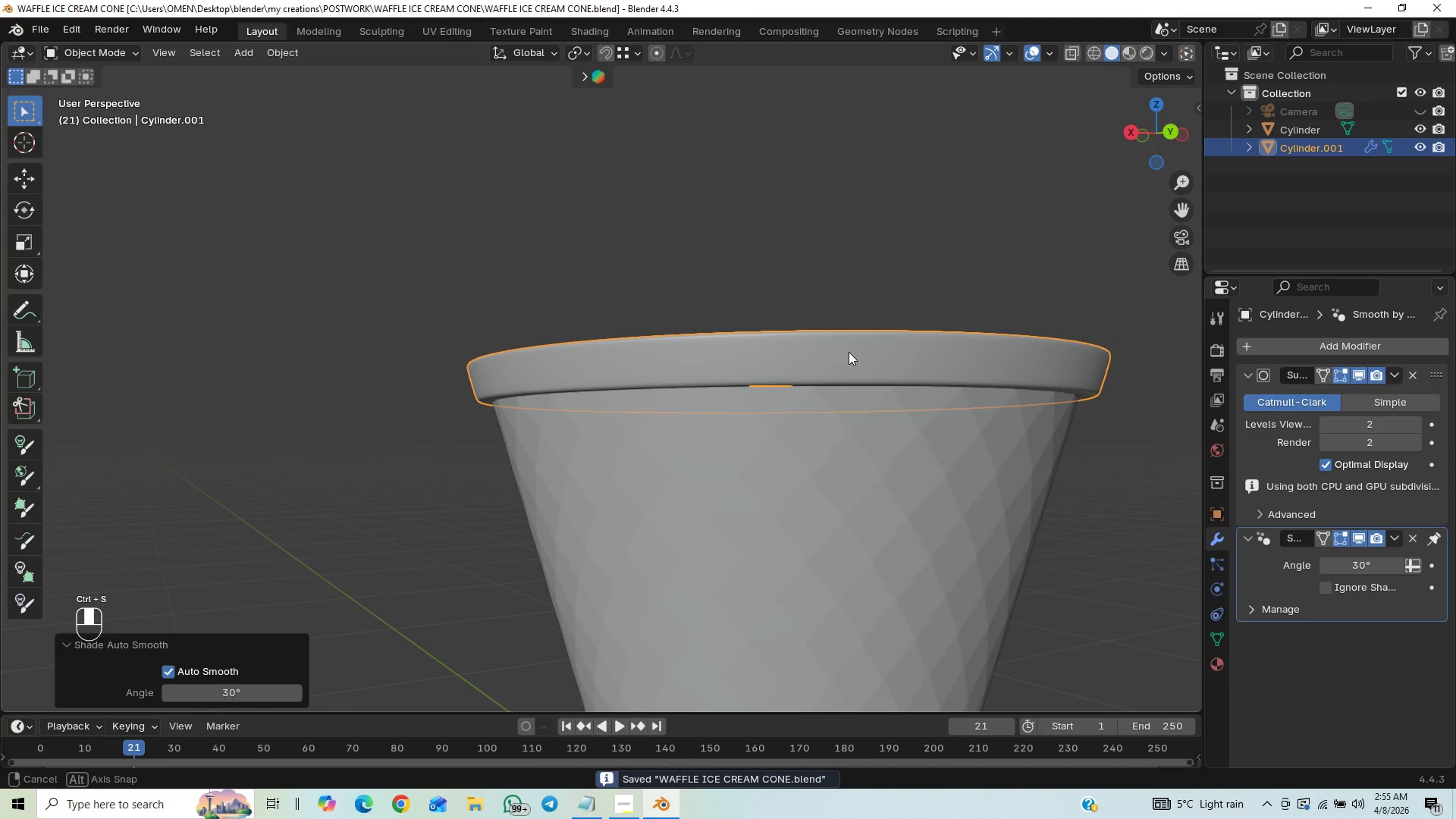 
scroll: coordinate [849, 352], scroll_direction: down, amount: 19.0
 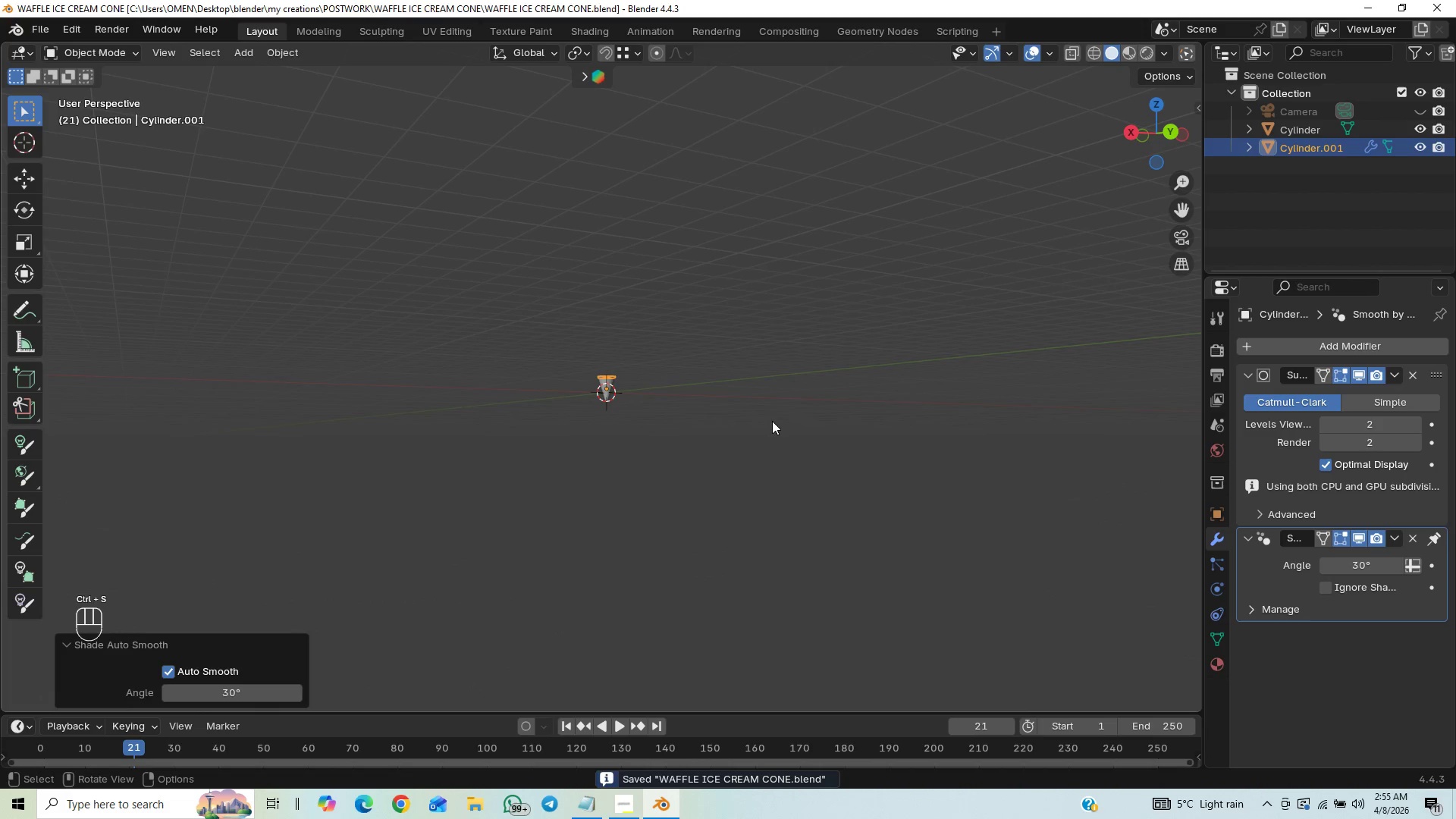 
hold_key(key=ControlLeft, duration=1.5)
 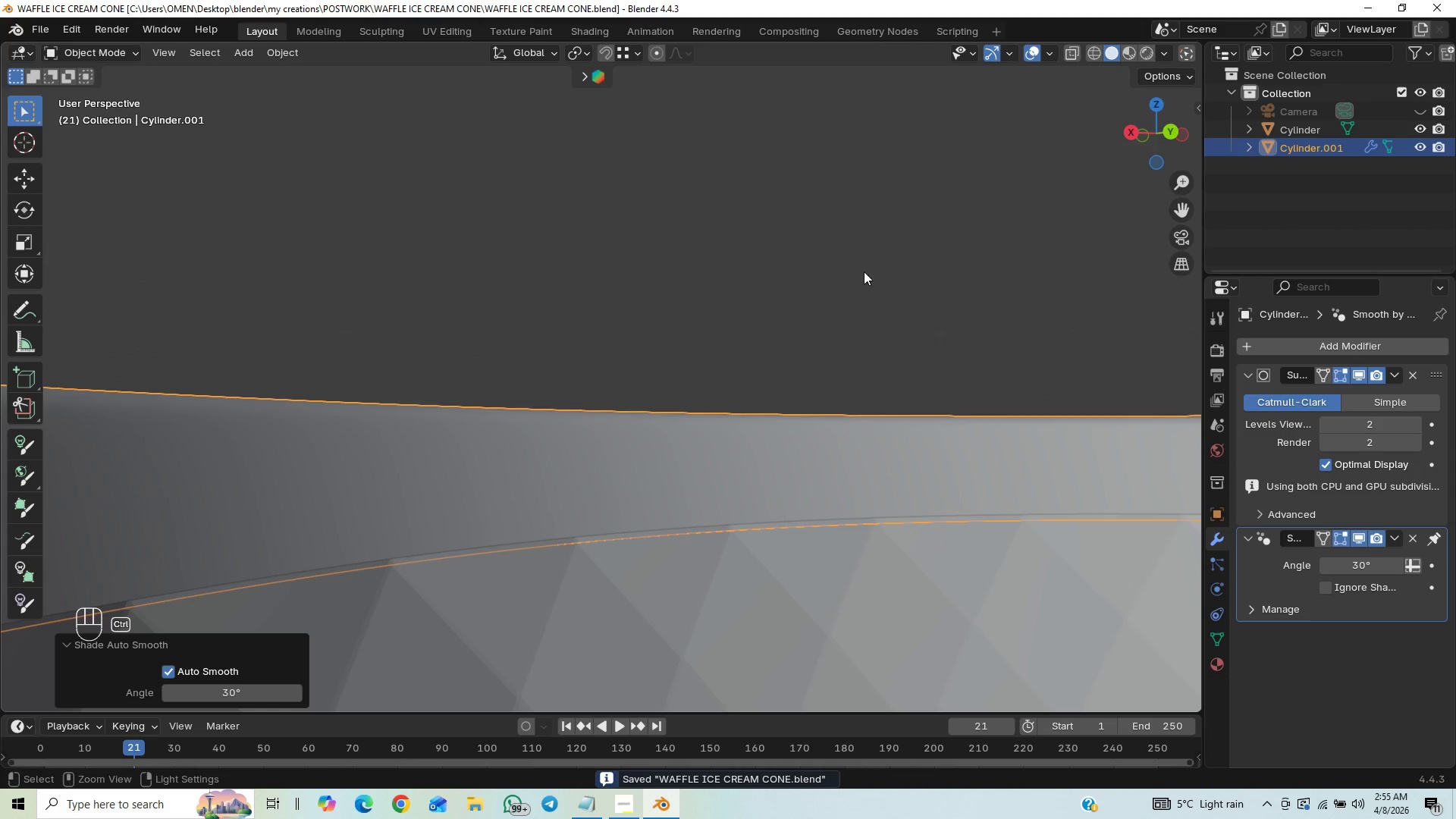 
hold_key(key=ControlLeft, duration=1.0)
 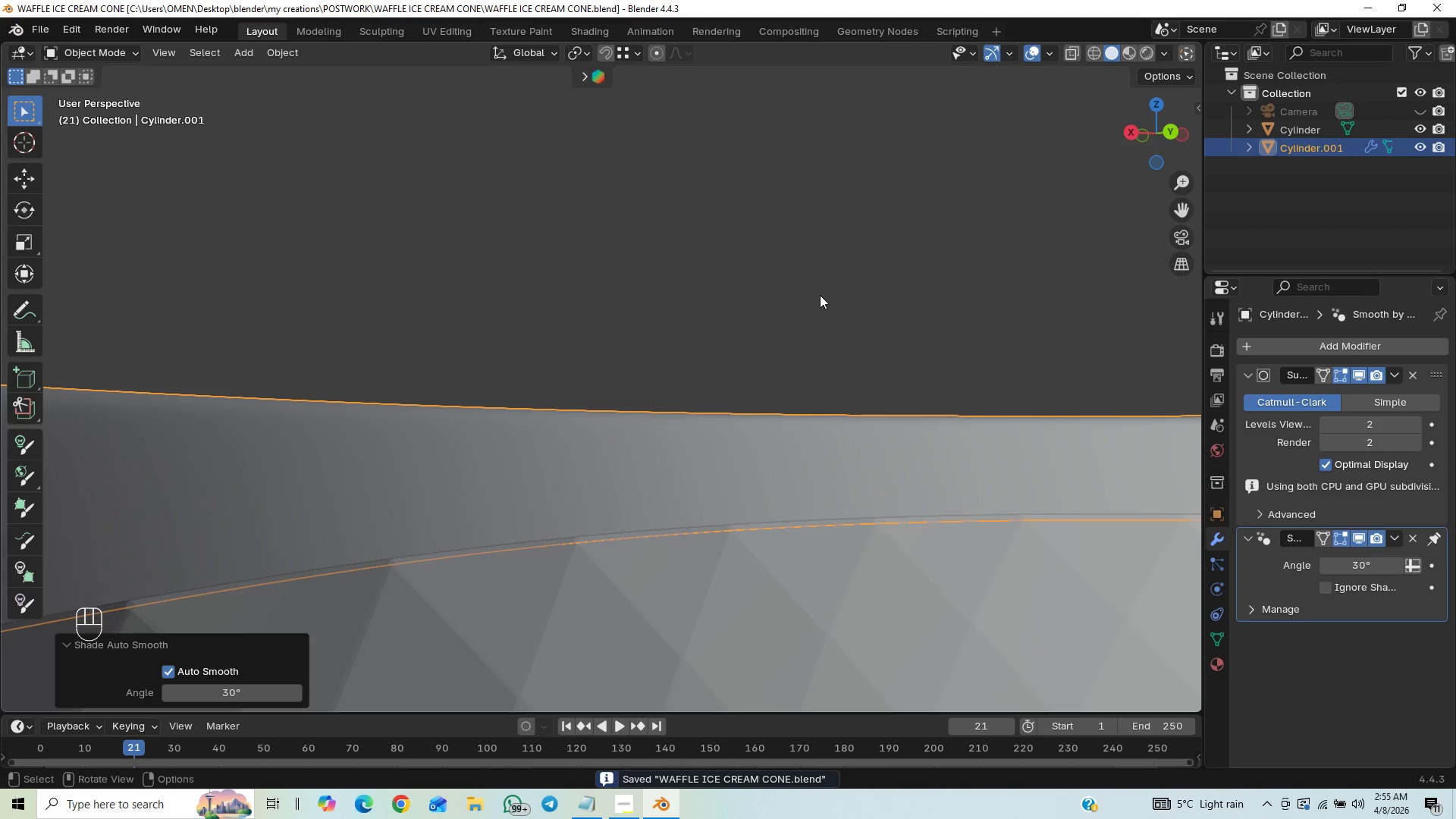 
hold_key(key=ControlLeft, duration=0.59)
 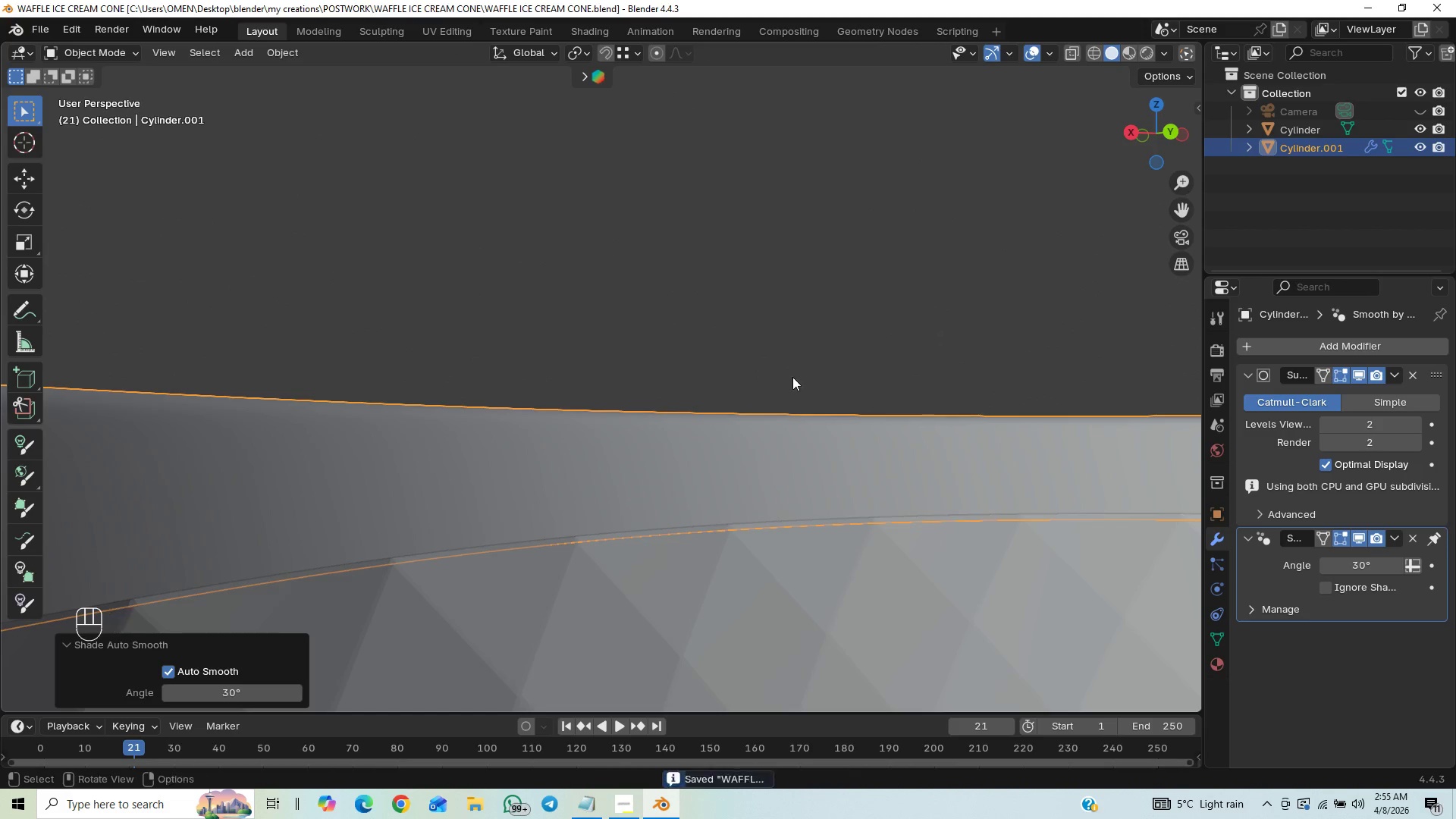 
hold_key(key=ControlLeft, duration=0.48)
 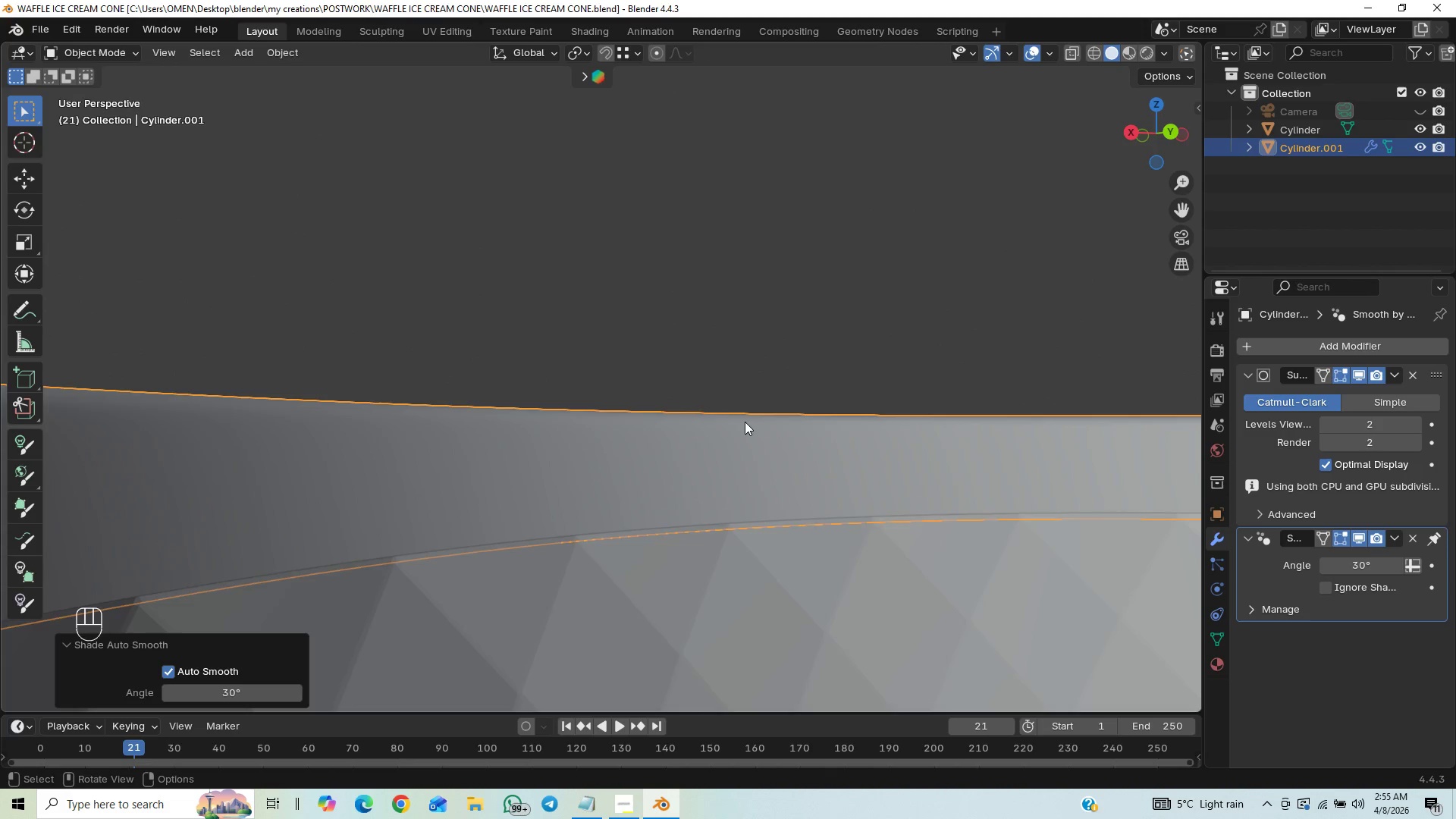 
scroll: coordinate [743, 416], scroll_direction: down, amount: 33.0
 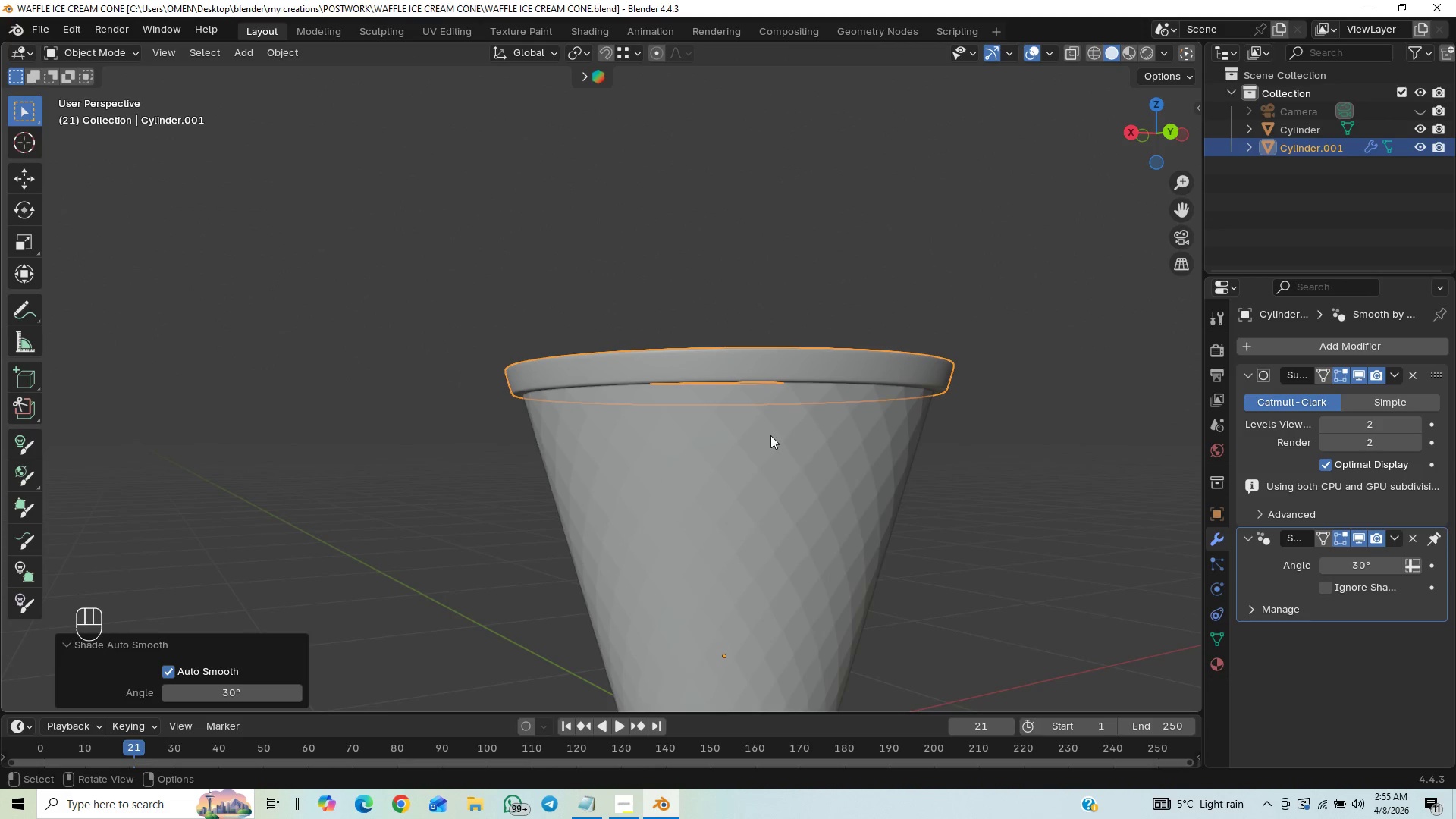 
left_click_drag(start_coordinate=[772, 436], to_coordinate=[777, 441])
 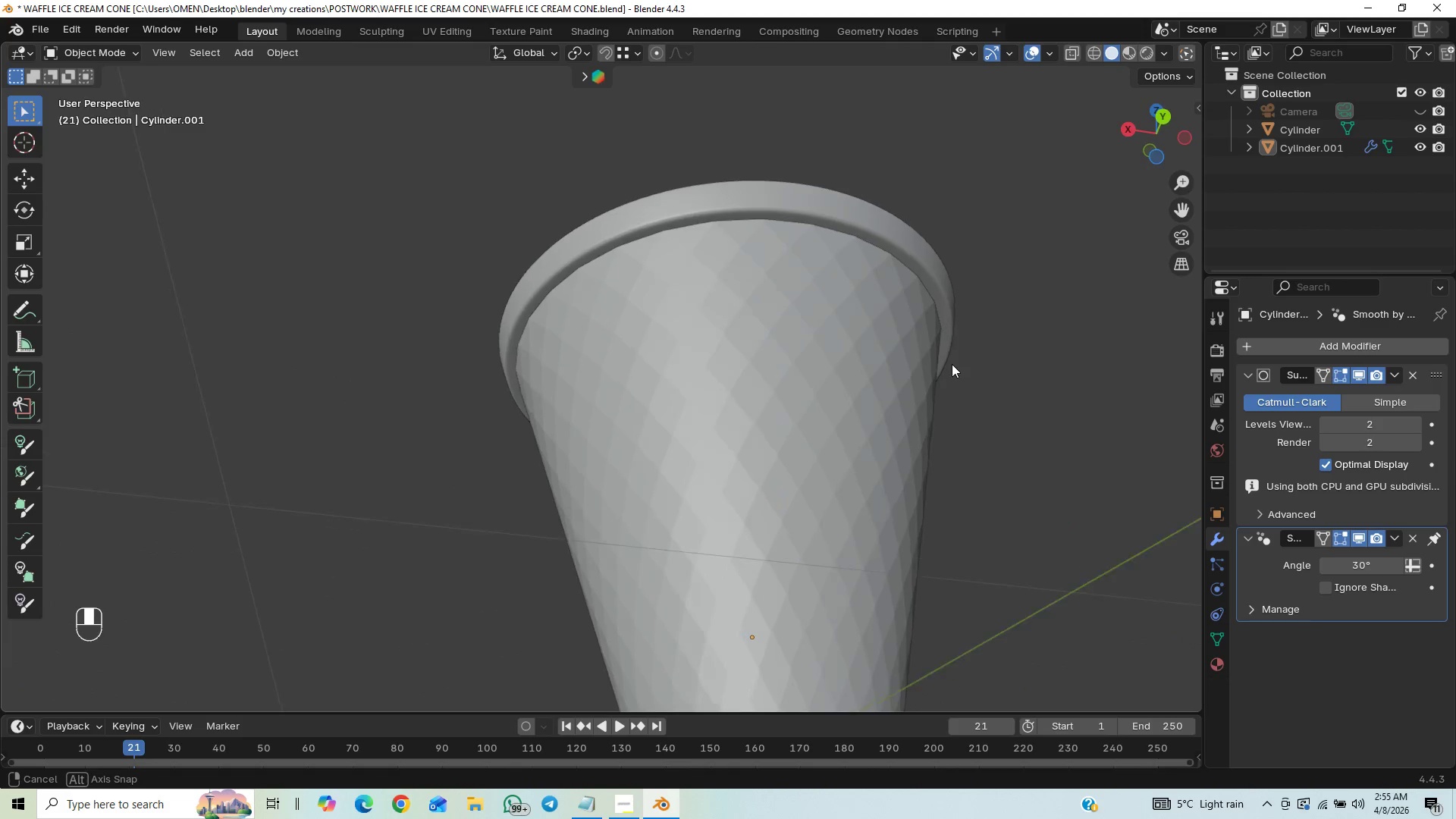 
left_click([786, 403])
 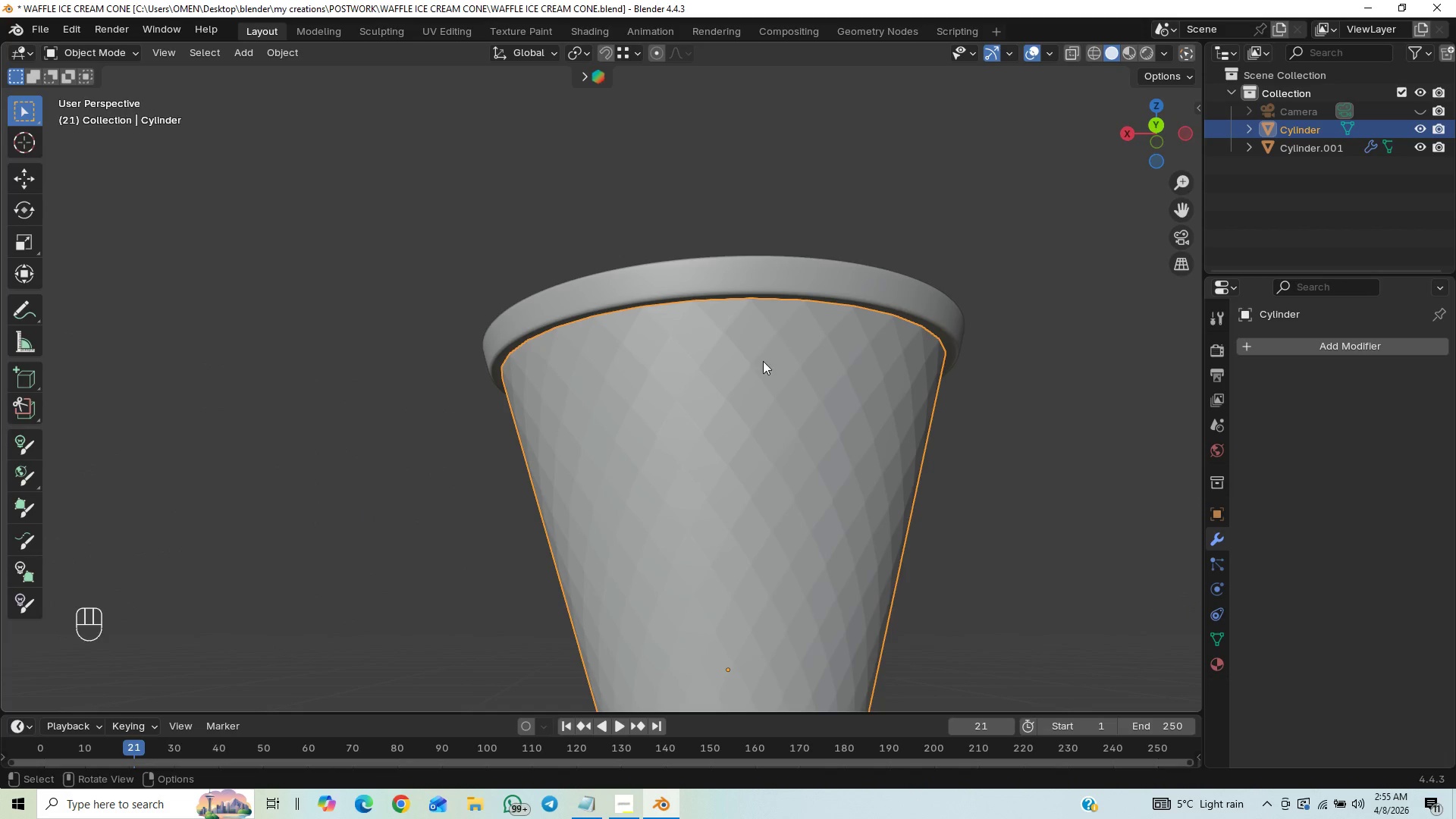 
key(Tab)
 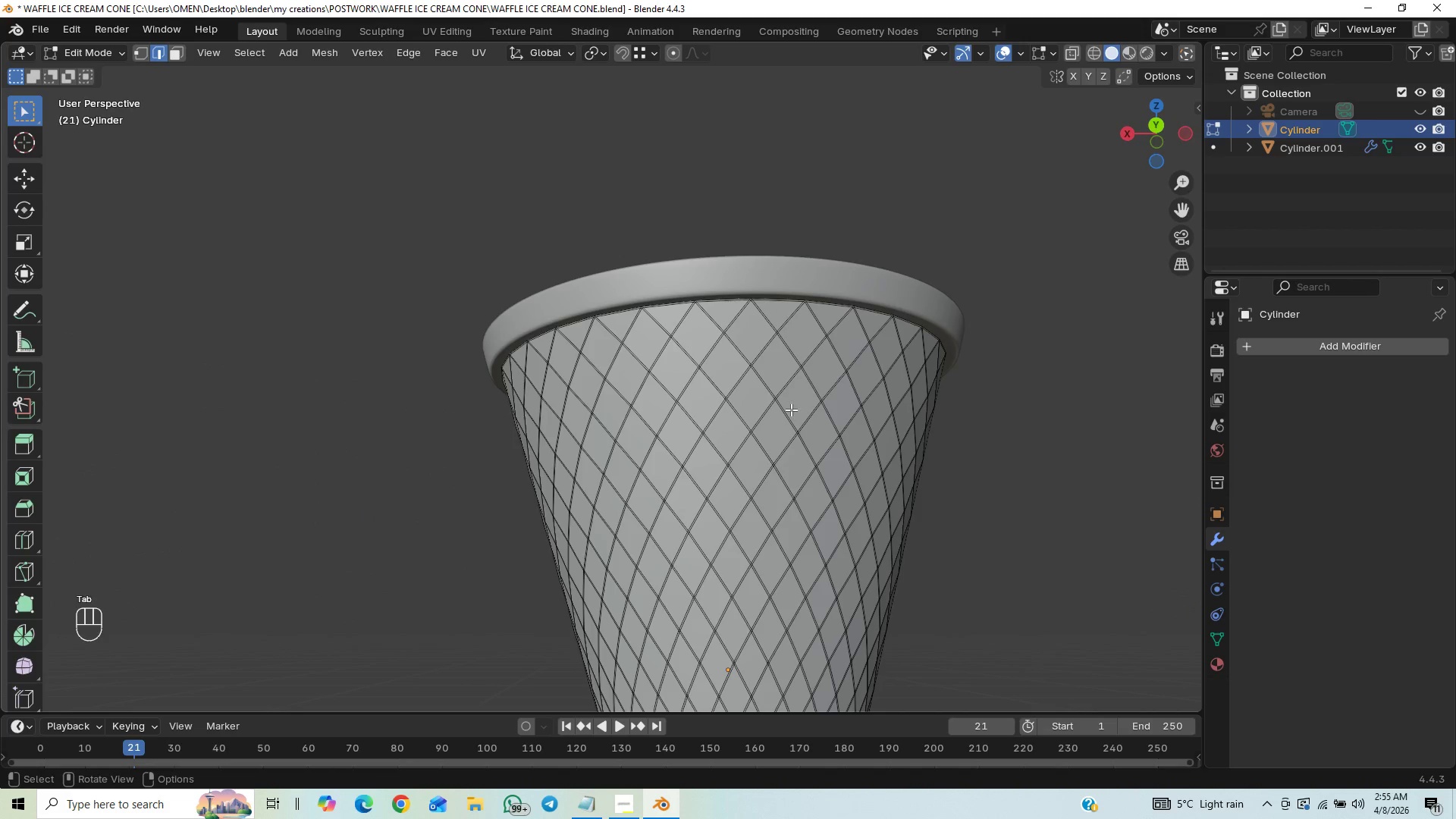 
hold_key(key=ControlLeft, duration=0.67)
 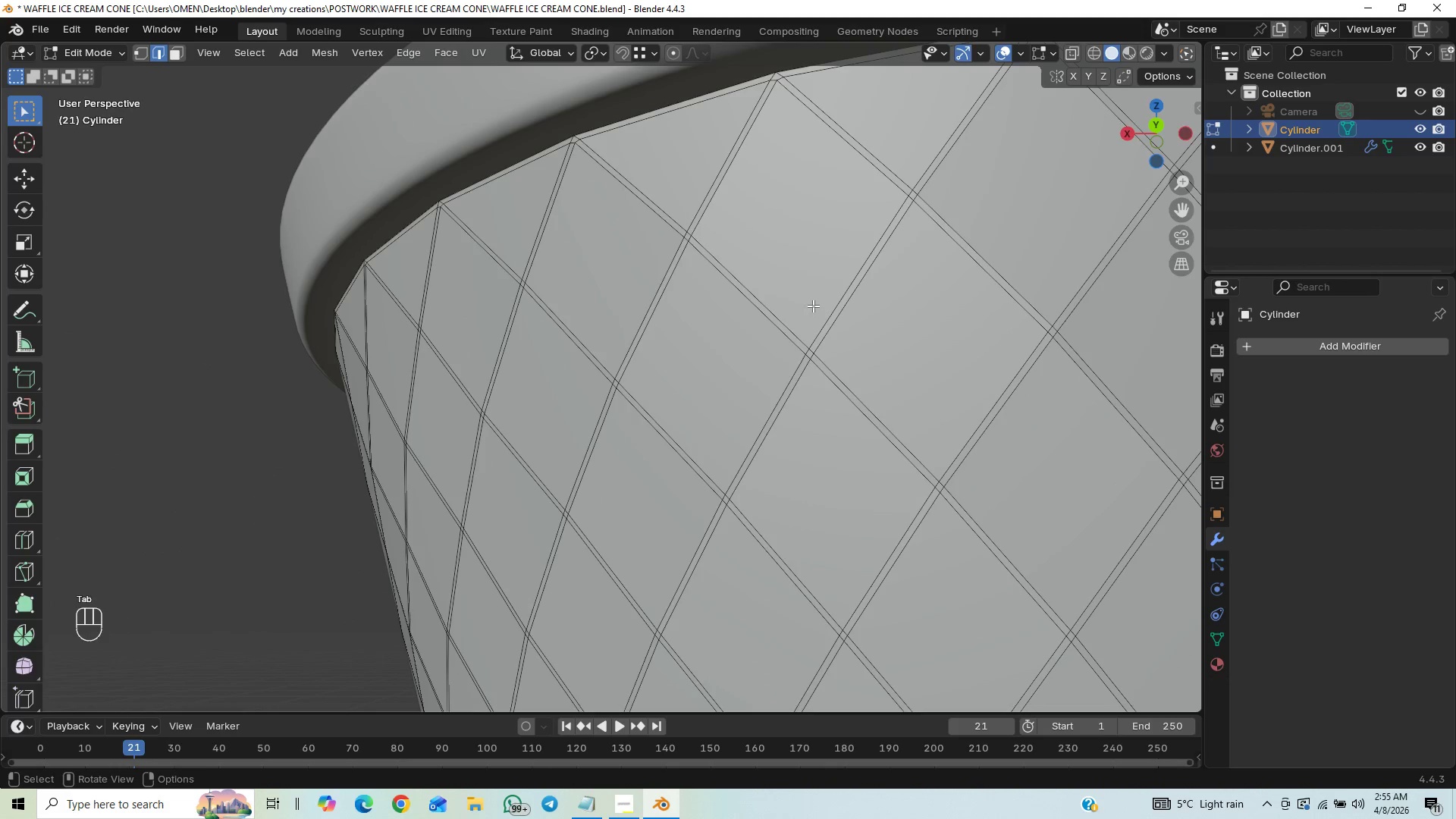 
hold_key(key=ControlLeft, duration=0.52)
 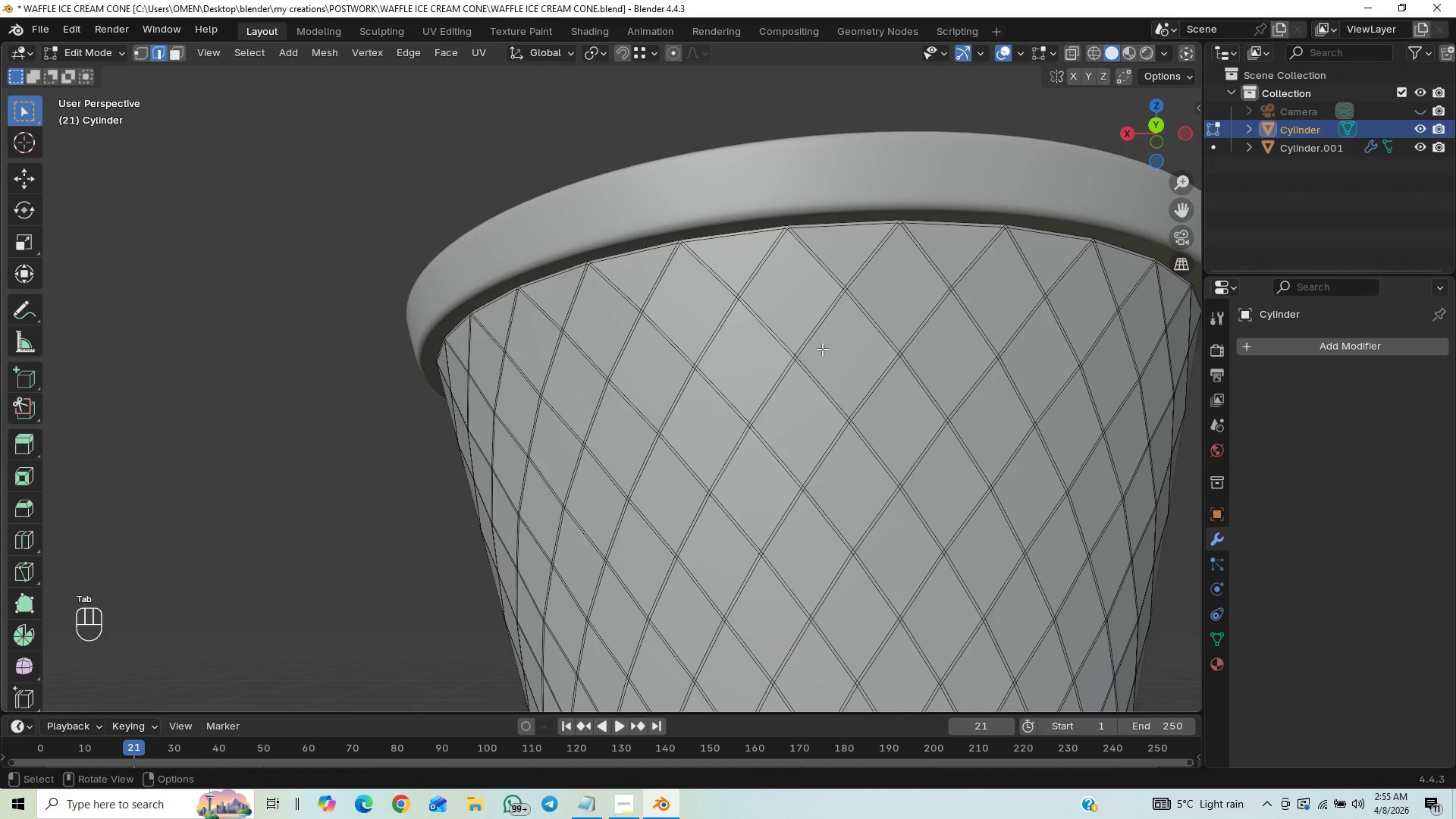 
hold_key(key=ShiftLeft, duration=0.62)
 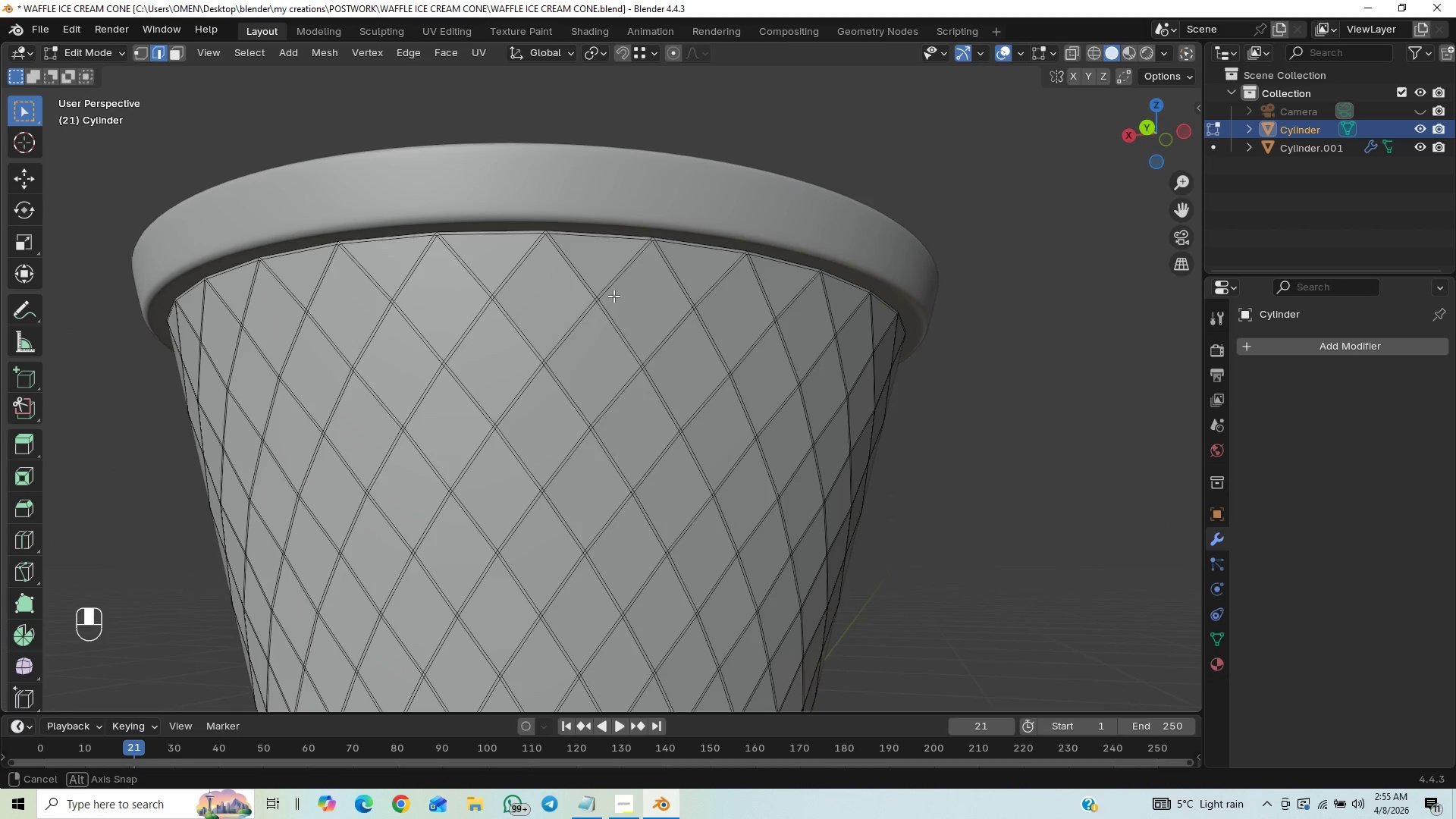 
hold_key(key=ControlLeft, duration=0.5)
scroll: coordinate [614, 297], scroll_direction: up, amount: 5.0
 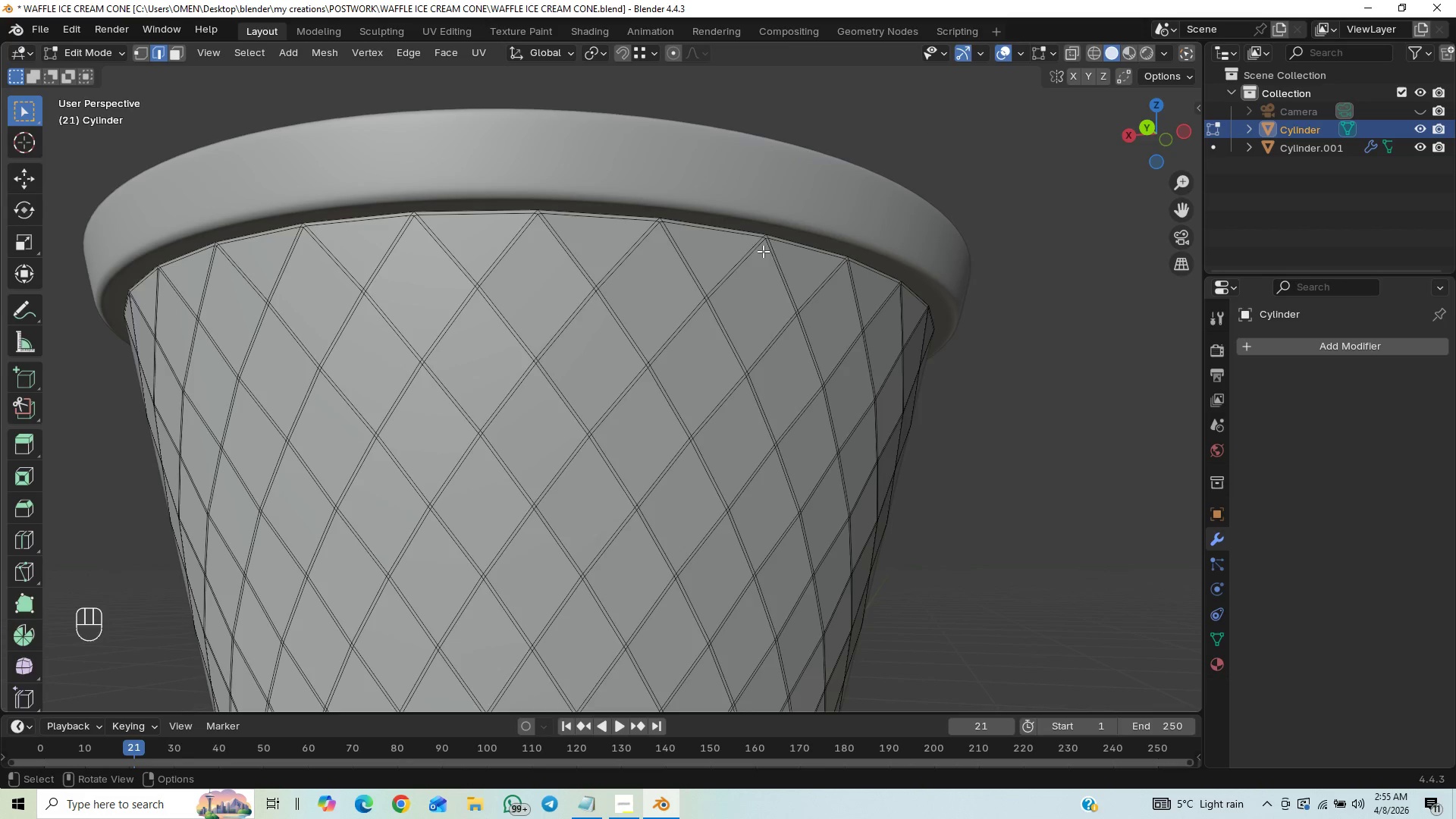 
hold_key(key=AltLeft, duration=1.5)
 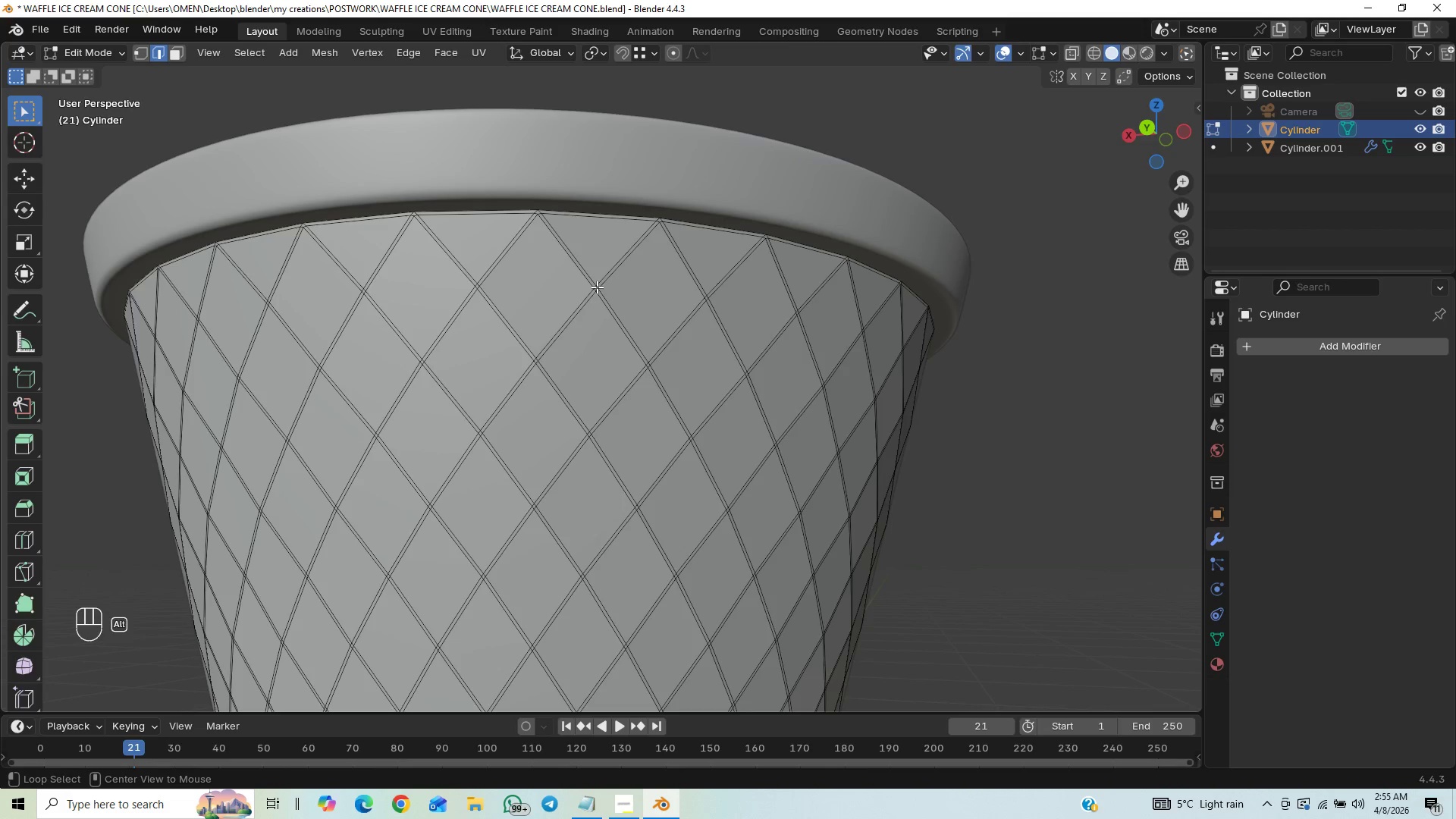 
hold_key(key=AltLeft, duration=0.52)
 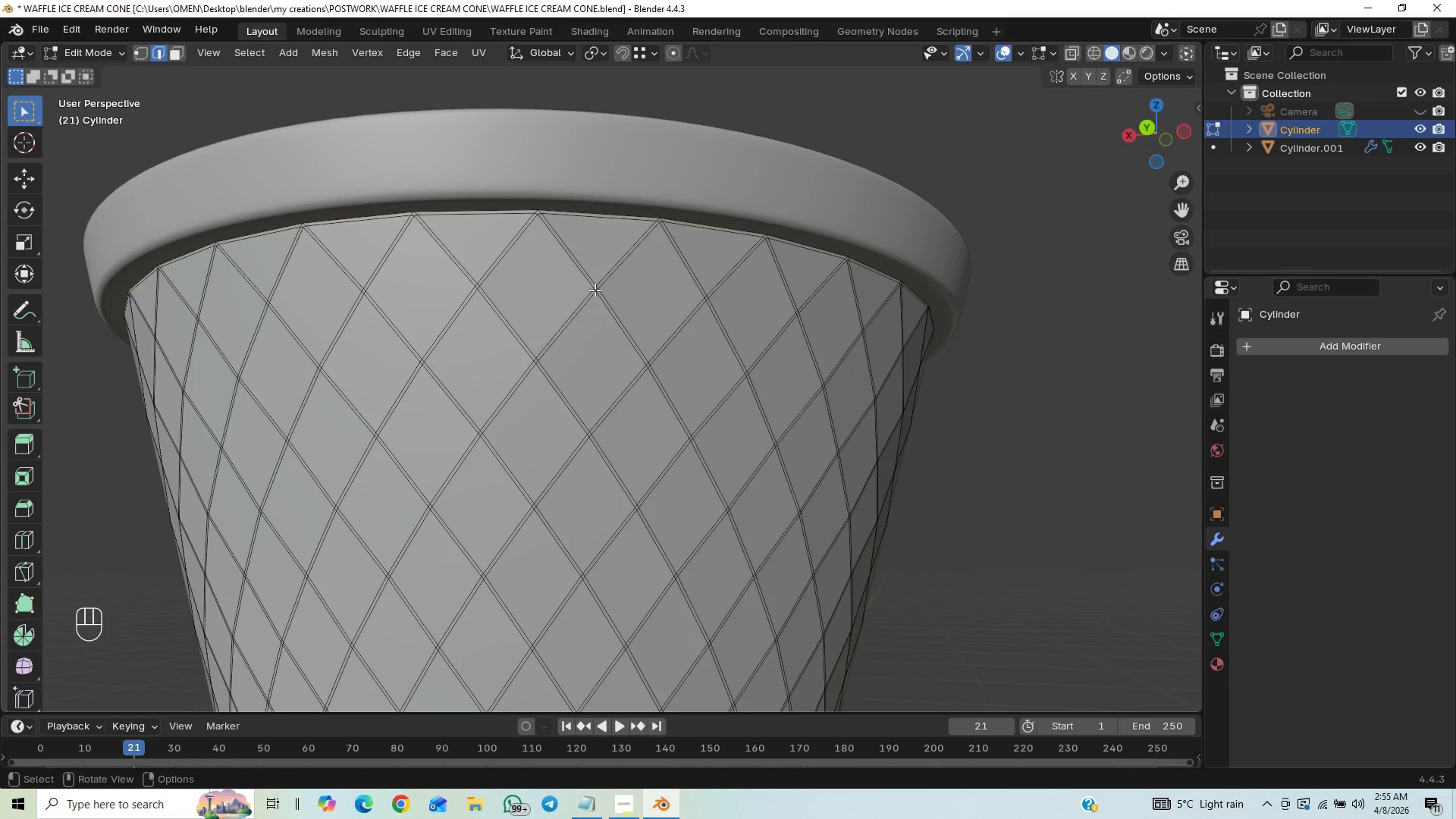 
key(3)
 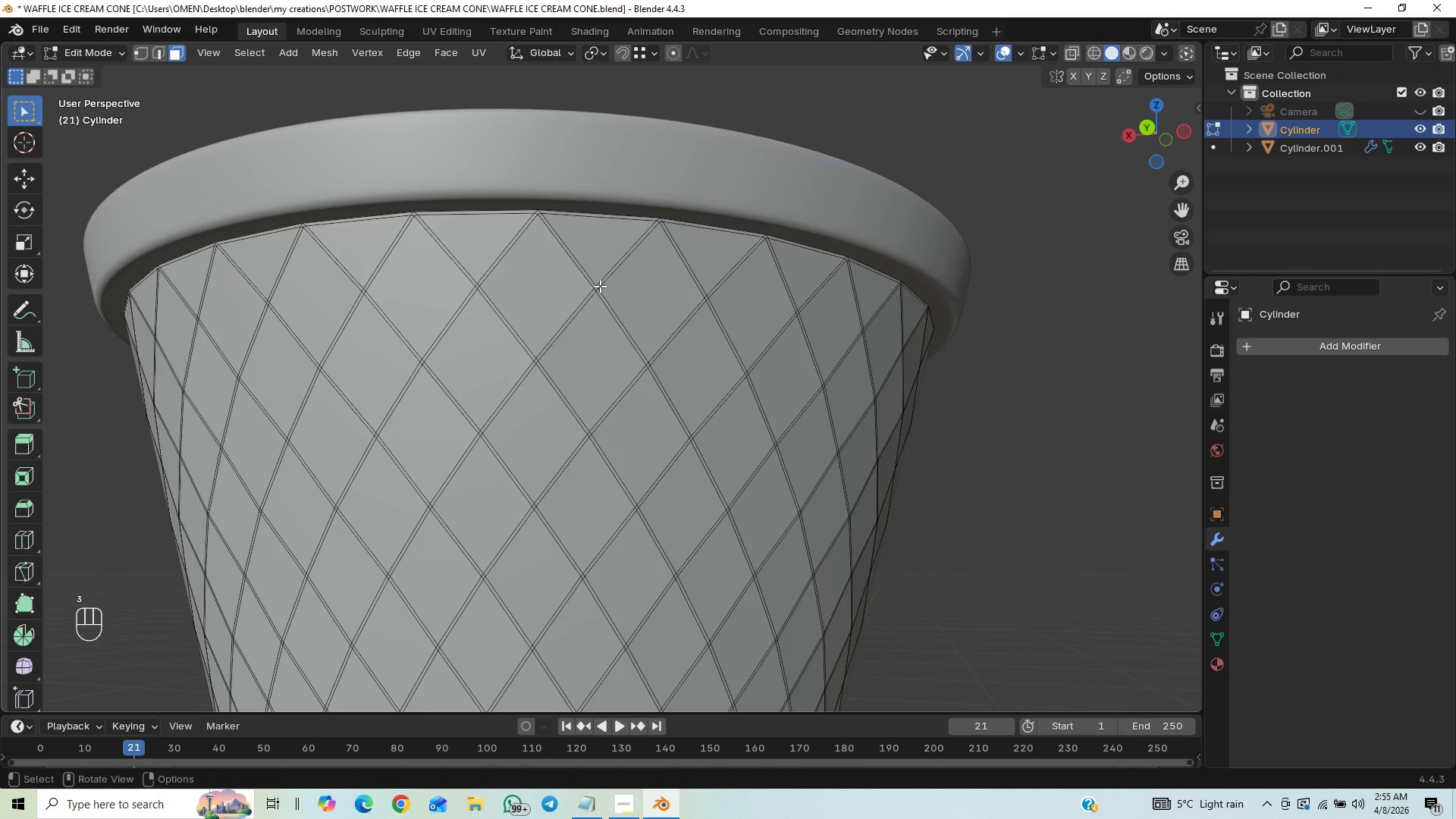 
hold_key(key=AltLeft, duration=1.5)
 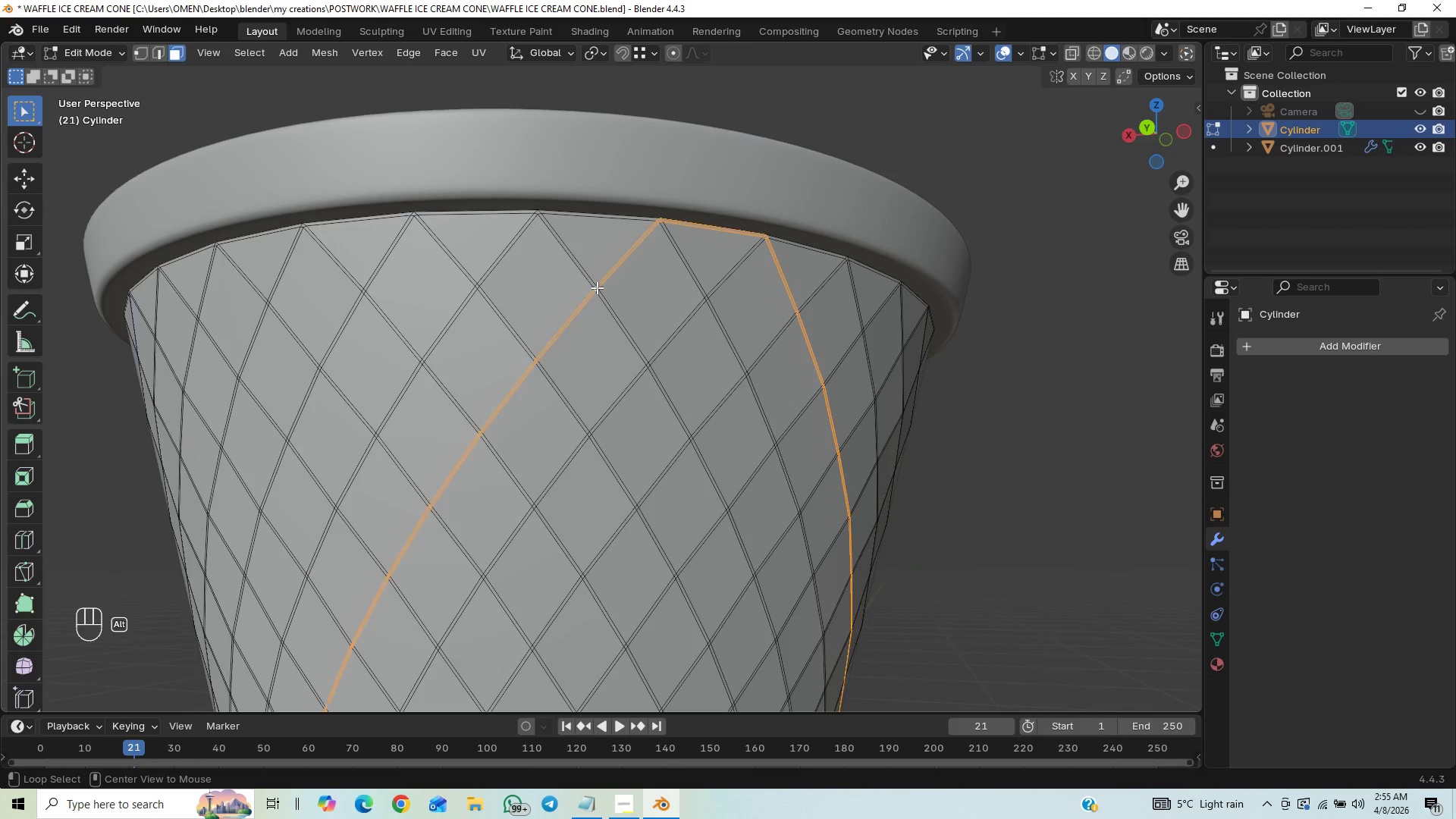 
hold_key(key=AltLeft, duration=6.12)
left_click([597, 287])
 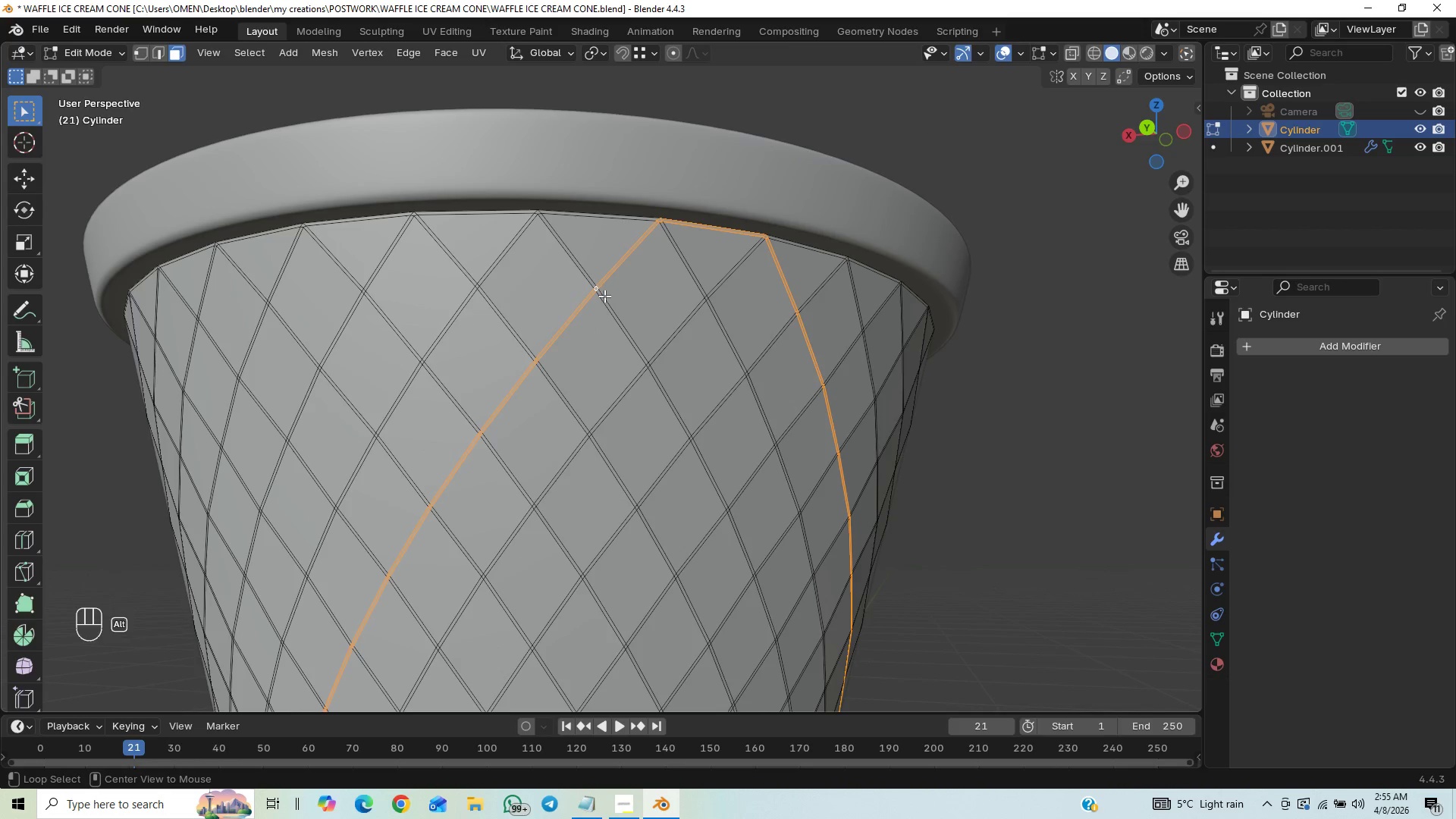 
hold_key(key=ShiftLeft, duration=1.5)
 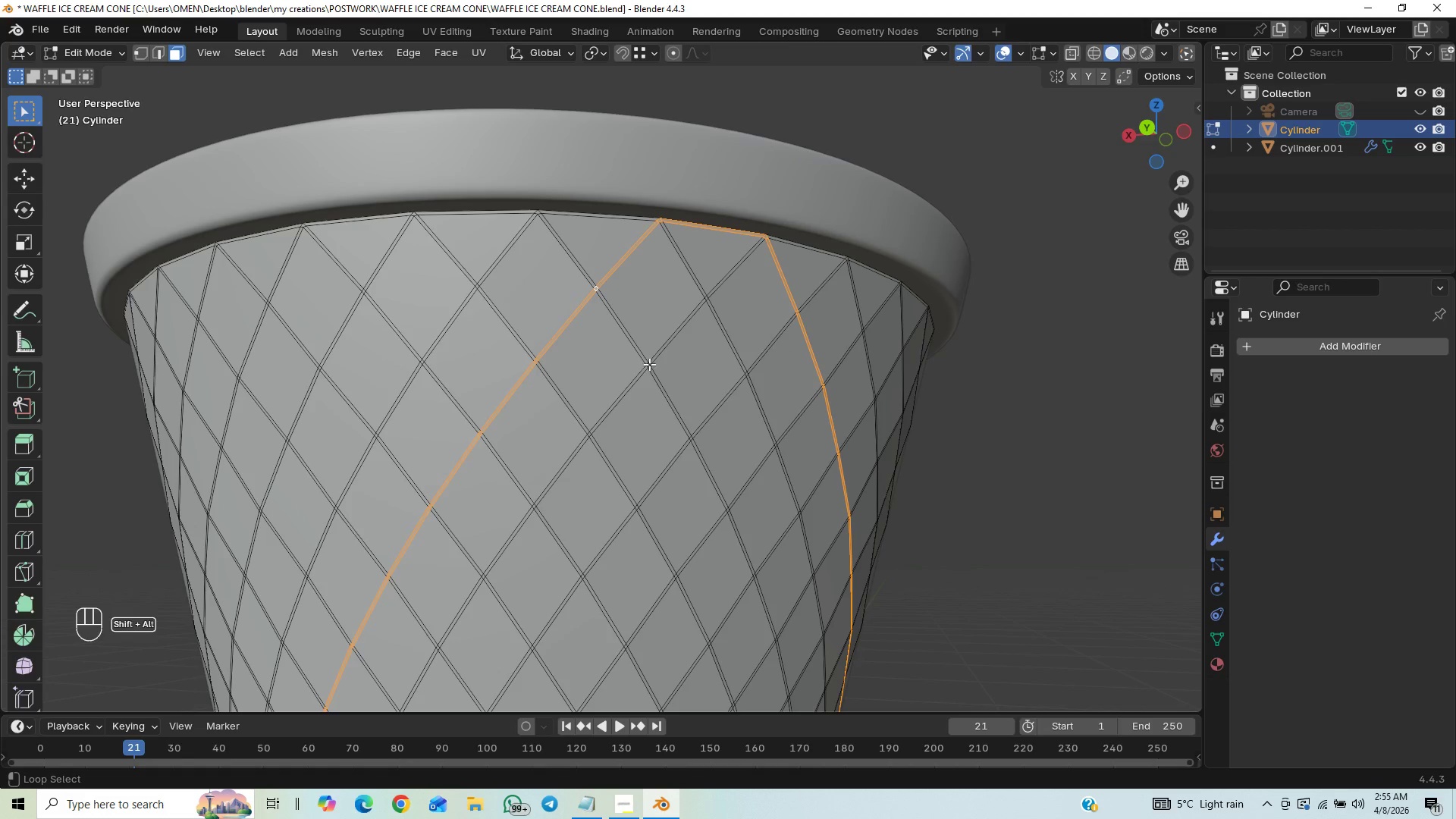 
hold_key(key=ShiftLeft, duration=1.5)
left_click([648, 364])
 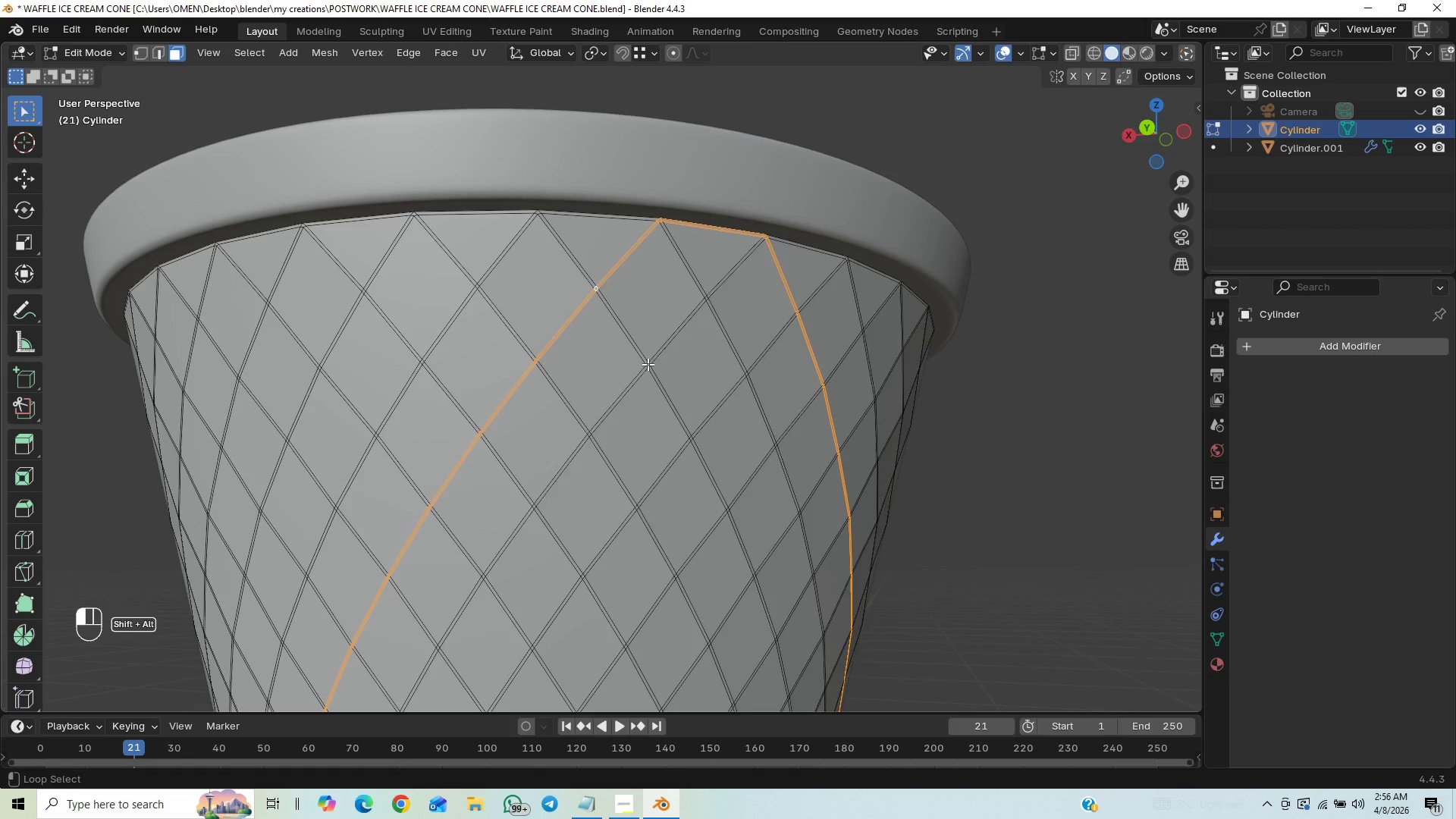 
hold_key(key=ShiftLeft, duration=1.51)
 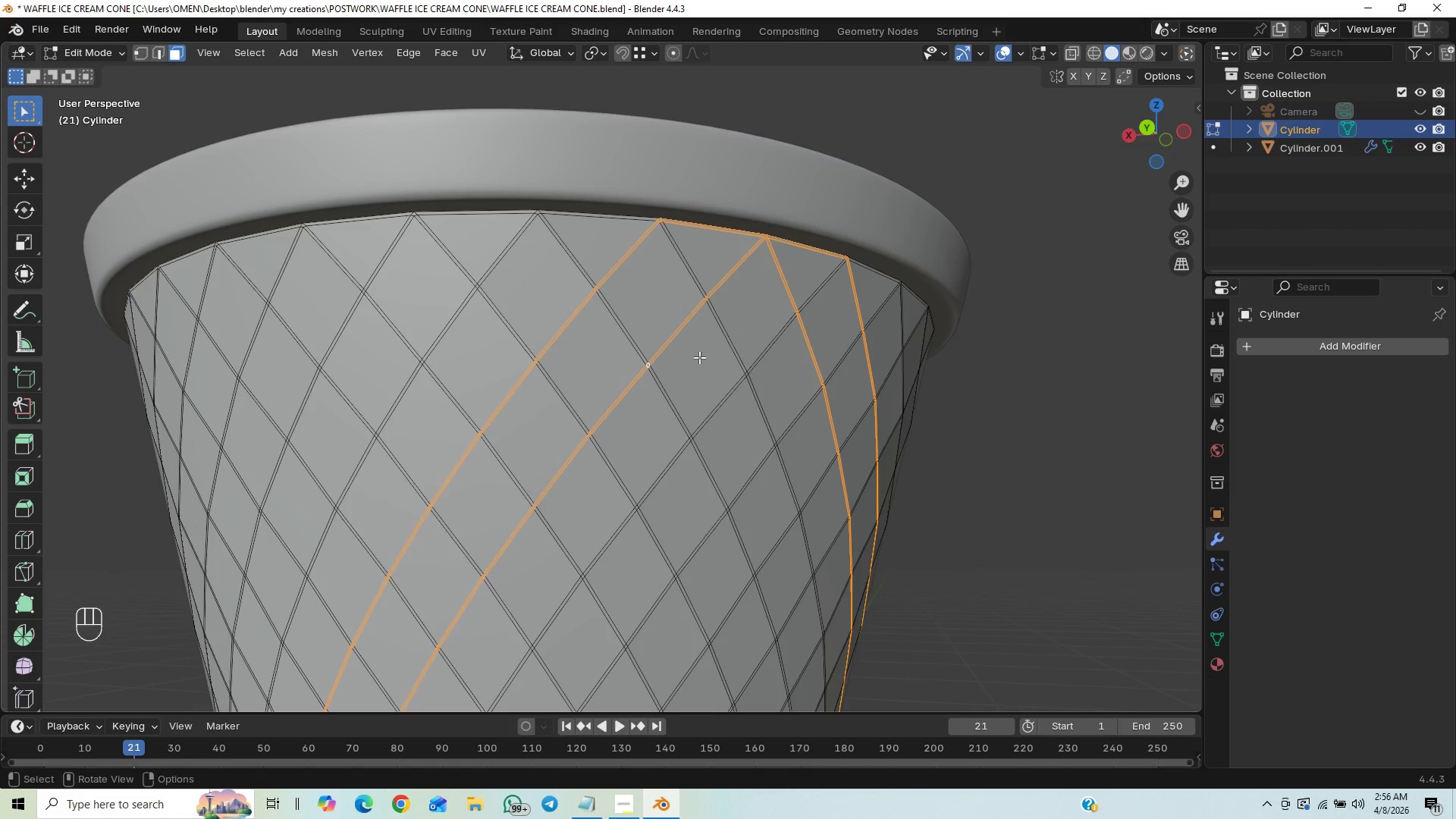 
hold_key(key=ShiftLeft, duration=0.36)
 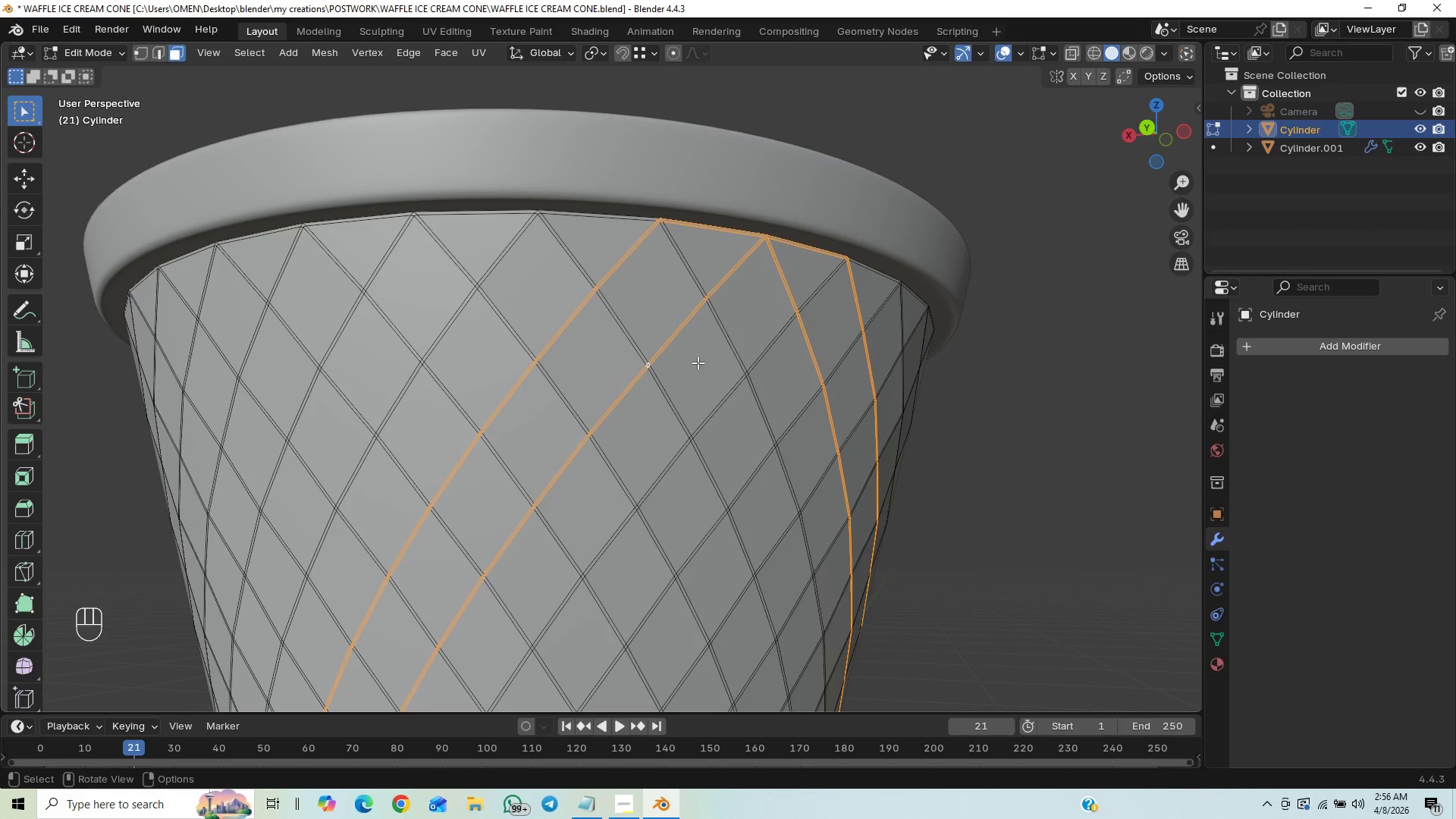 
key(End)
 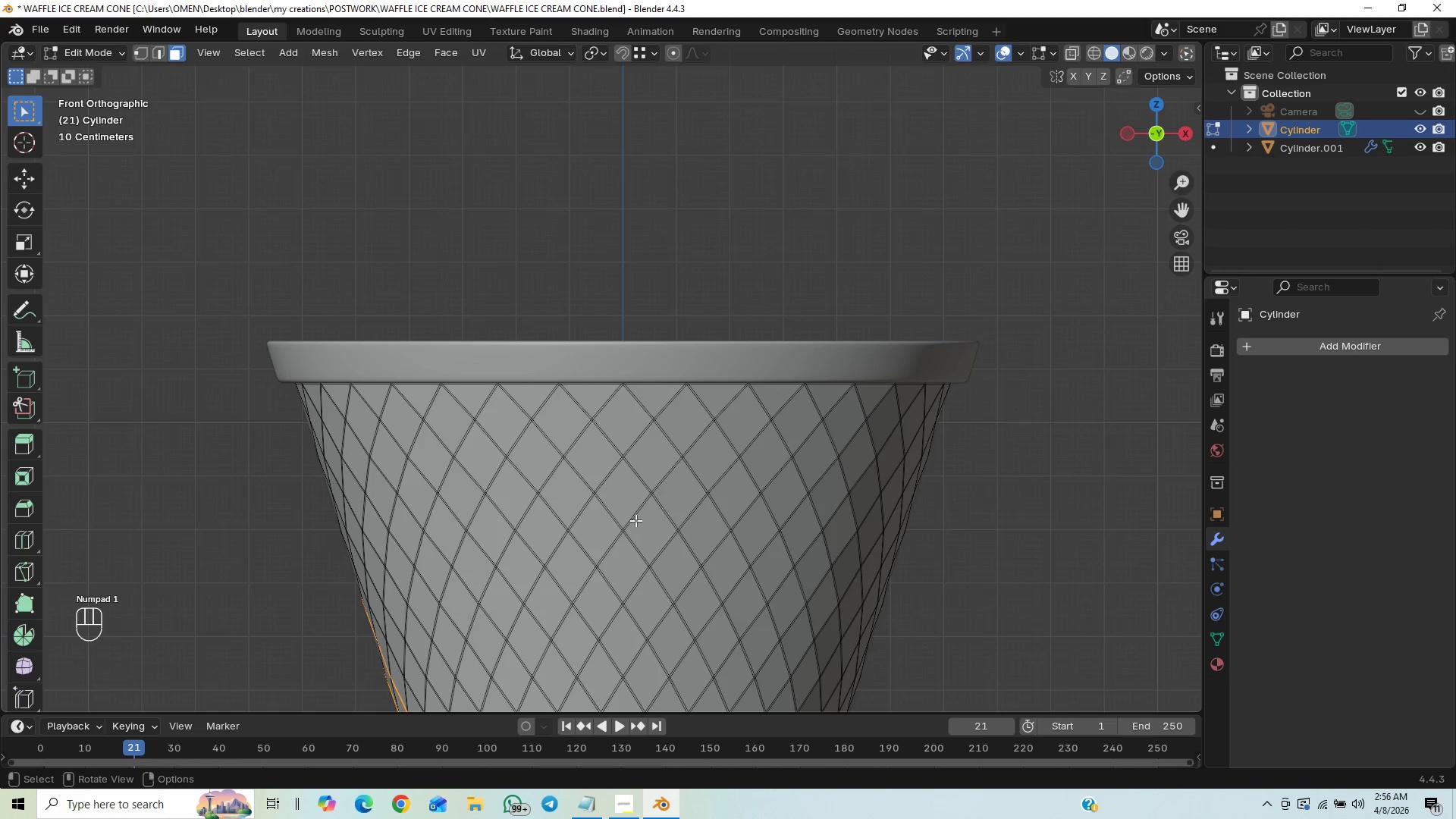 
hold_key(key=ShiftLeft, duration=6.59)
 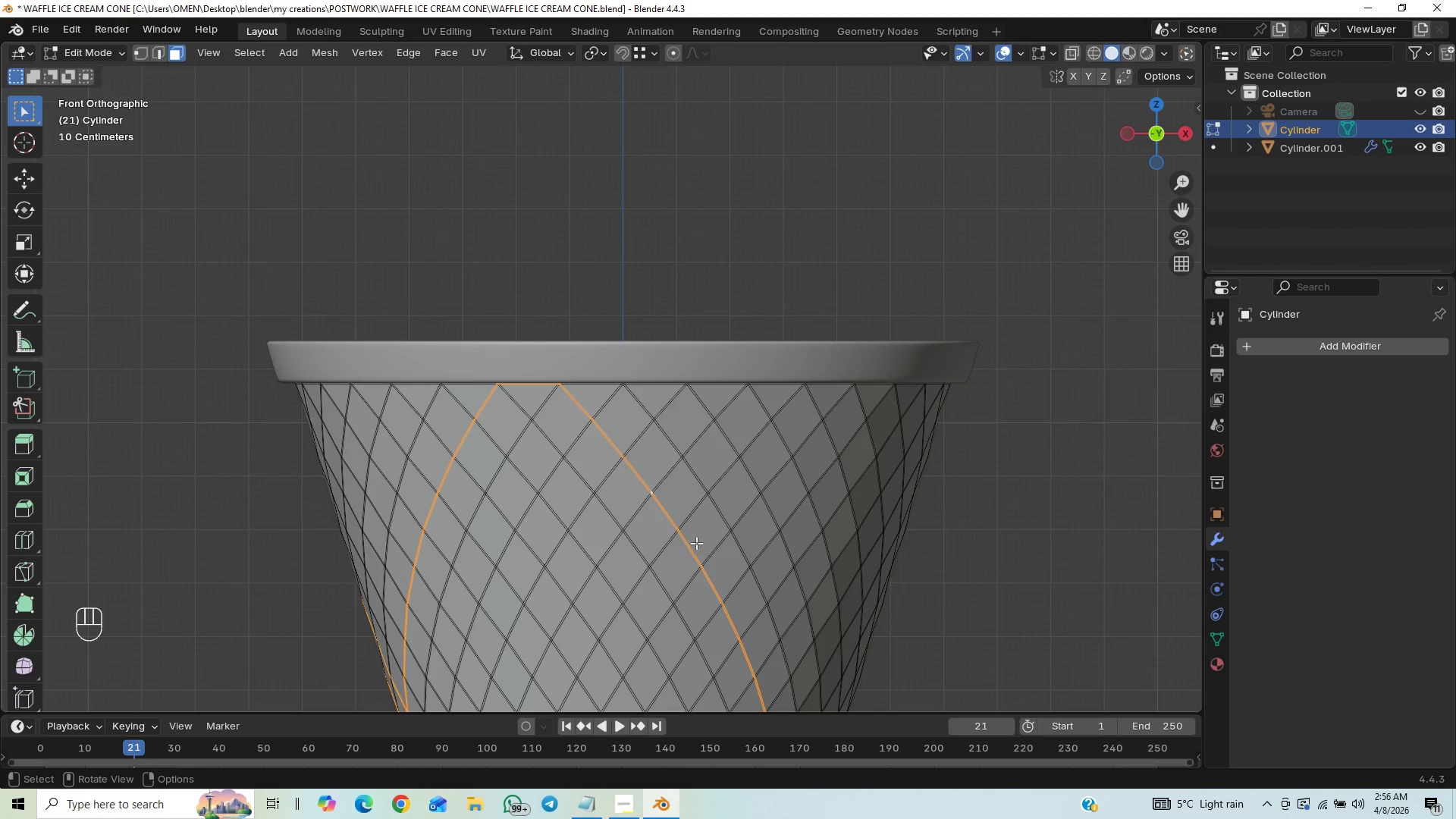 
hold_key(key=AltLeft, duration=1.5)
 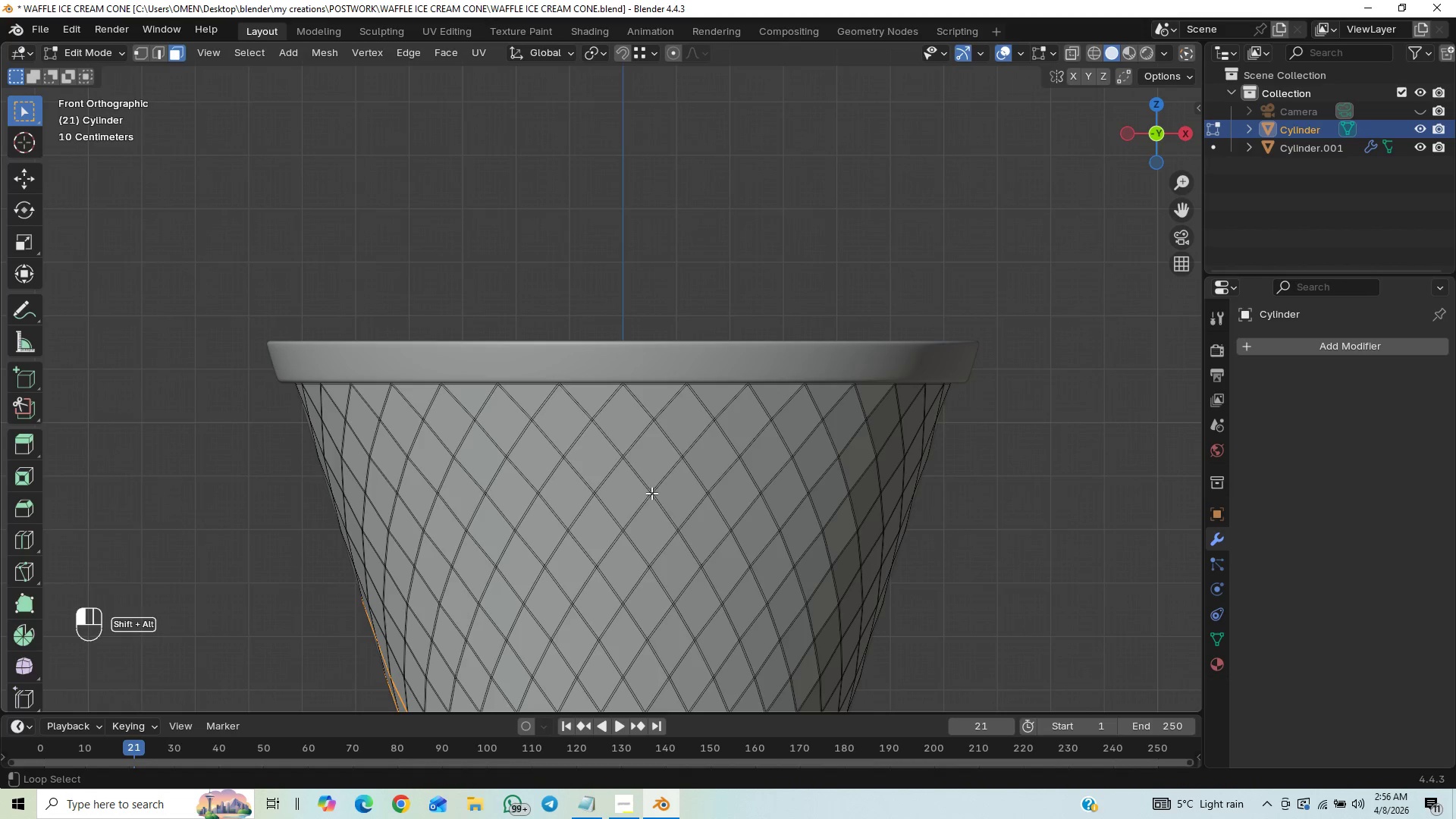 
hold_key(key=AltLeft, duration=1.52)
left_click([651, 493])
 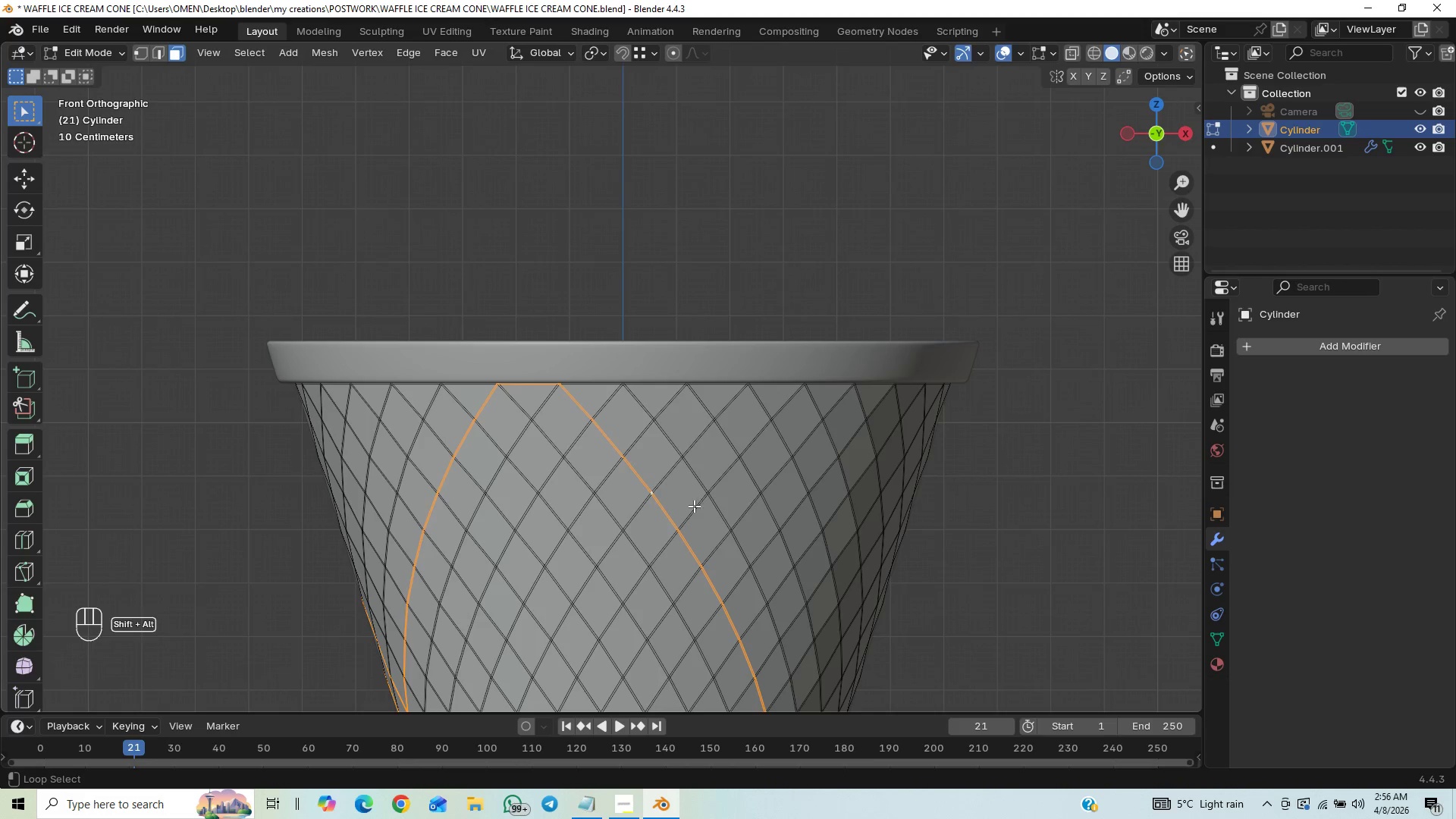 
hold_key(key=AltLeft, duration=1.5)
 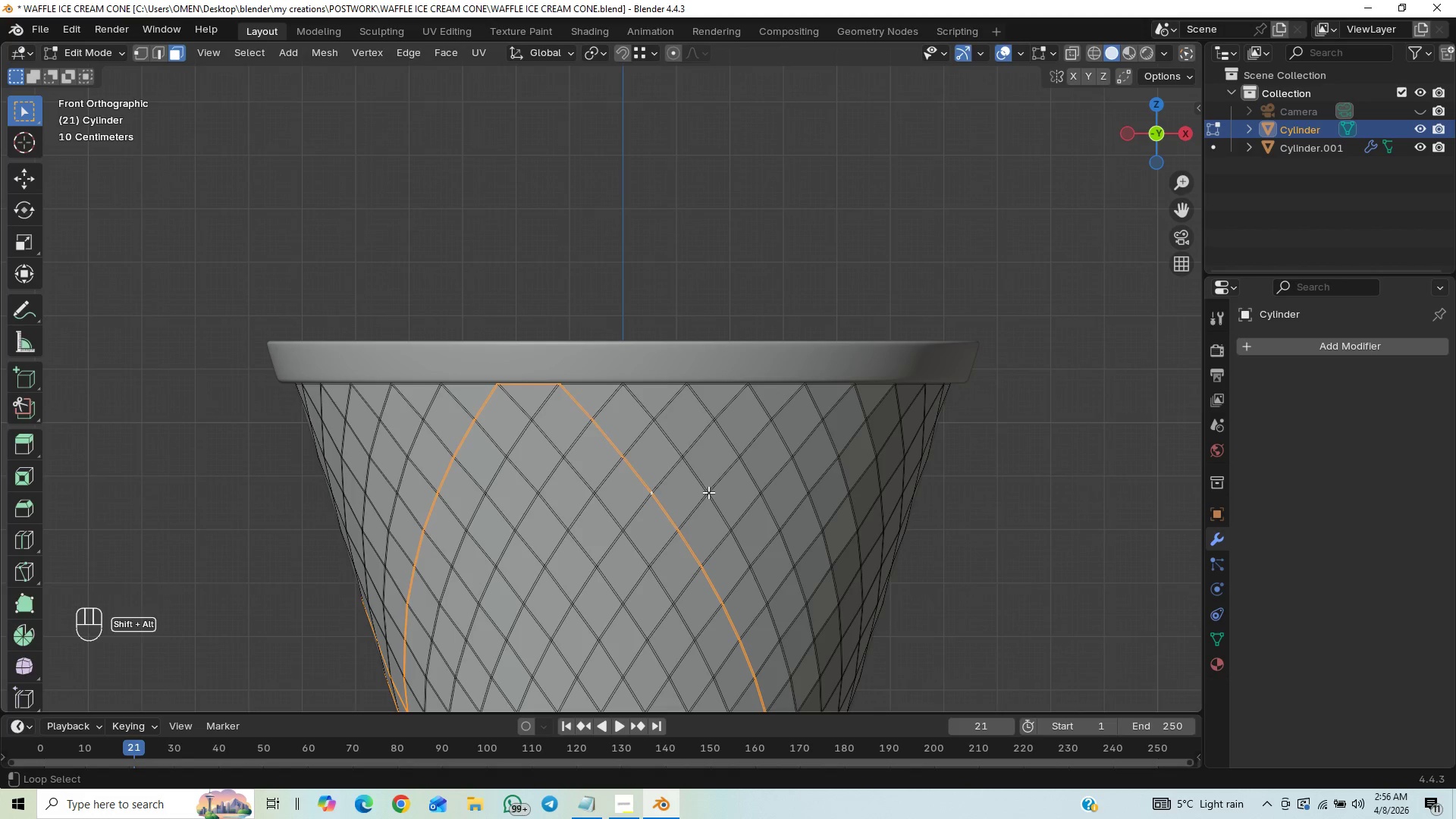 
hold_key(key=AltLeft, duration=1.52)
 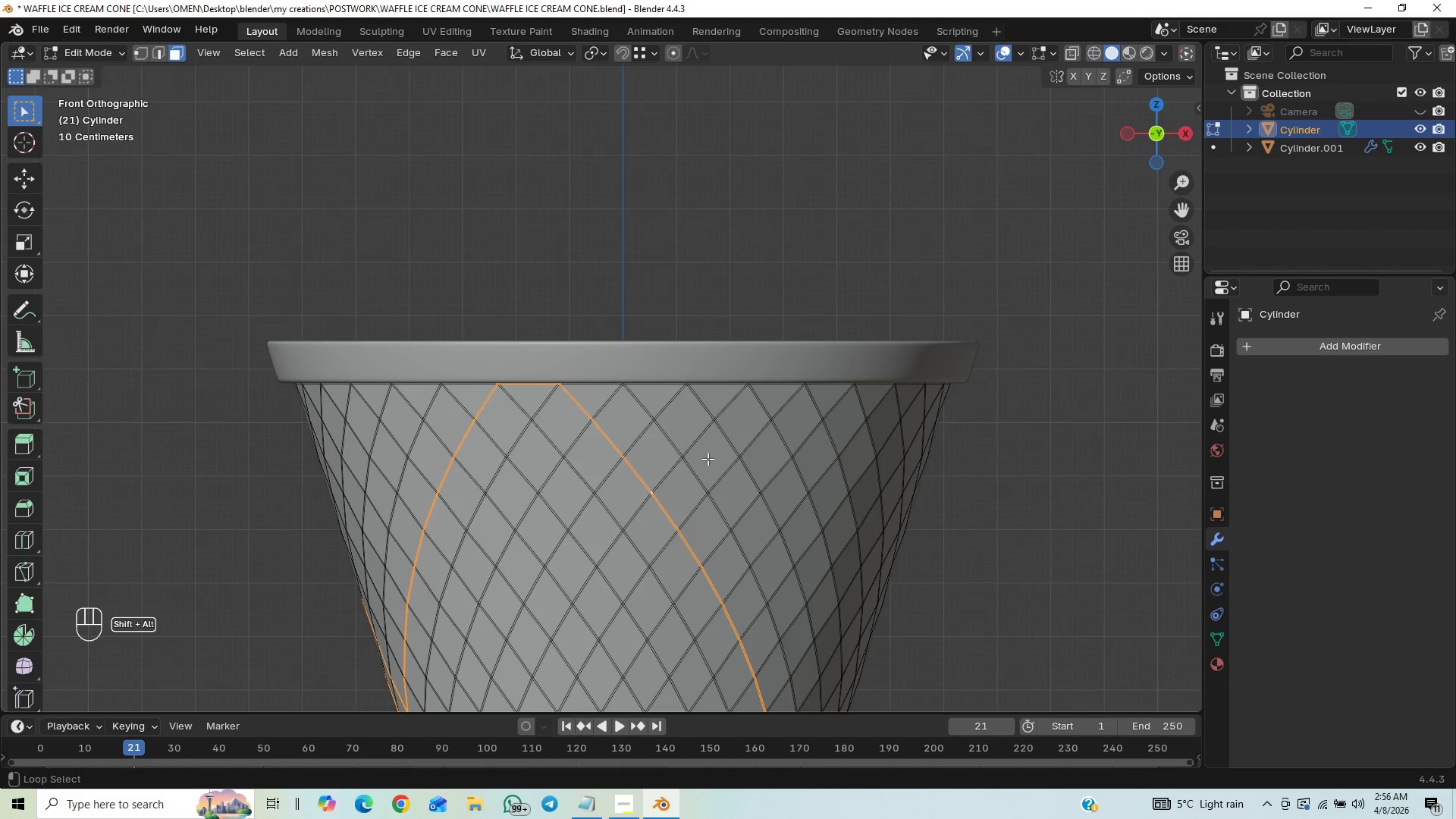 
key(Alt+Shift+AltLeft)
 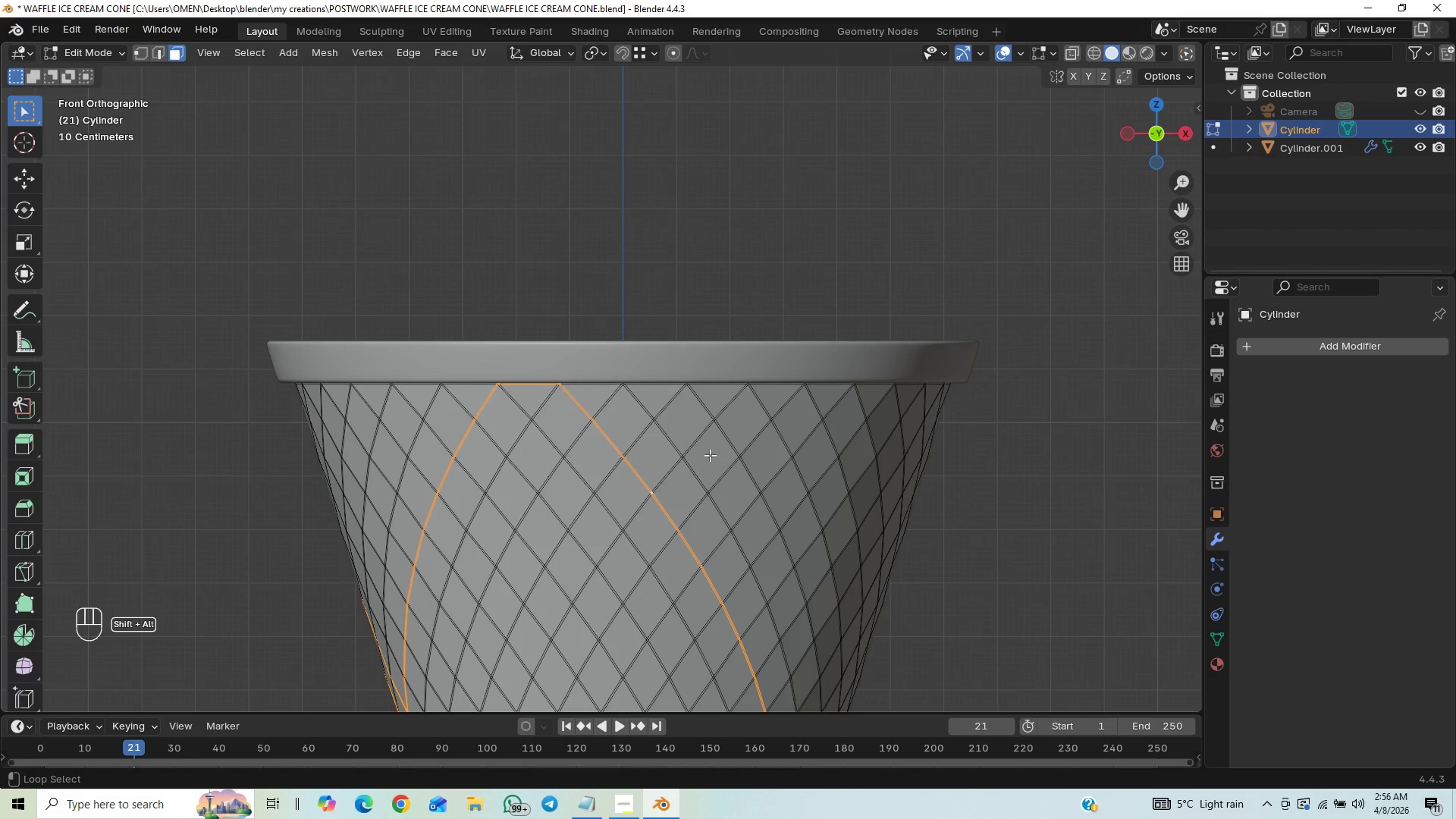 
key(Alt+Shift+AltLeft)
 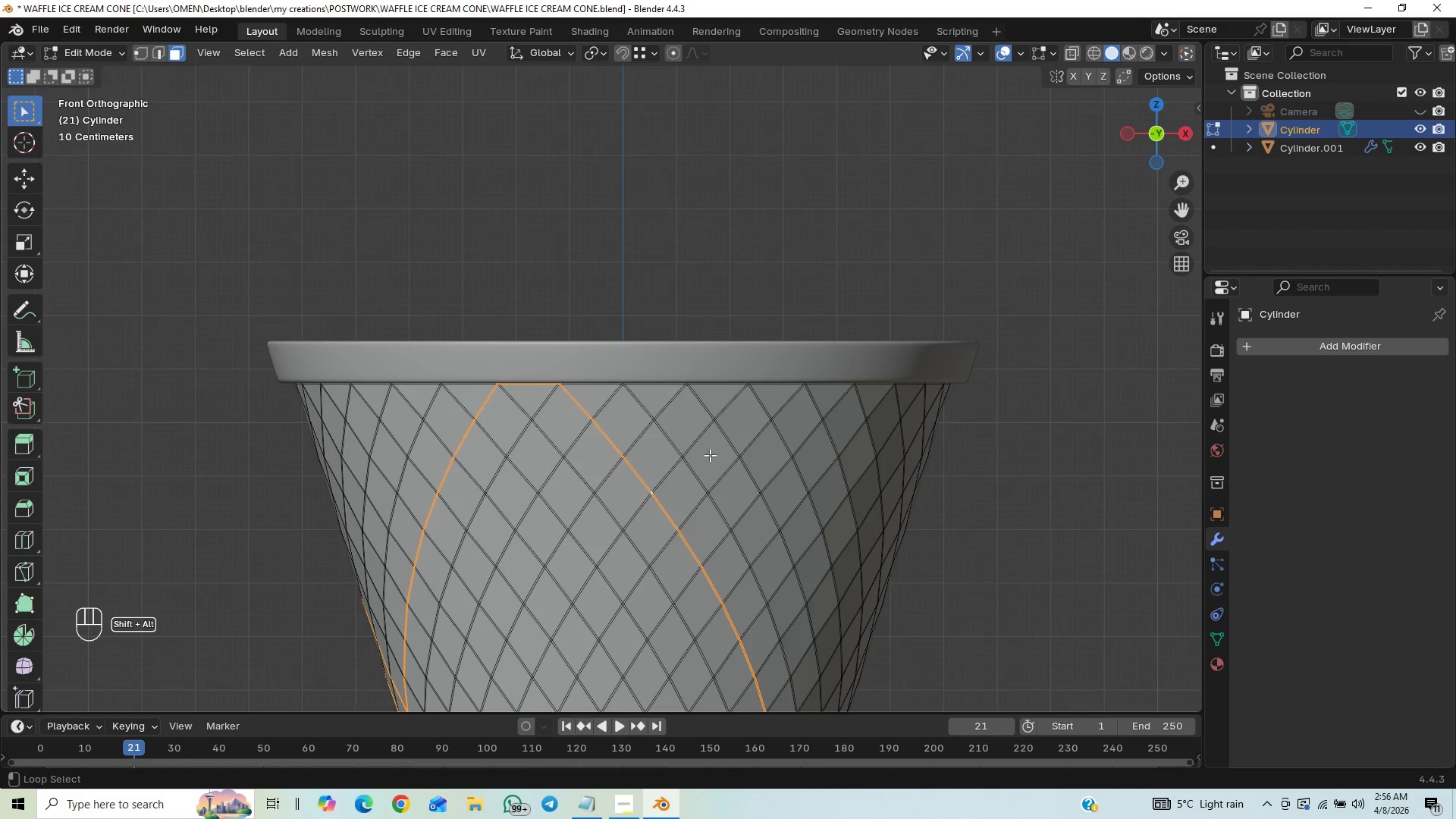 
key(Alt+Shift+AltLeft)
 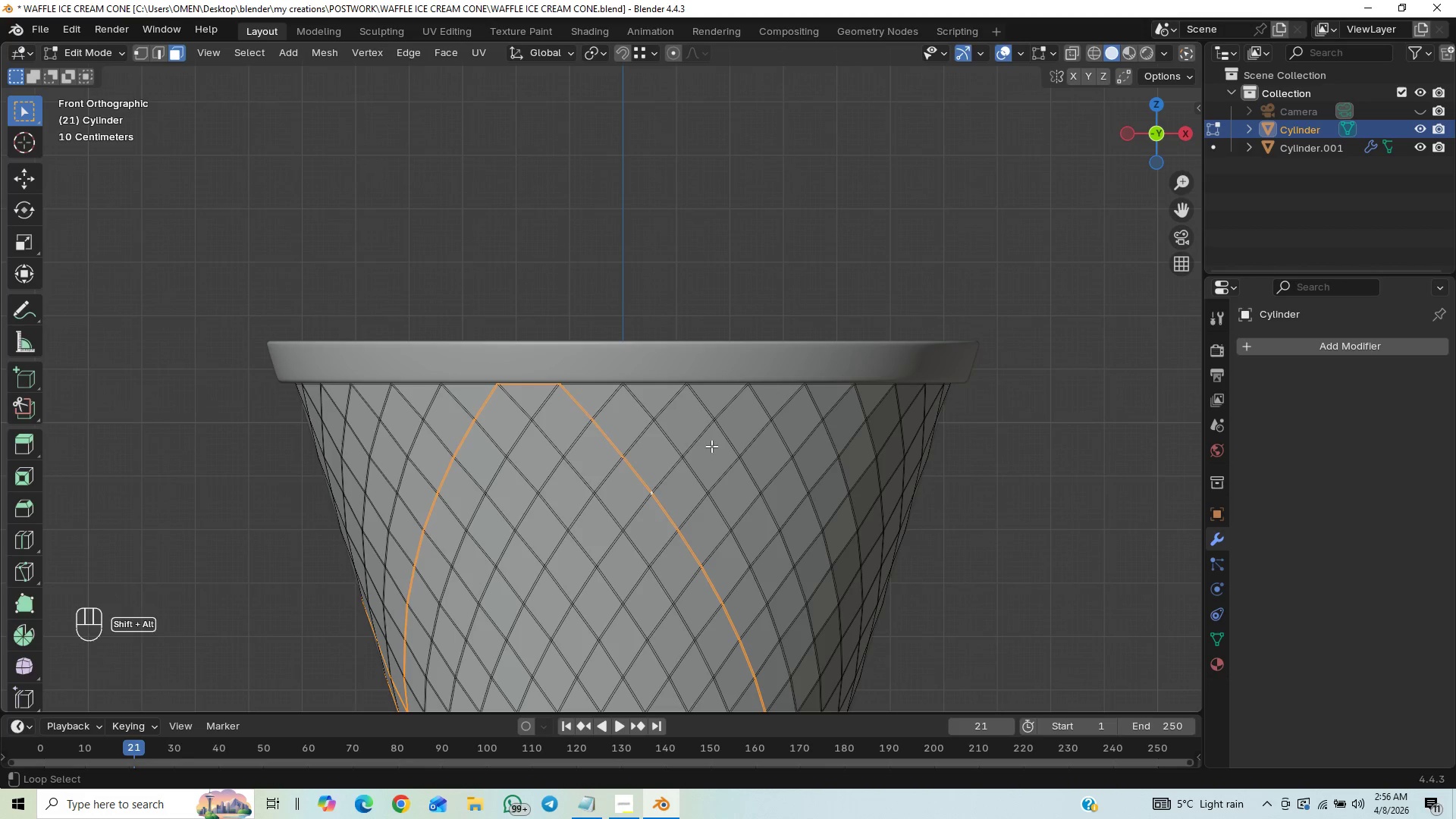 
key(Alt+Shift+AltLeft)
 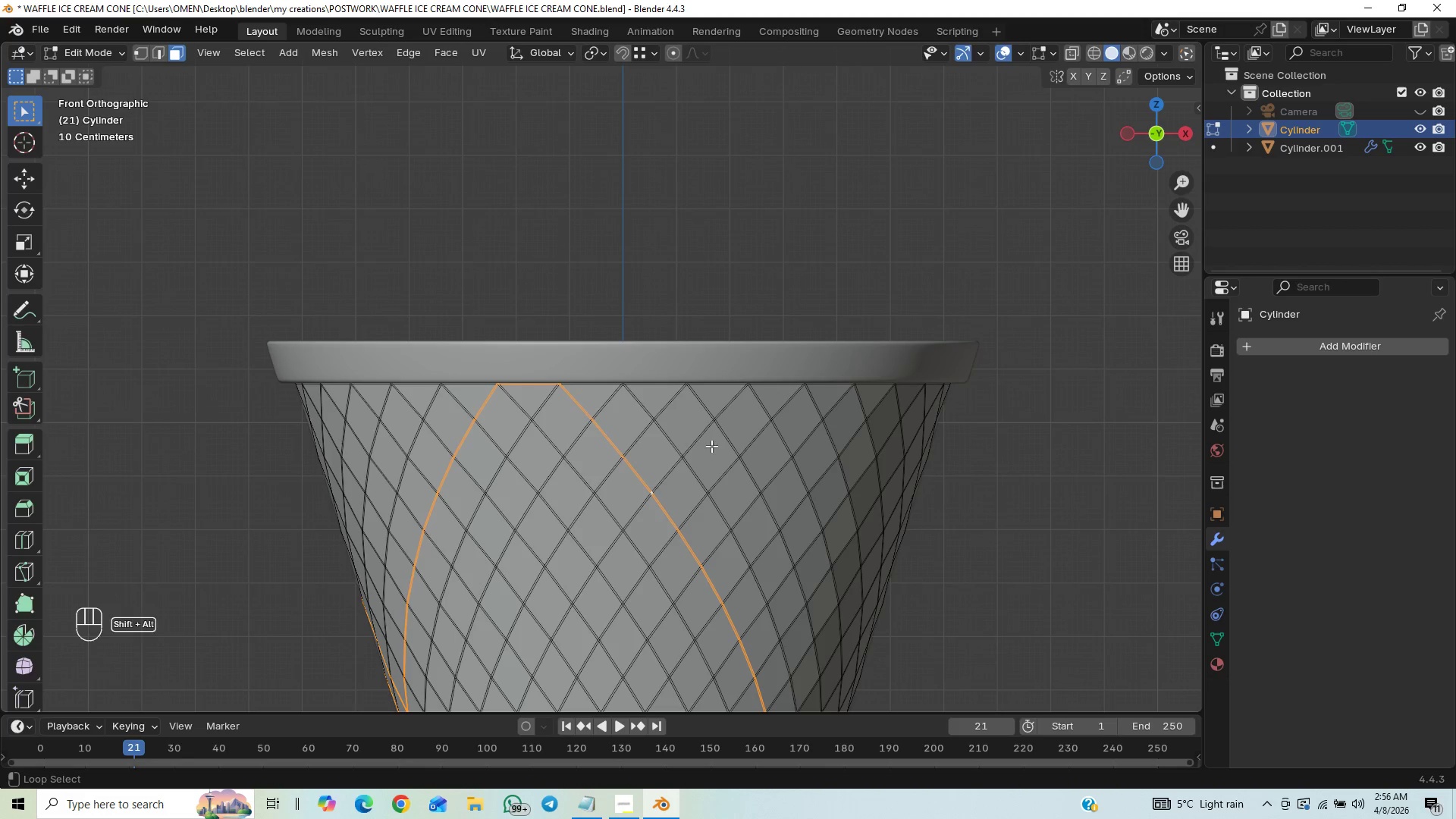 
key(Alt+Shift+AltLeft)
 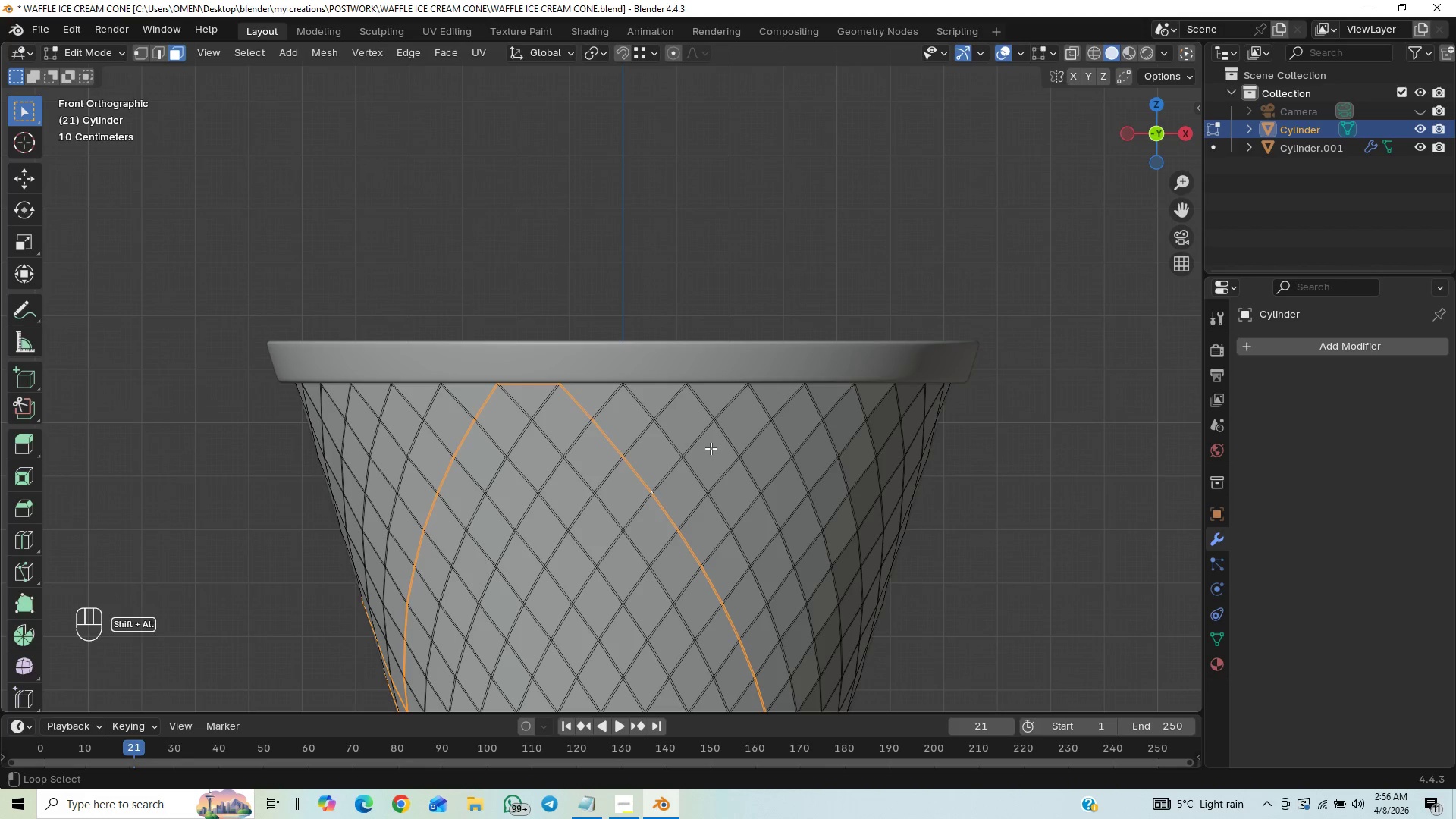 
key(Alt+Shift+AltLeft)
 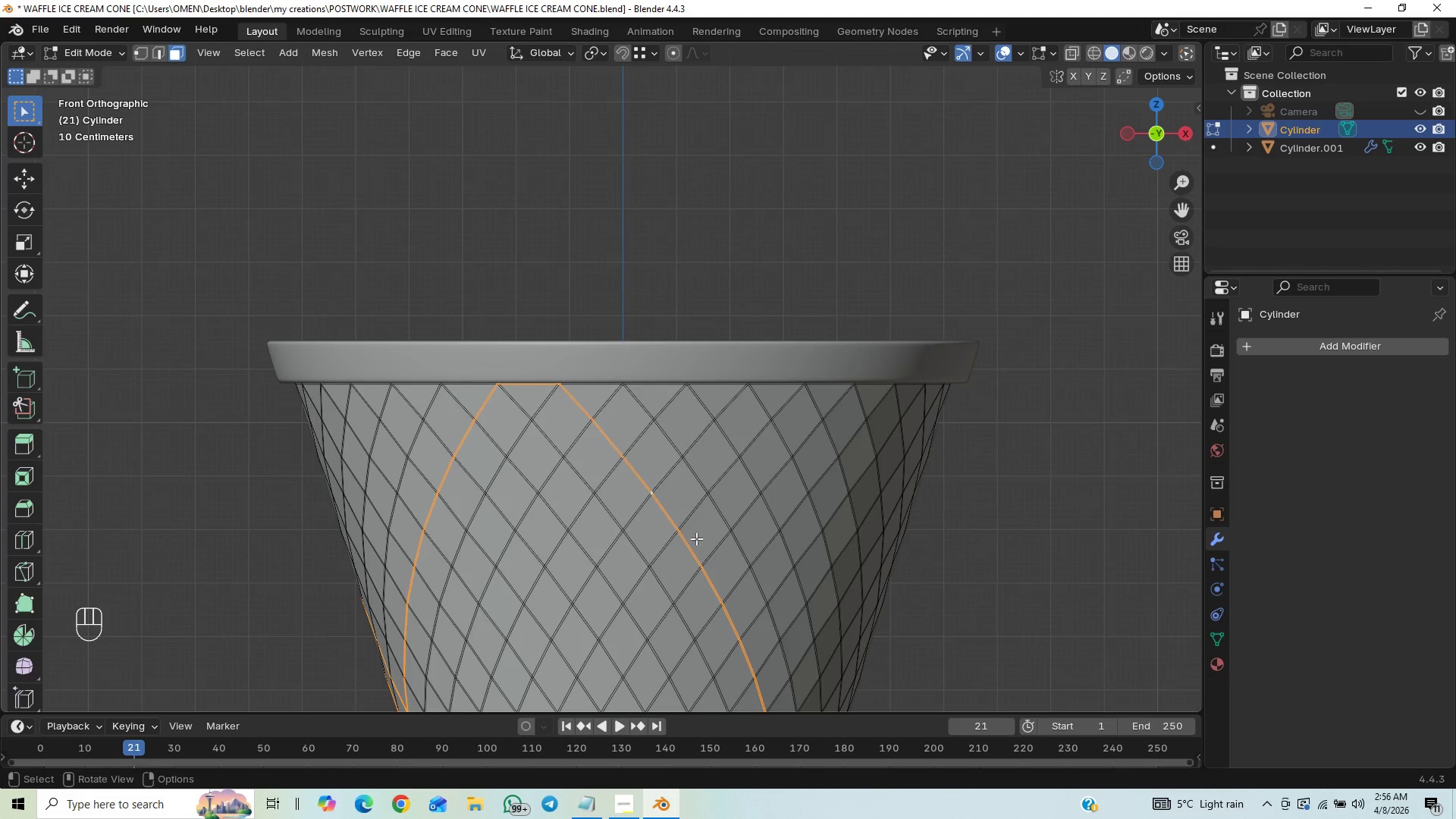 
hold_key(key=ShiftLeft, duration=0.69)
 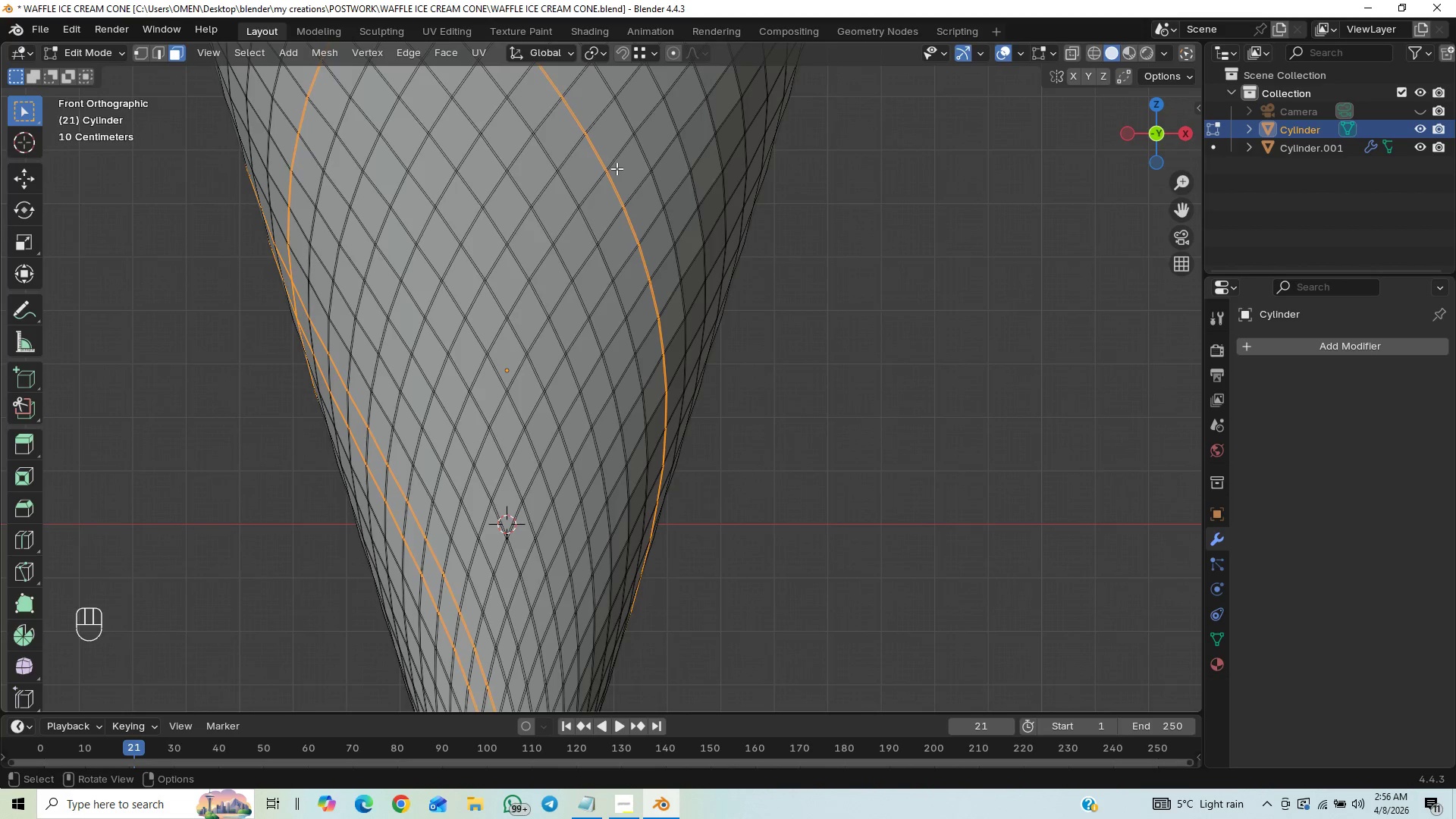 
hold_key(key=ShiftLeft, duration=0.62)
 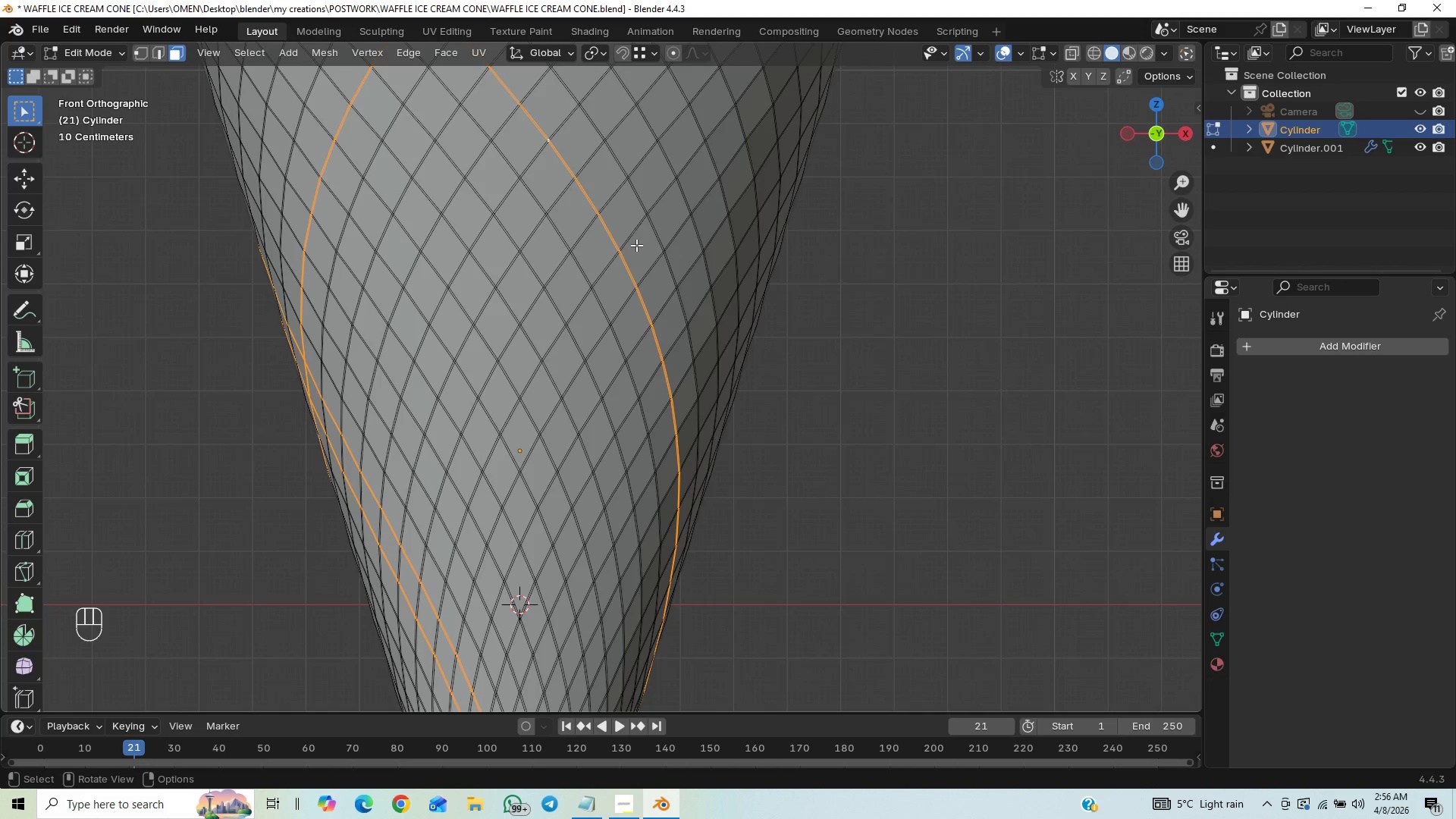 
hold_key(key=ControlLeft, duration=0.52)
 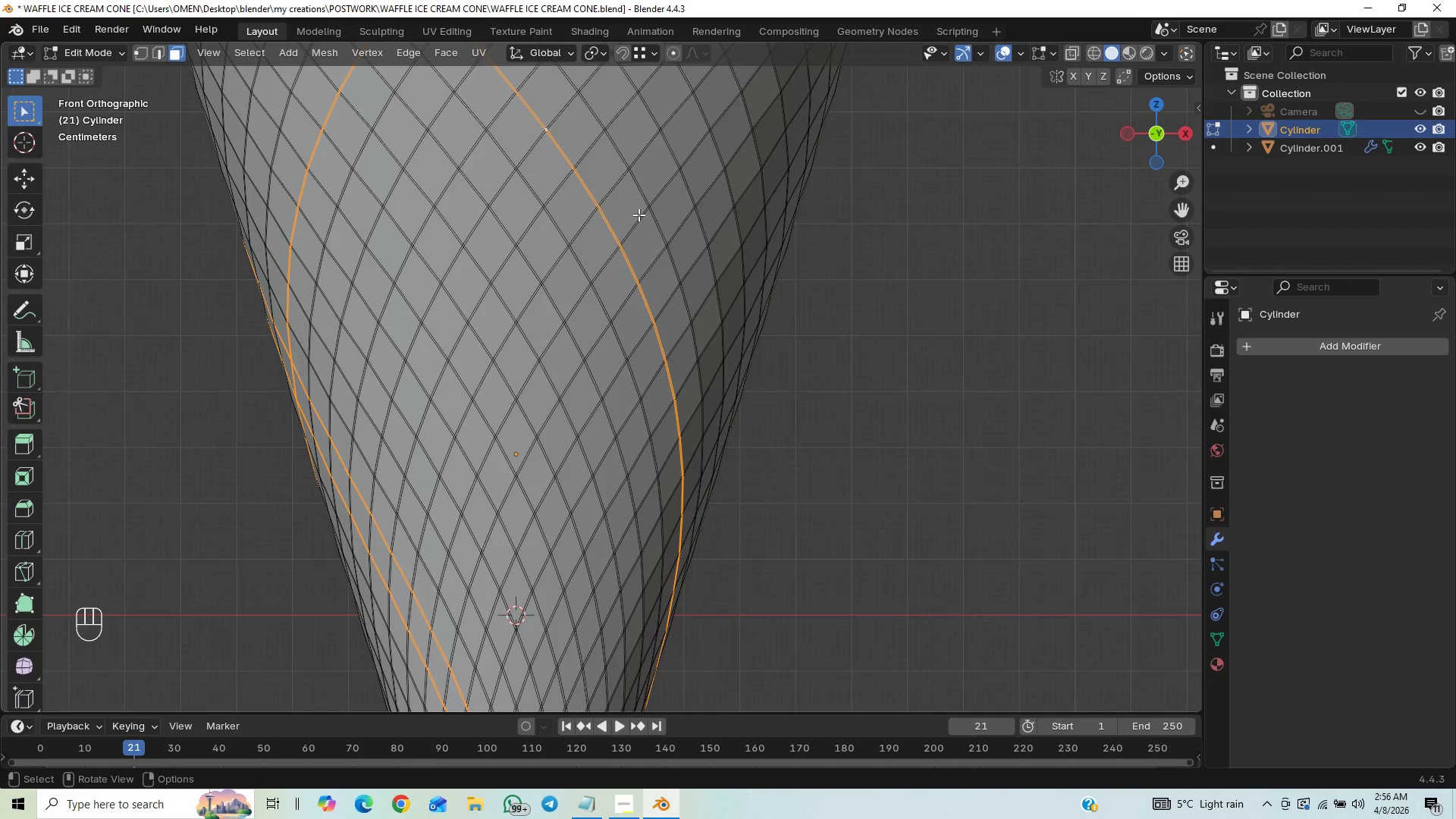 
hold_key(key=ControlLeft, duration=0.44)
 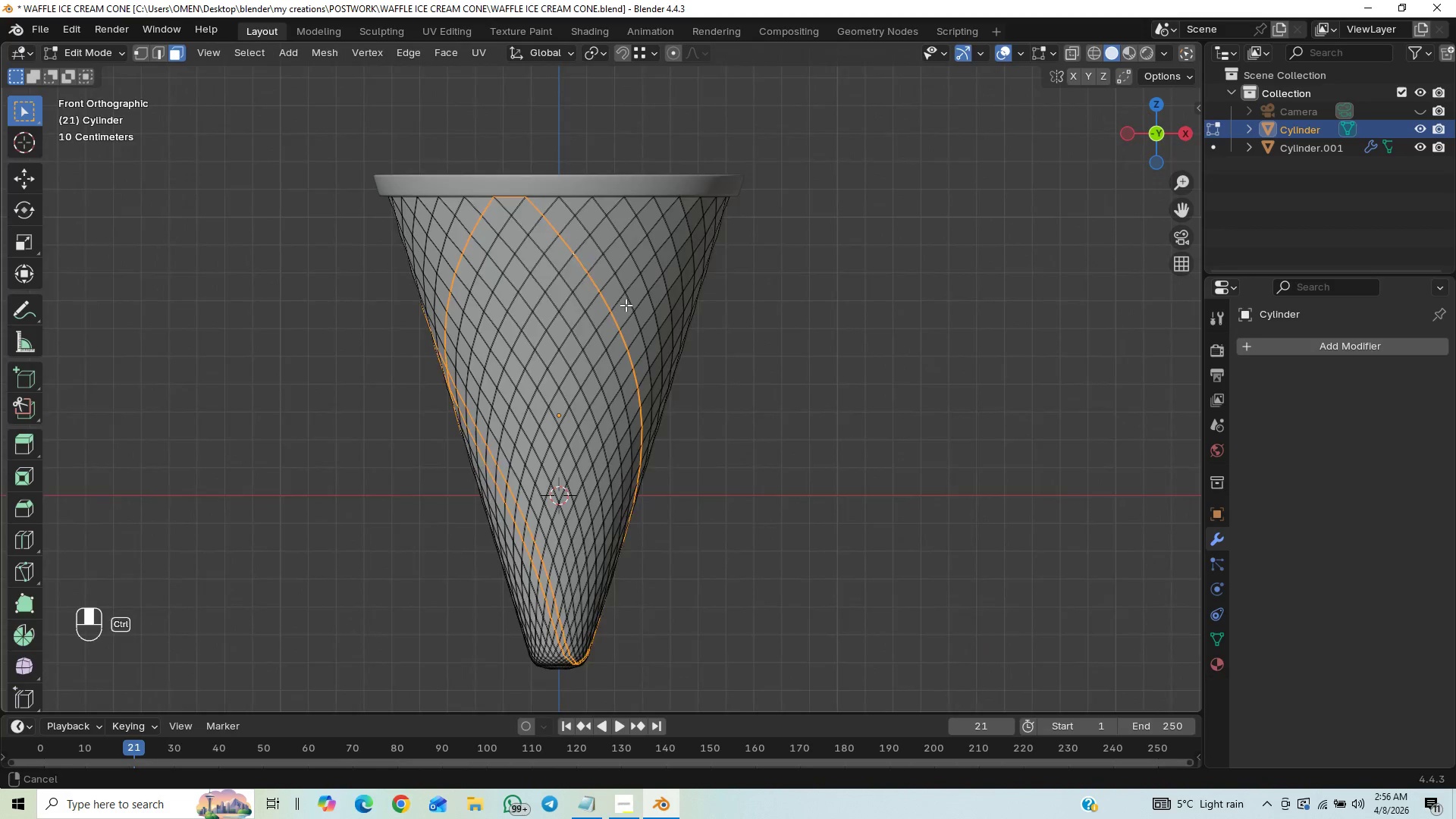 
key(Control+ControlLeft)
 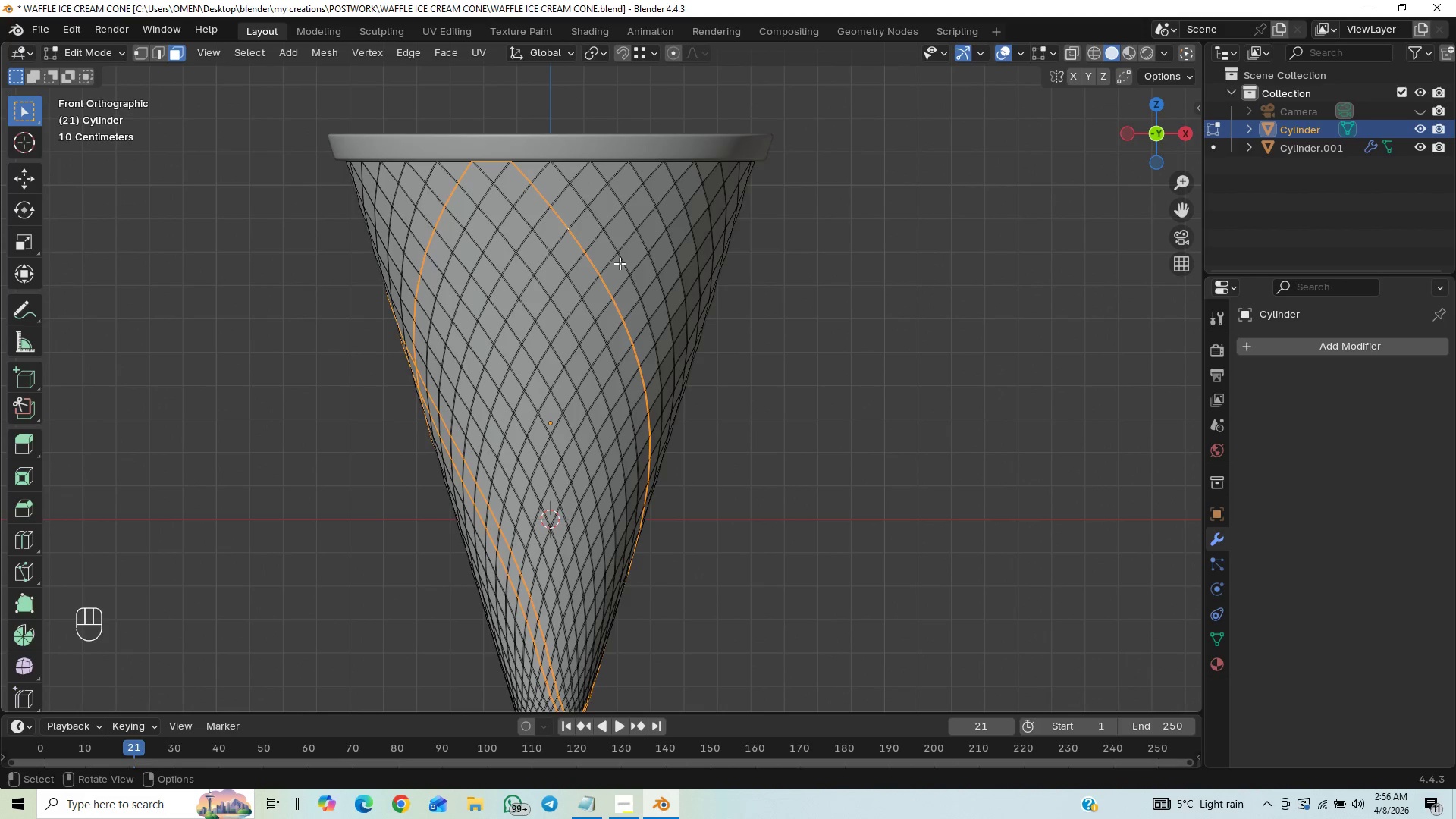 
scroll: coordinate [626, 305], scroll_direction: up, amount: 1.0
 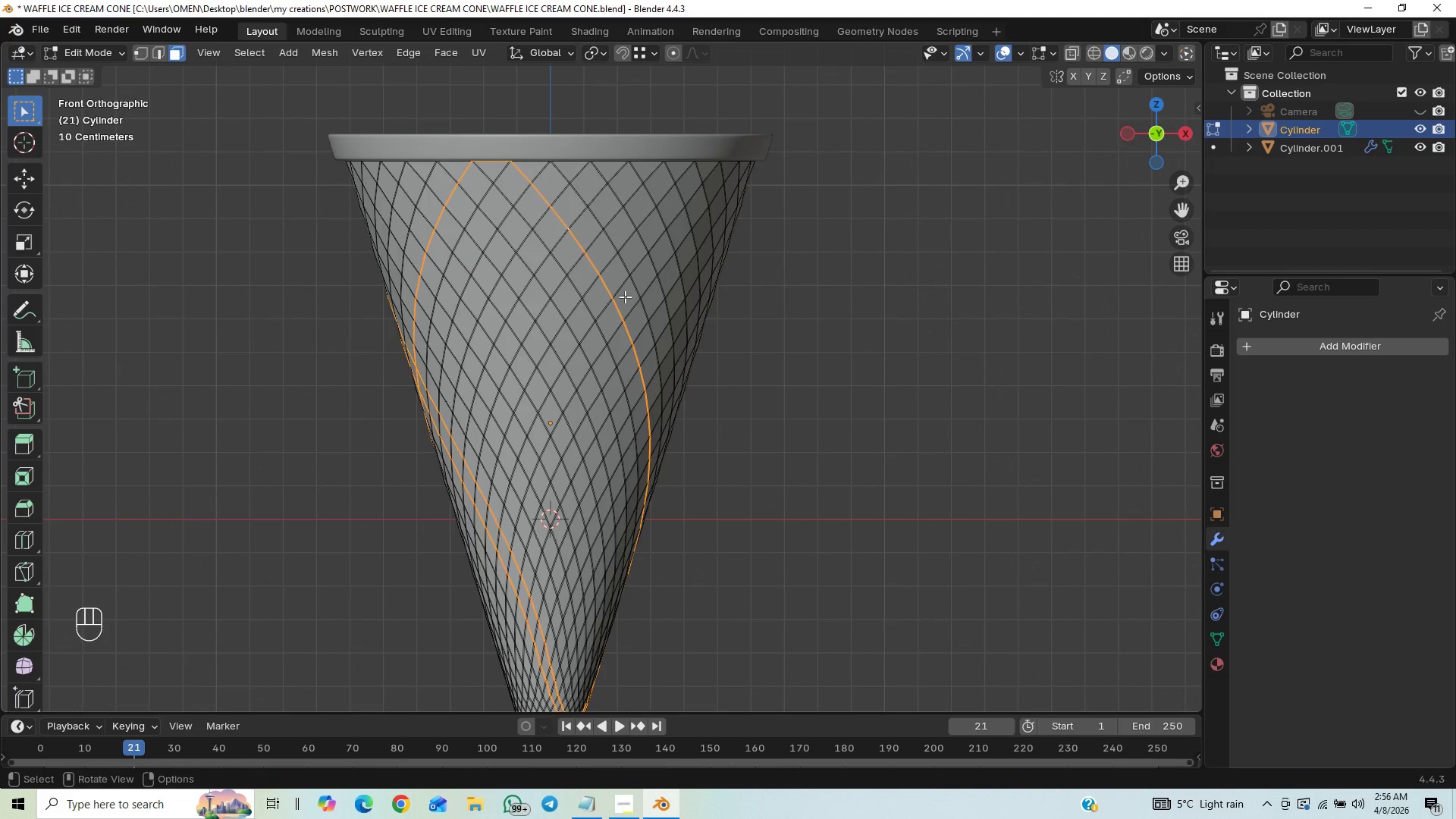 
hold_key(key=ControlLeft, duration=0.56)
 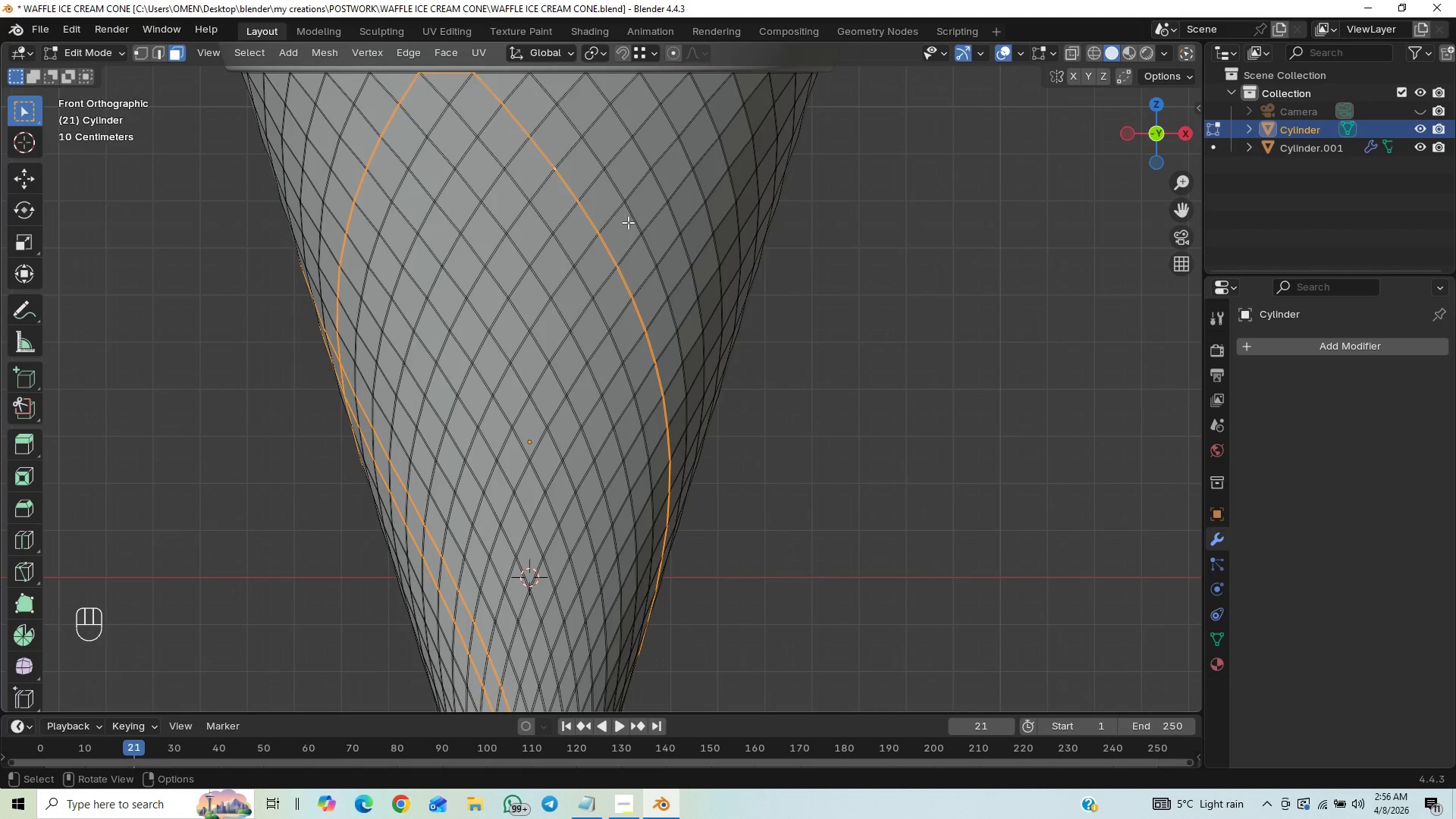 
hold_key(key=ShiftLeft, duration=9.66)
 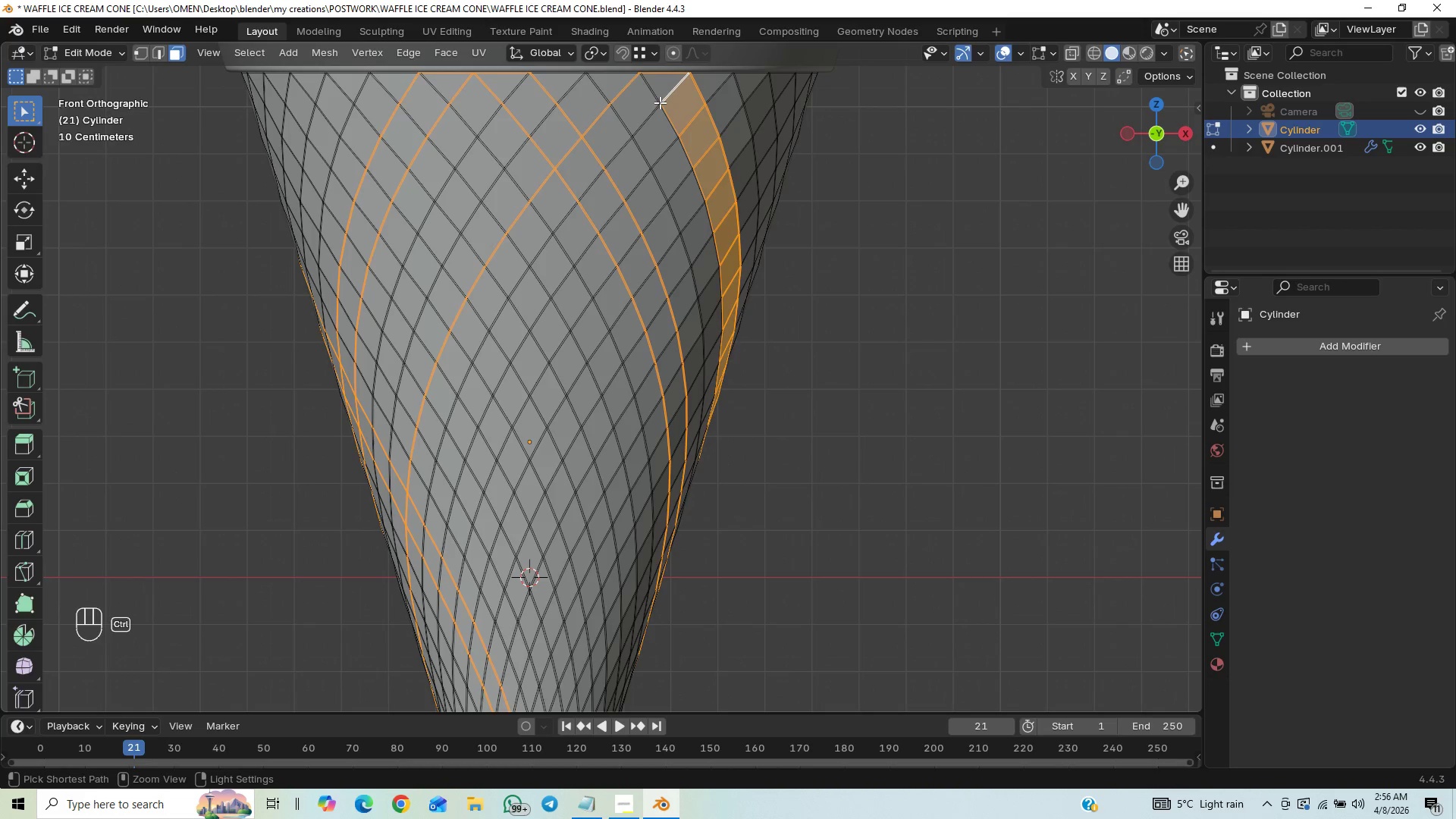 
hold_key(key=AltLeft, duration=1.5)
 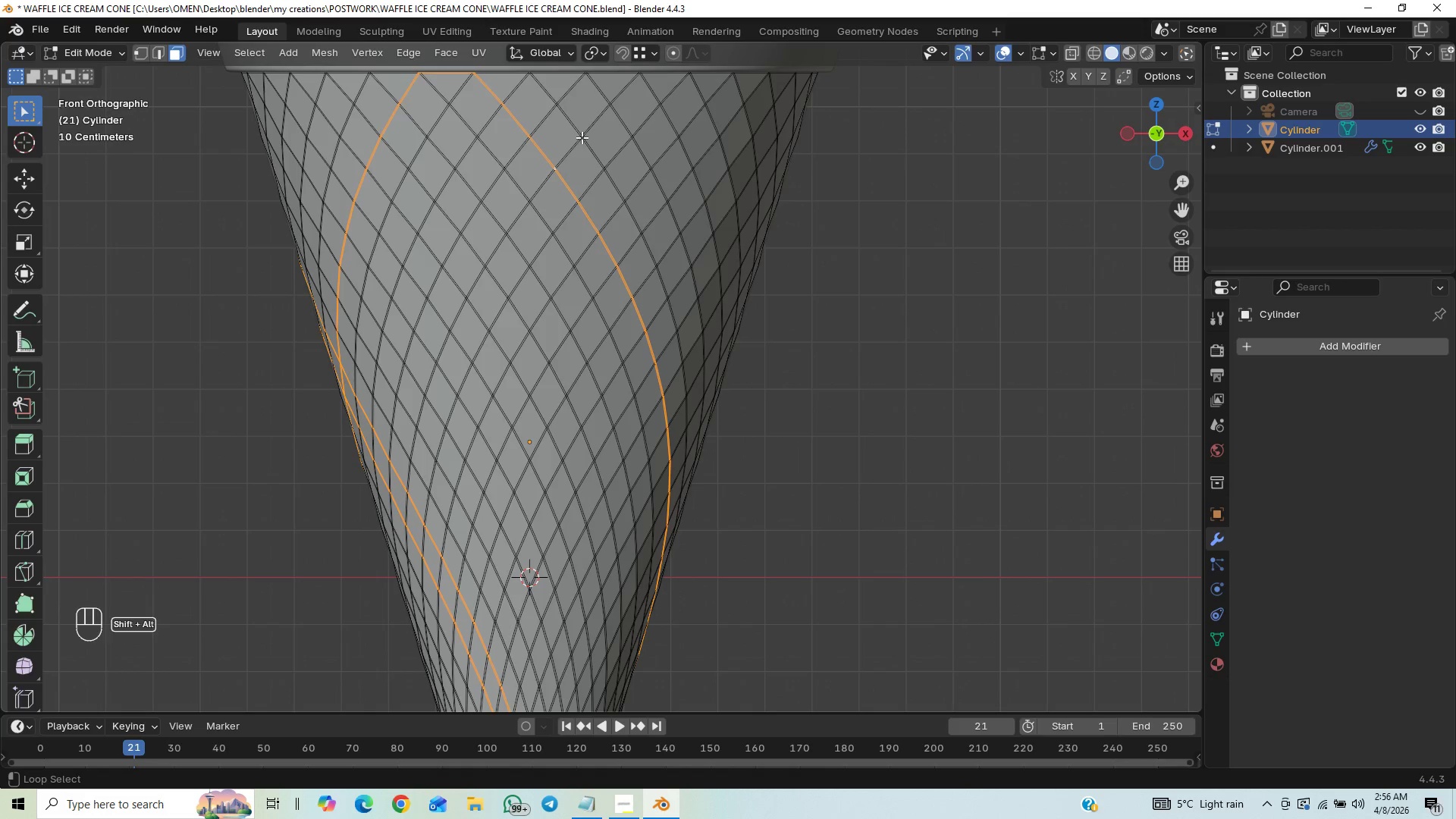 
hold_key(key=AltLeft, duration=1.5)
left_click([582, 137])
 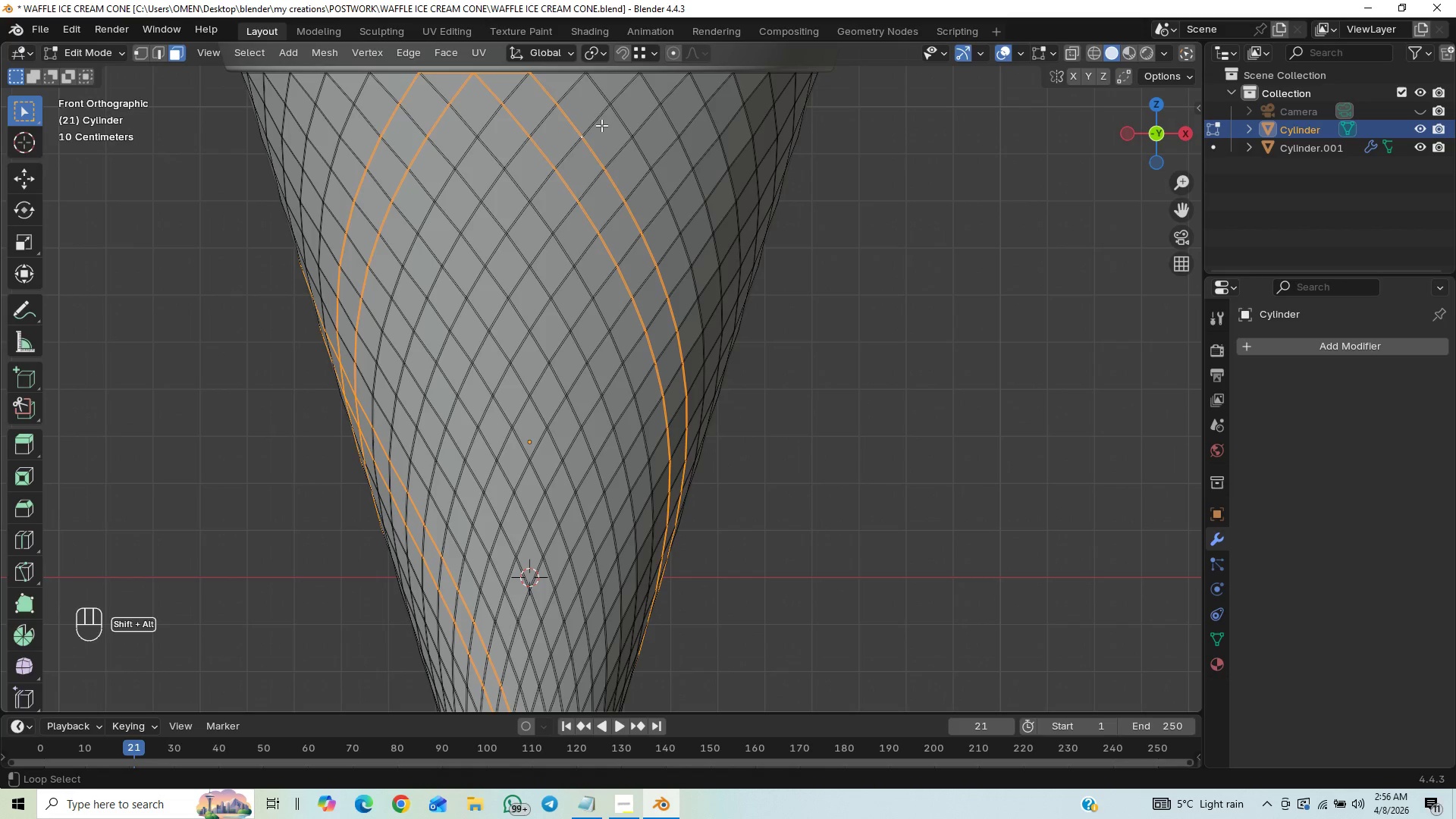 
hold_key(key=AltLeft, duration=1.52)
 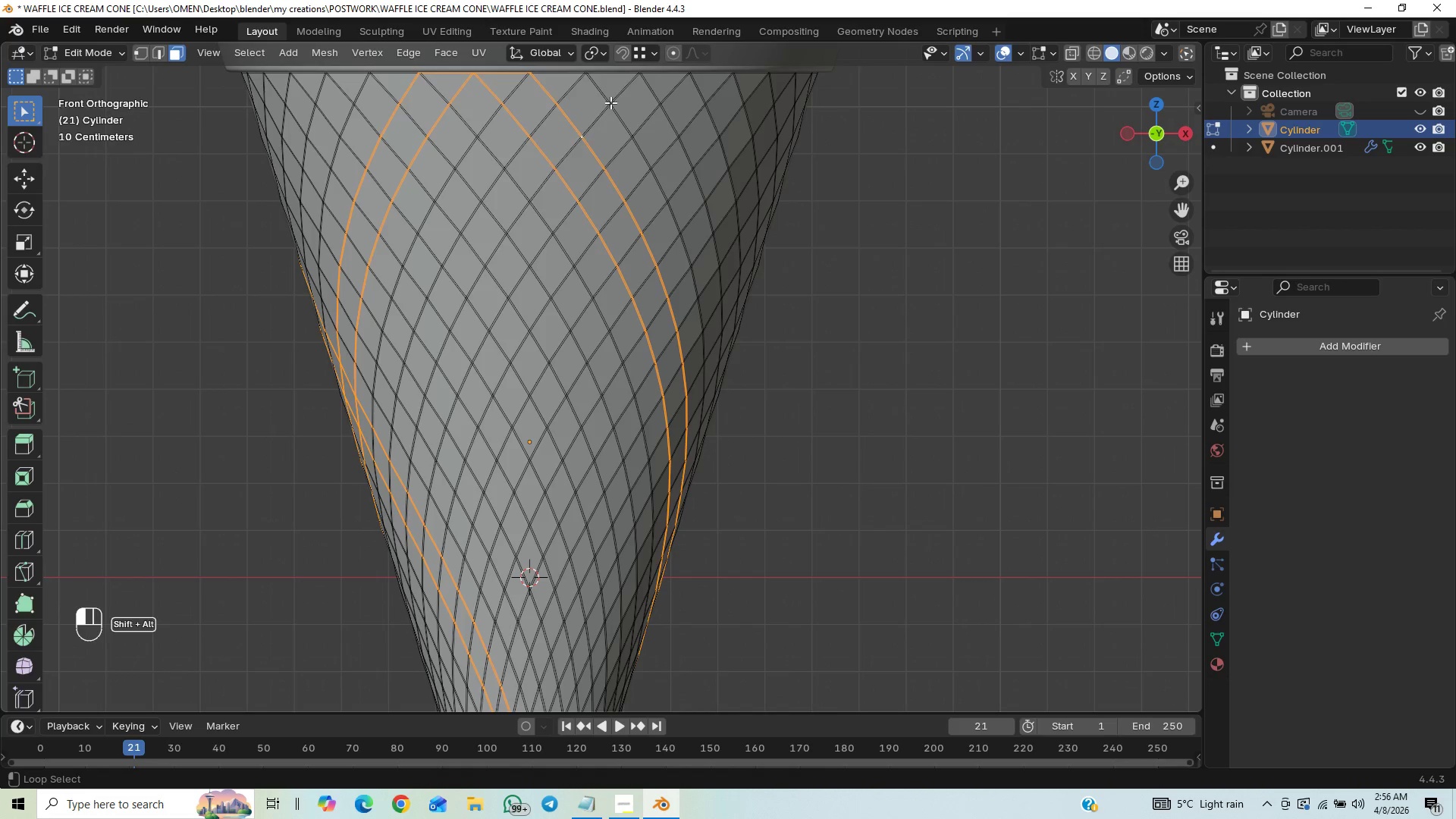 
hold_key(key=AltLeft, duration=1.5)
left_click([610, 102])
 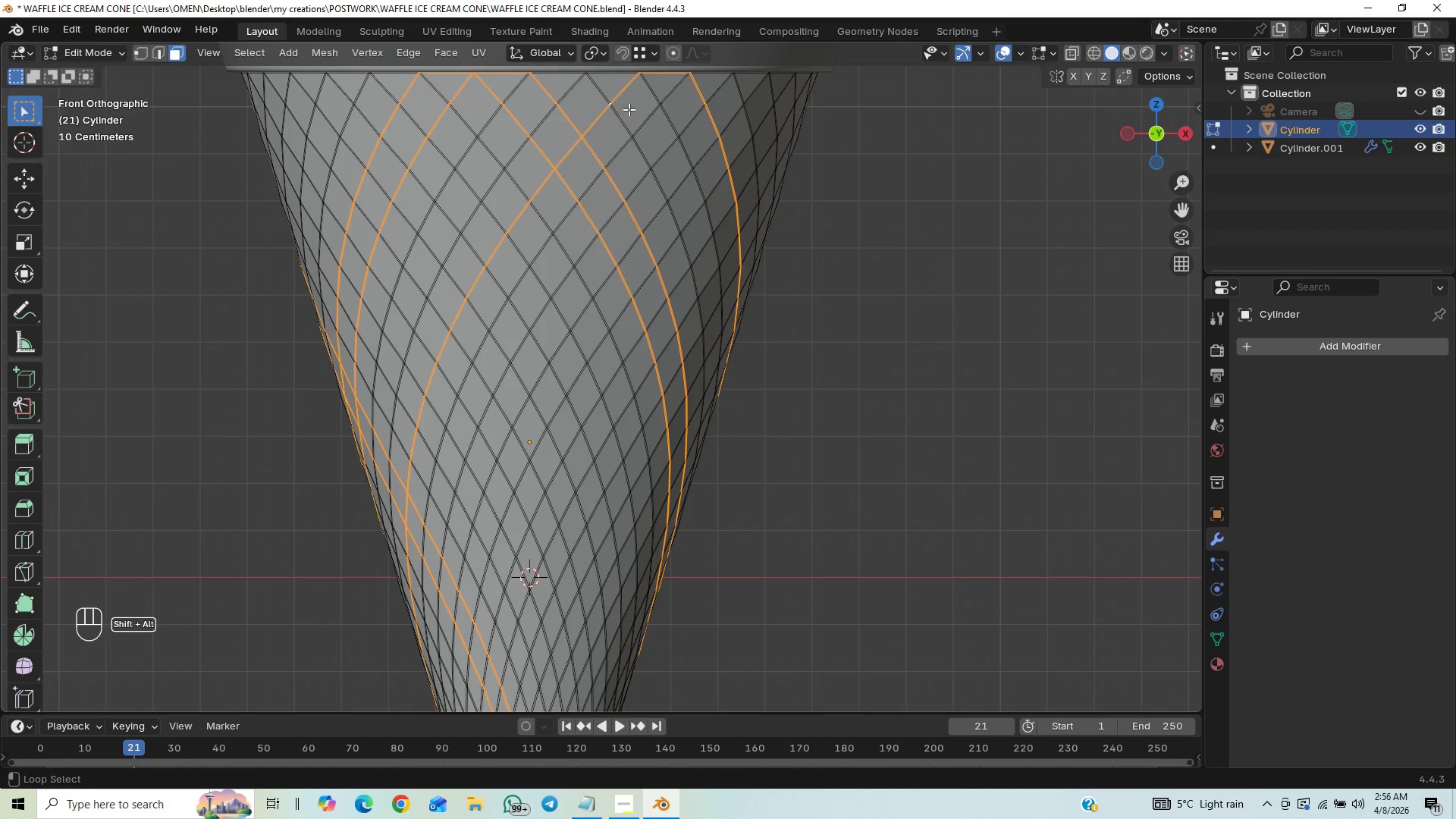 
hold_key(key=AltLeft, duration=1.51)
 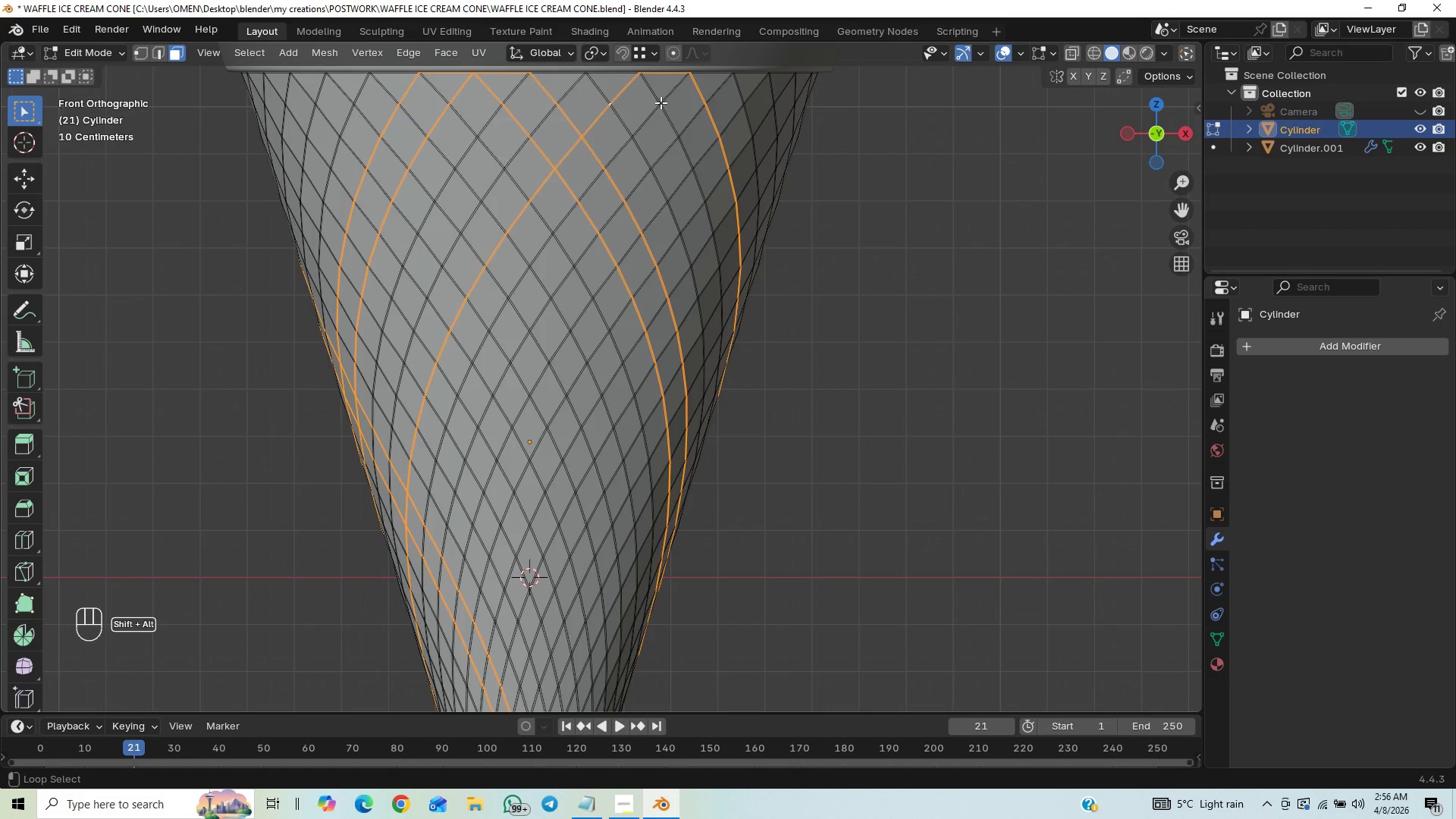 
hold_key(key=AltLeft, duration=1.52)
left_click([661, 102])
 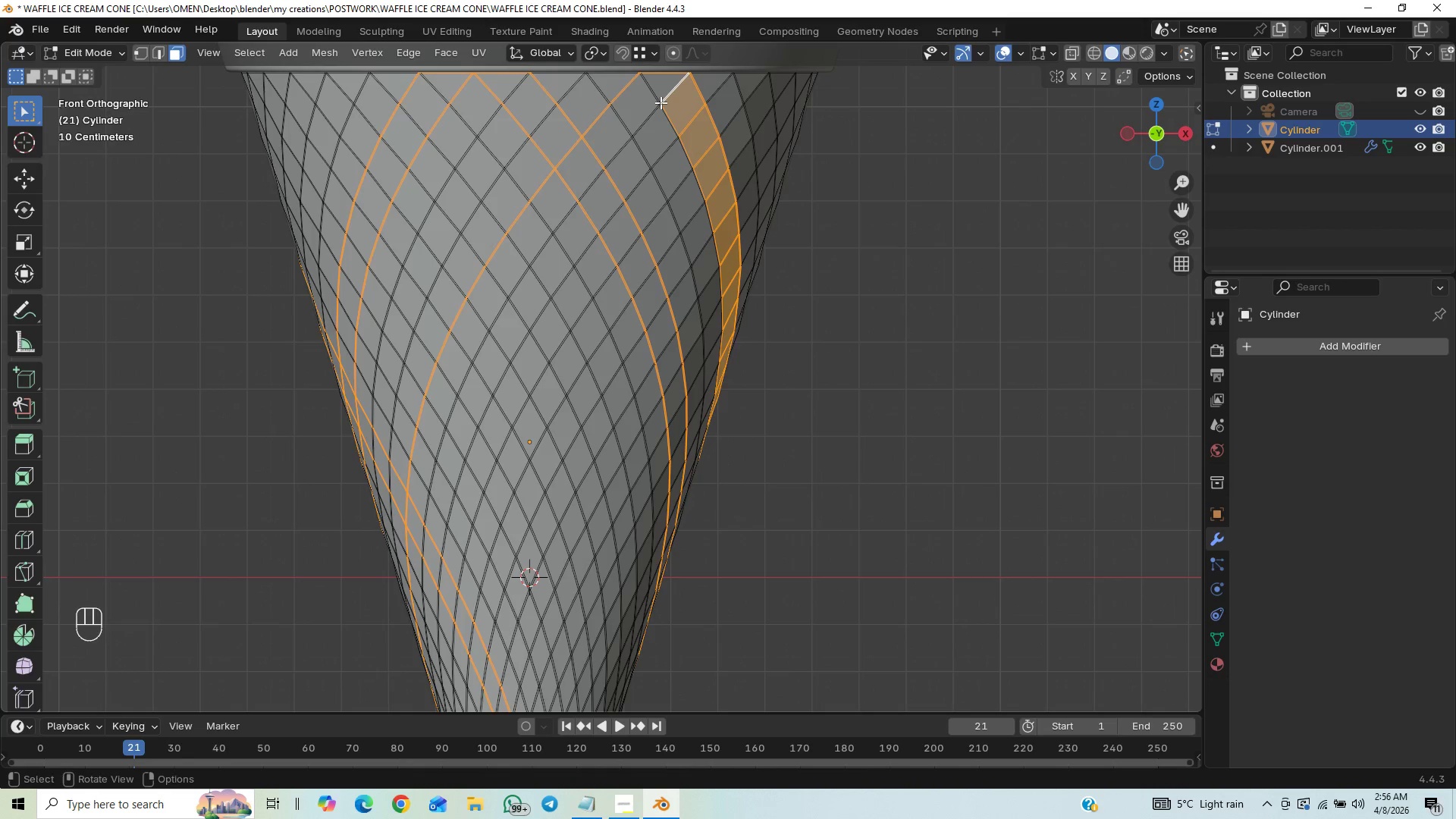 
key(Control+Z)
 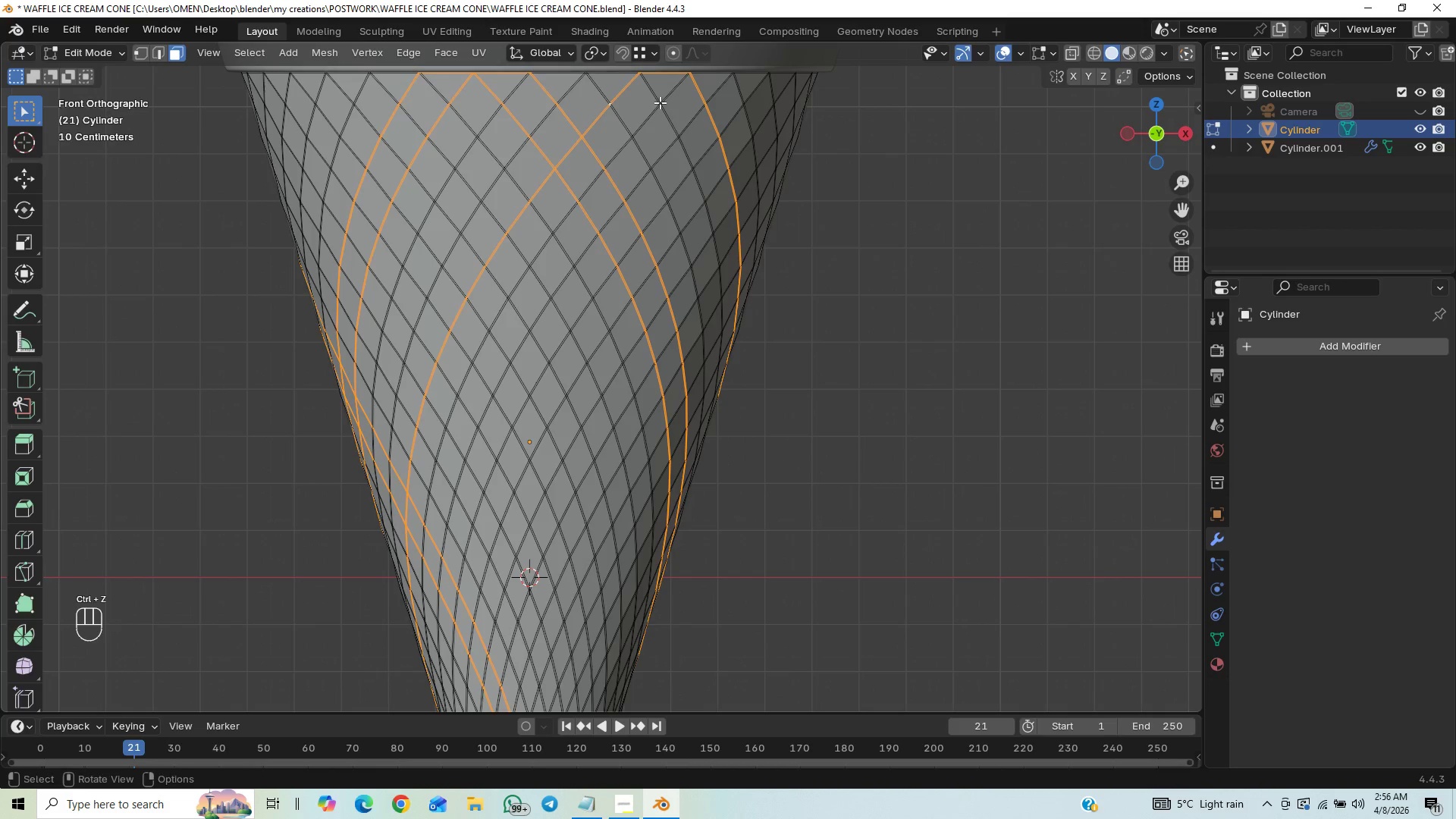 
hold_key(key=ShiftLeft, duration=0.52)
 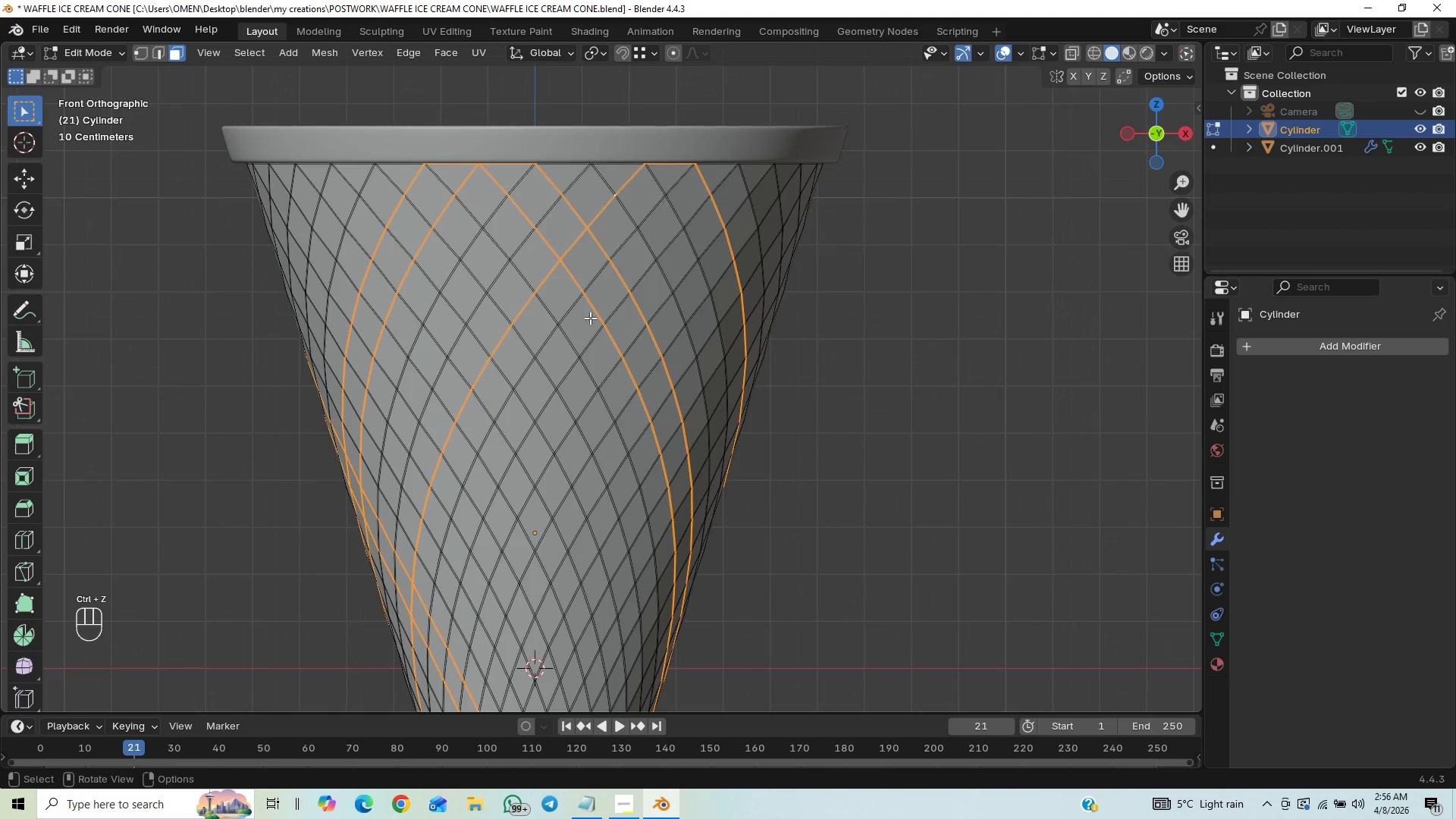 
hold_key(key=ControlLeft, duration=0.72)
 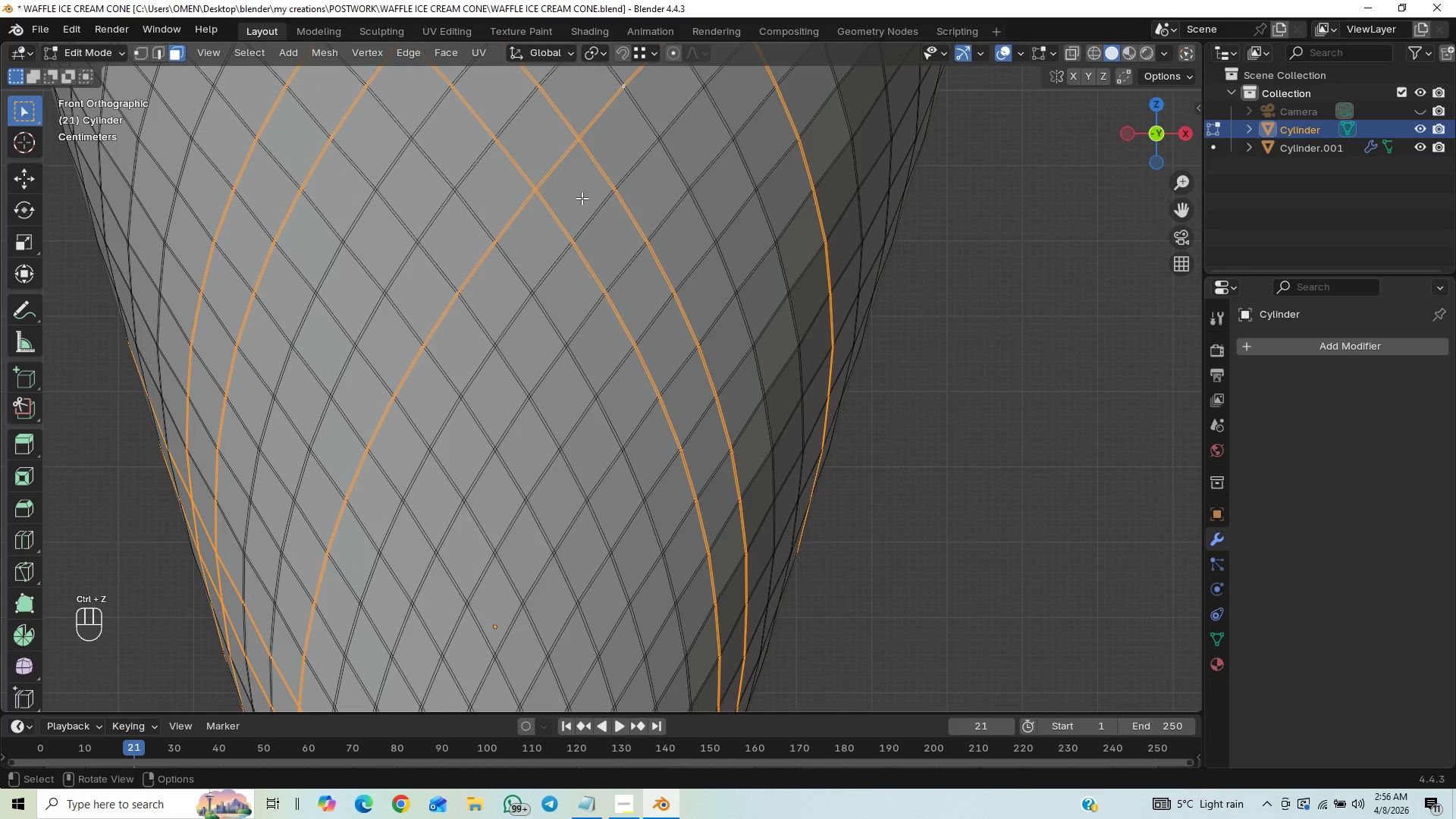 
hold_key(key=ShiftLeft, duration=0.61)
 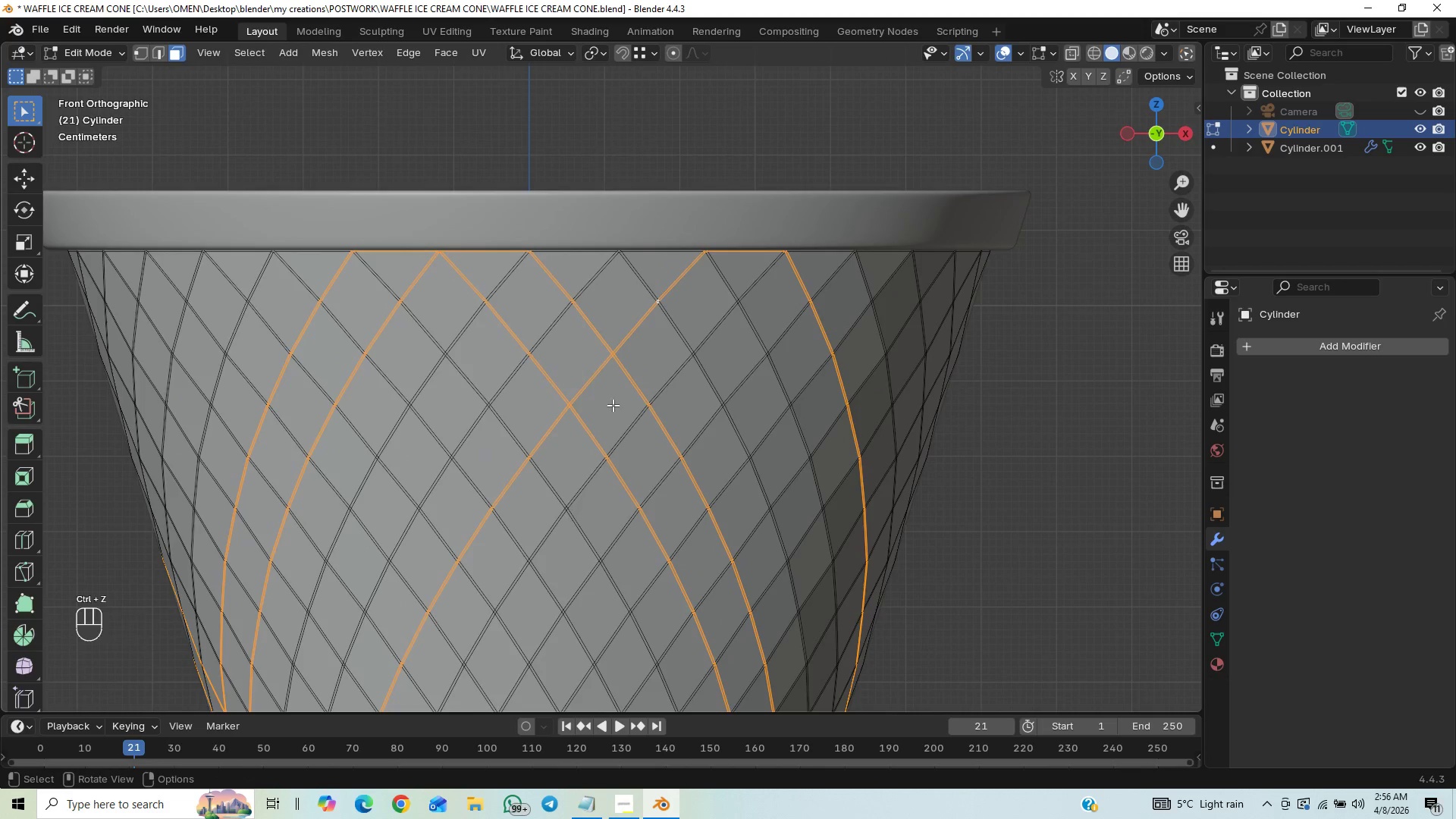 
hold_key(key=ShiftLeft, duration=26.3)
 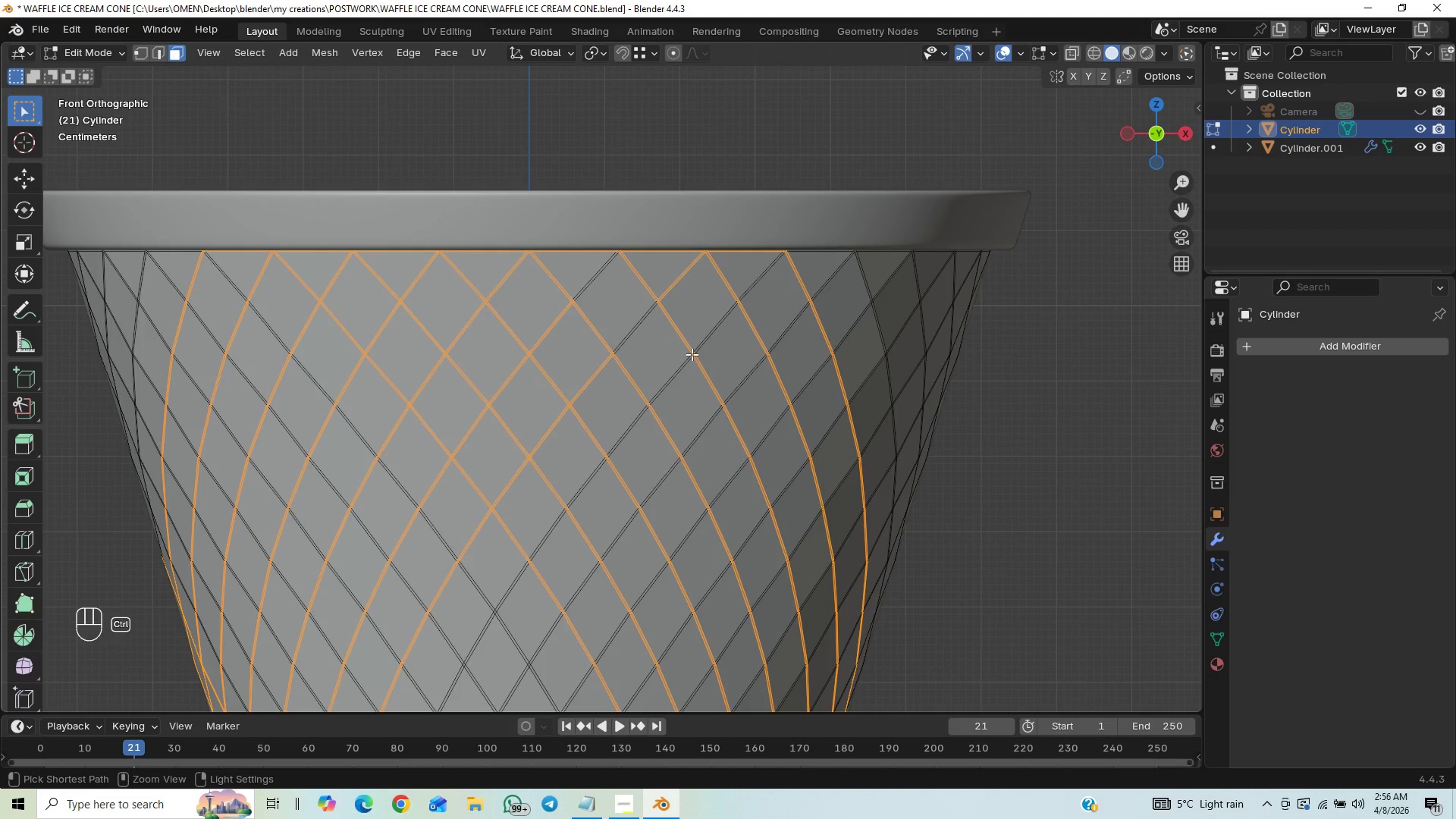 
hold_key(key=AltLeft, duration=1.5)
 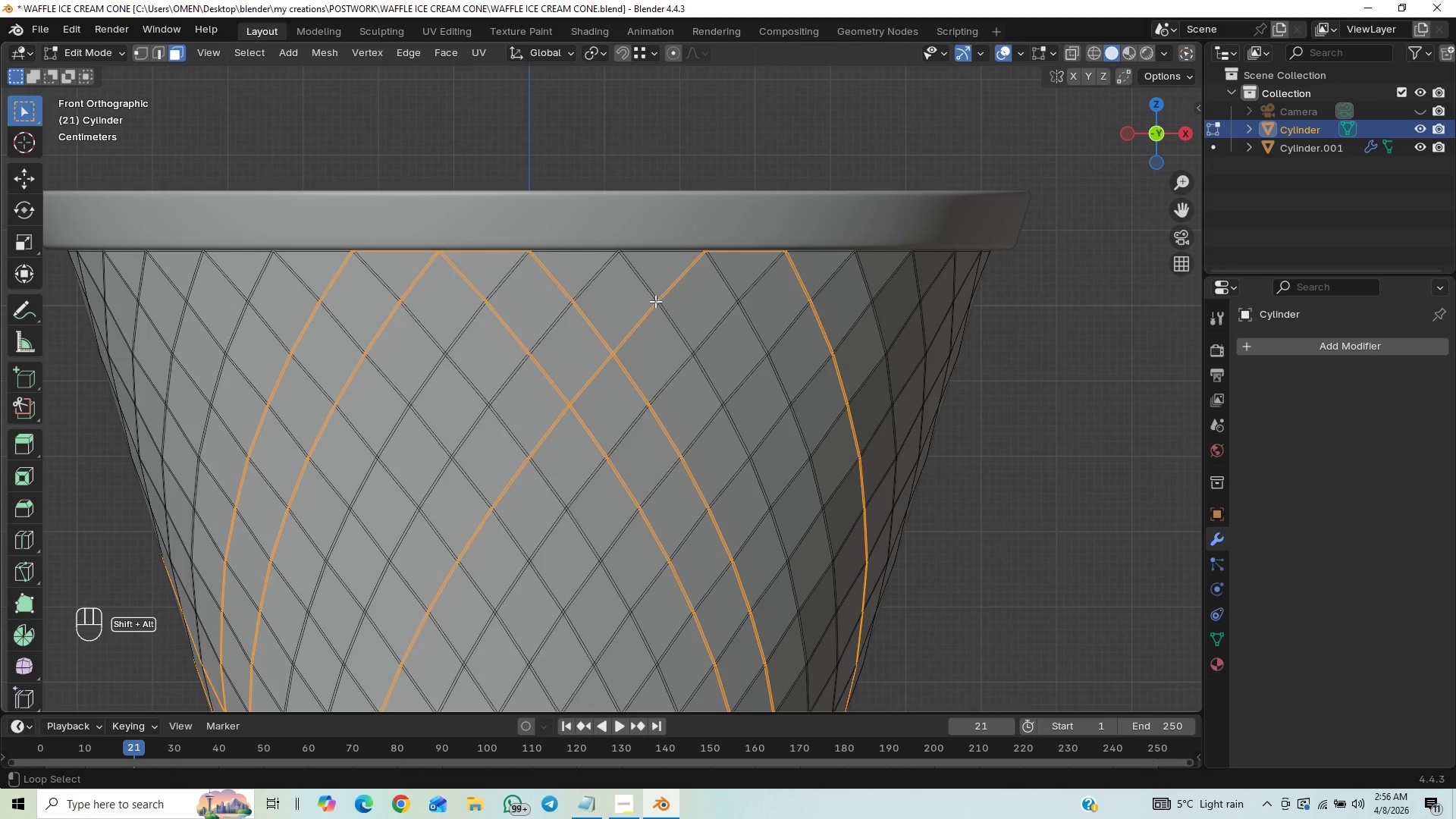 
hold_key(key=AltLeft, duration=1.51)
left_click([657, 301])
 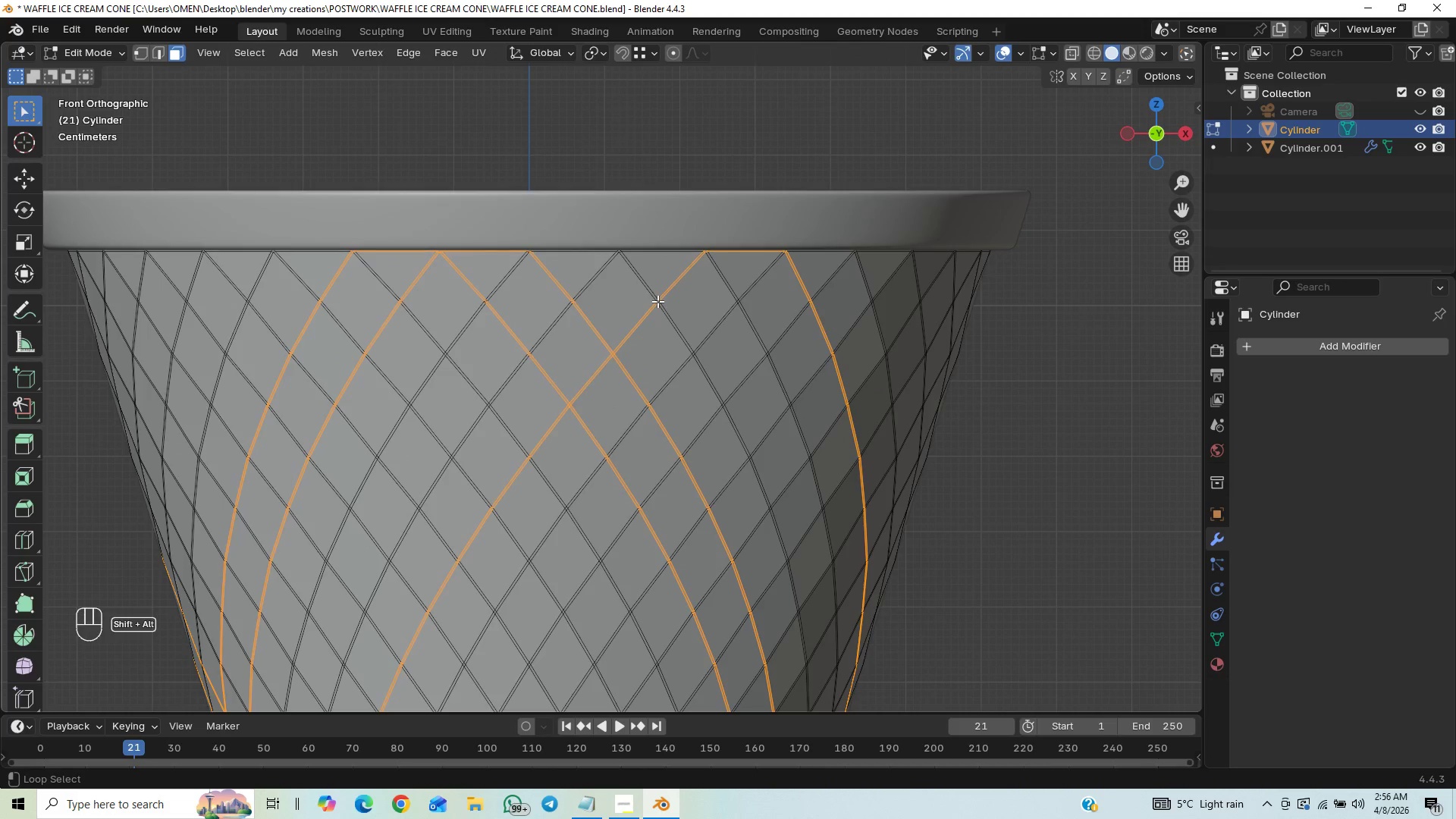 
hold_key(key=AltLeft, duration=1.5)
left_click([657, 301])
 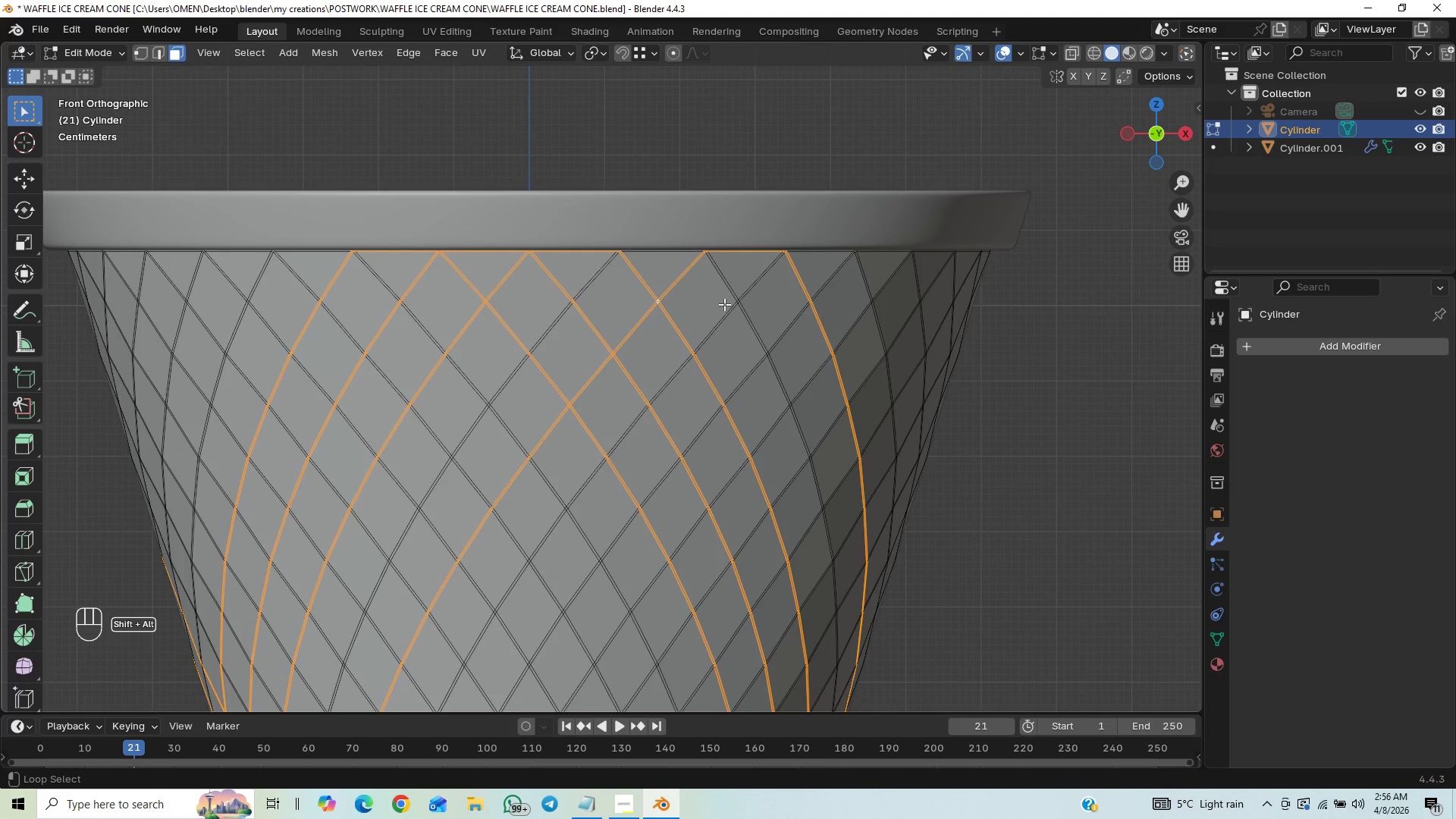 
hold_key(key=AltLeft, duration=1.52)
left_click([737, 300])
 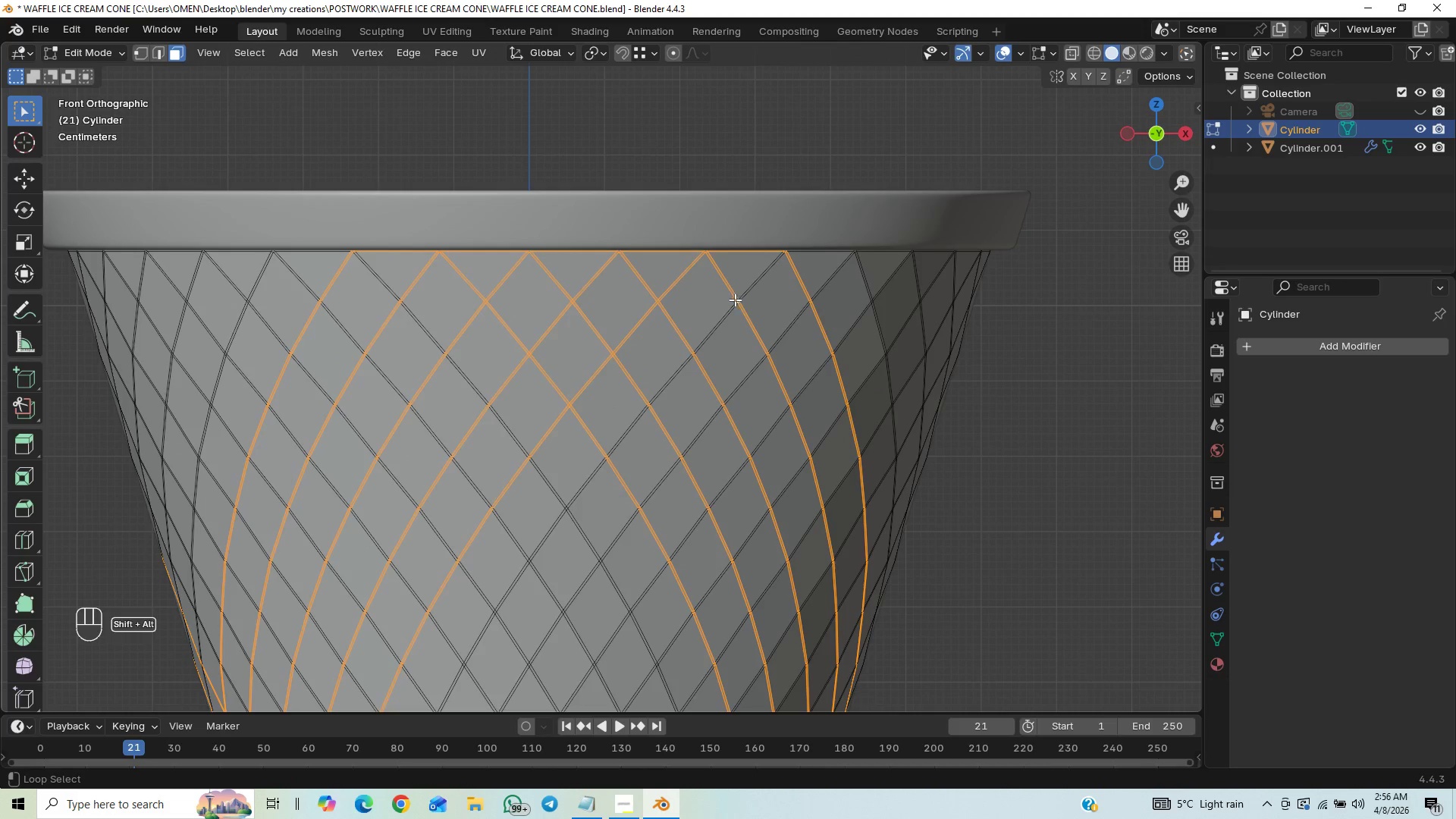 
hold_key(key=AltLeft, duration=1.5)
 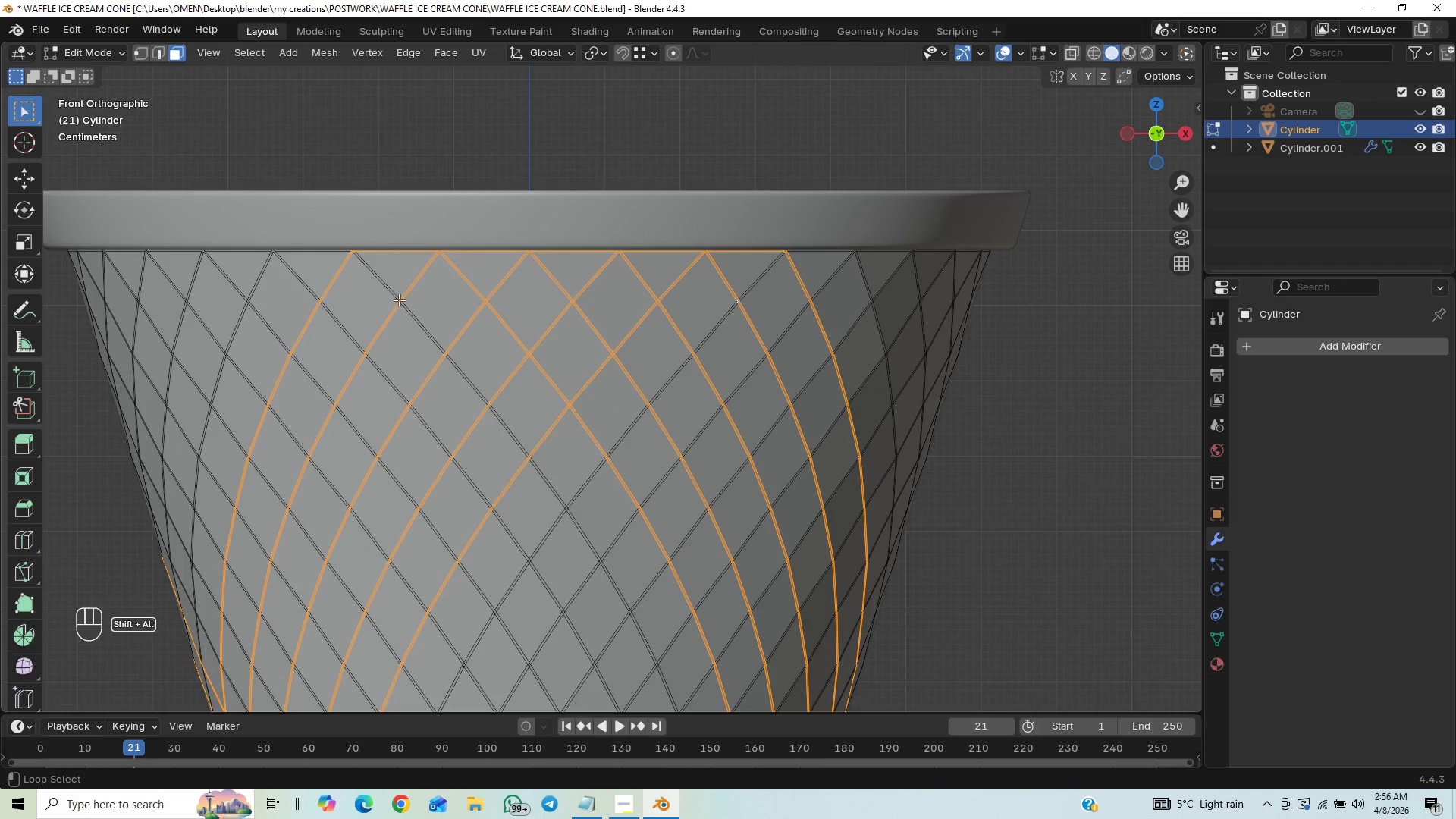 
hold_key(key=AltLeft, duration=1.52)
 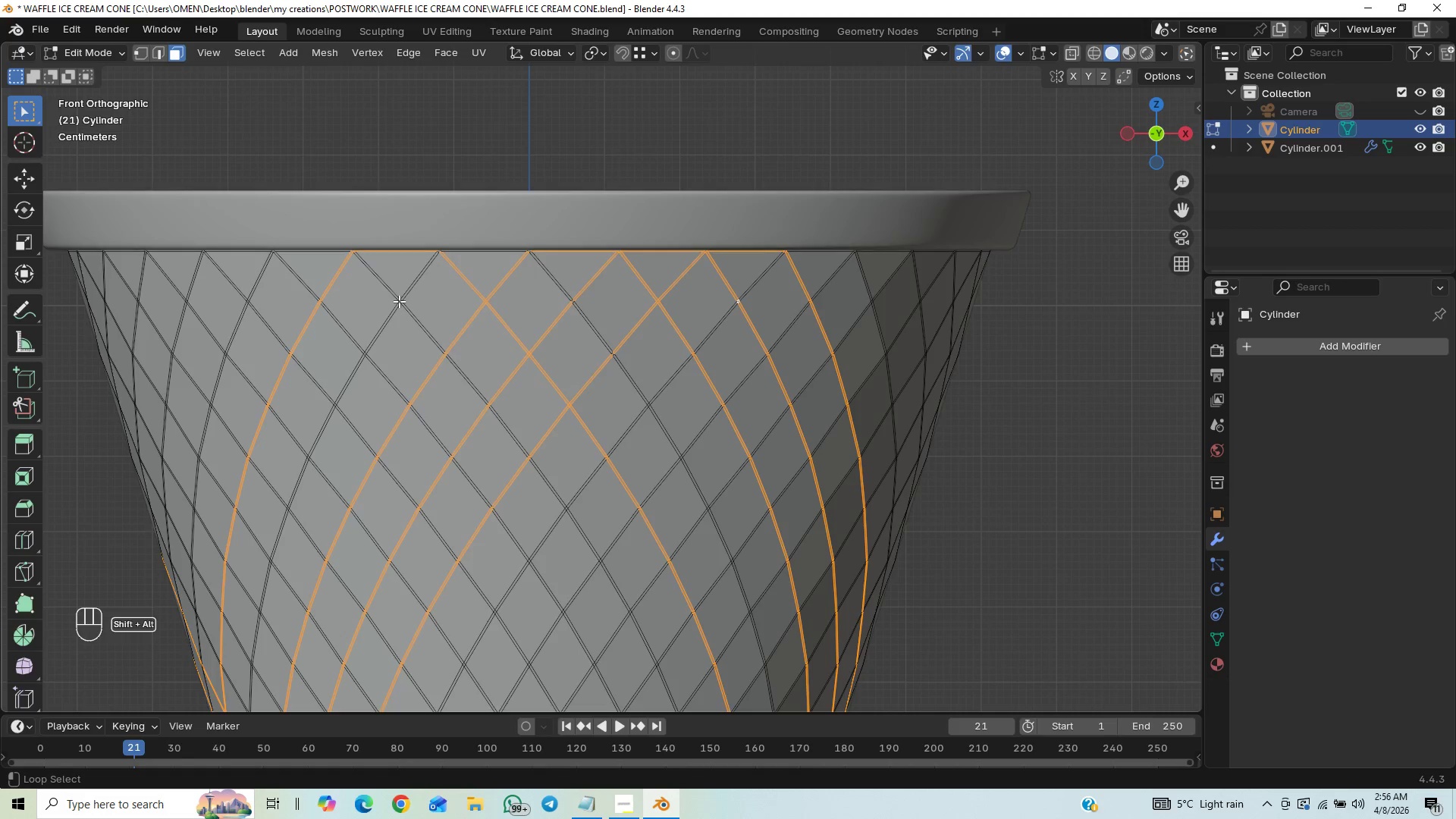 
hold_key(key=AltLeft, duration=1.5)
left_click([399, 301])
 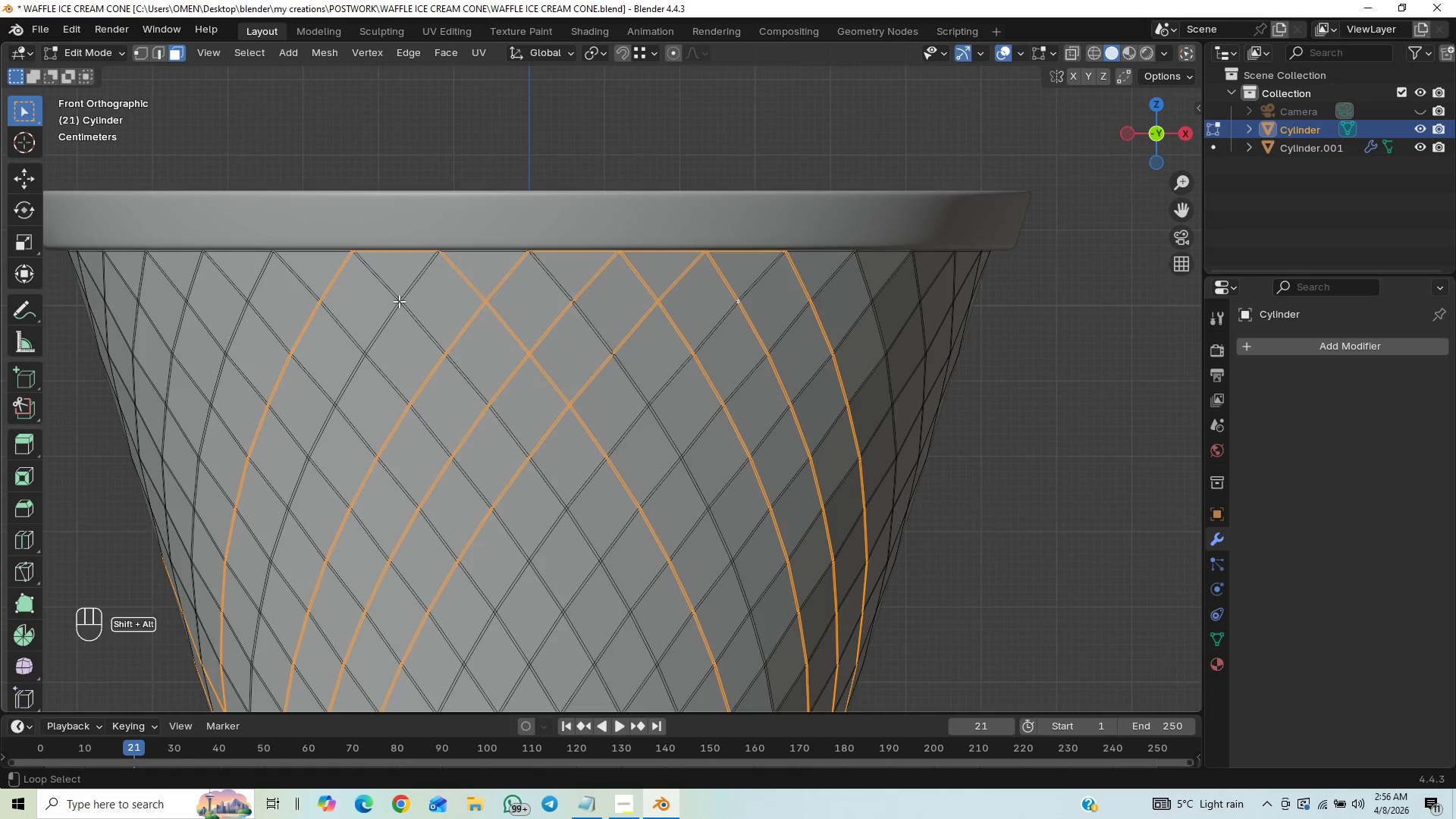 
double_click([399, 301])
 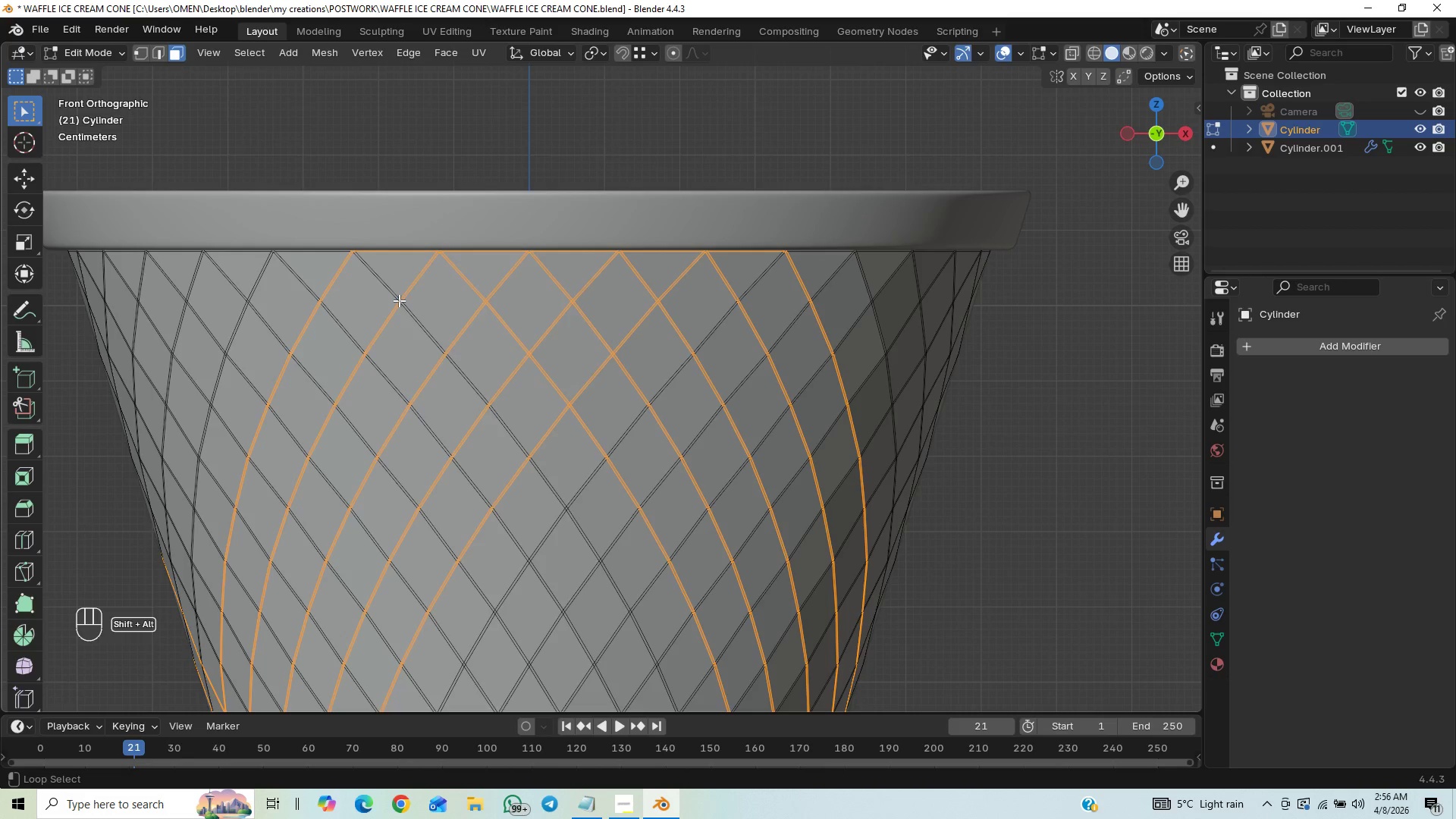 
hold_key(key=AltLeft, duration=1.51)
left_click([400, 300])
 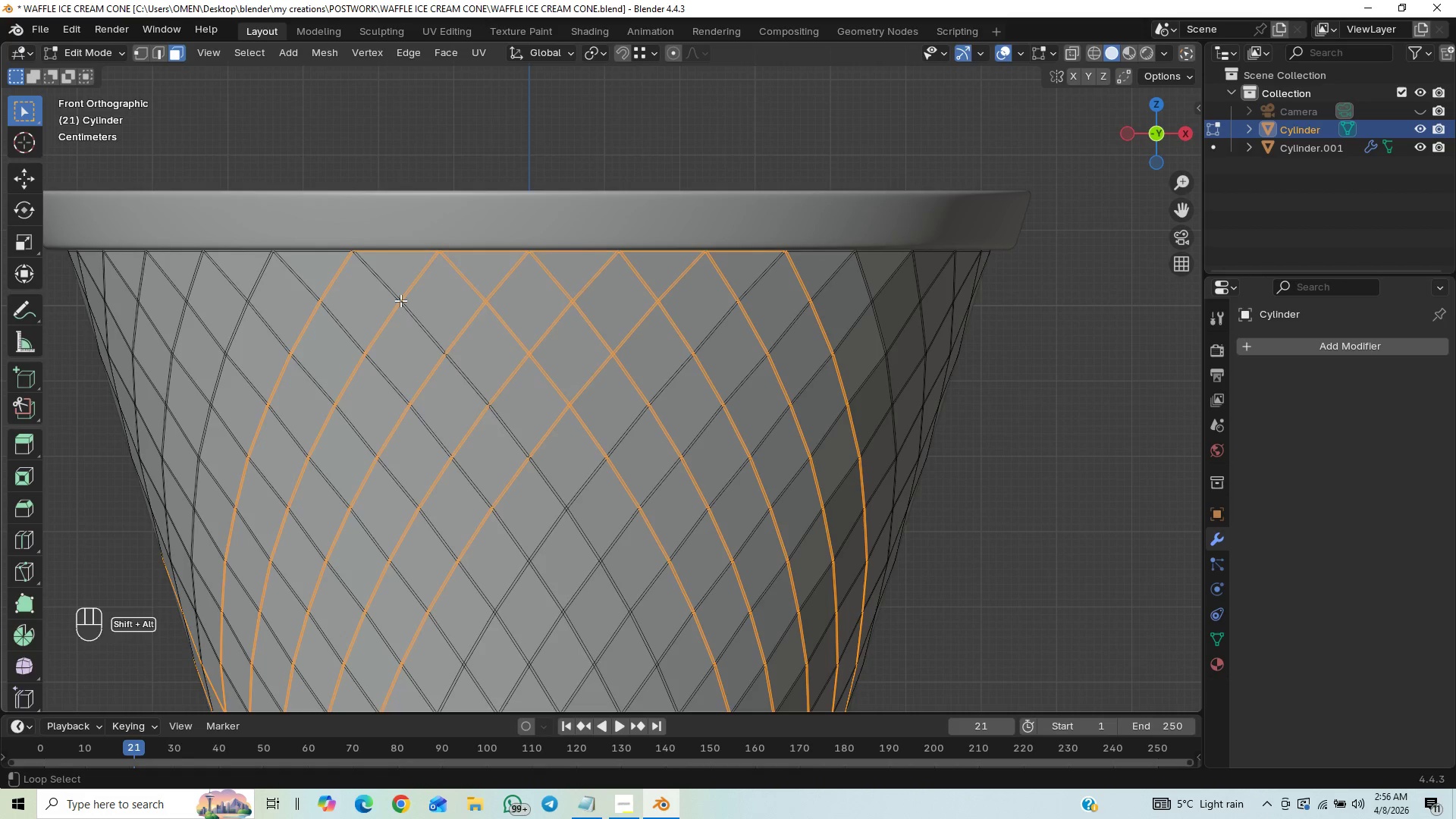 
double_click([400, 300])
 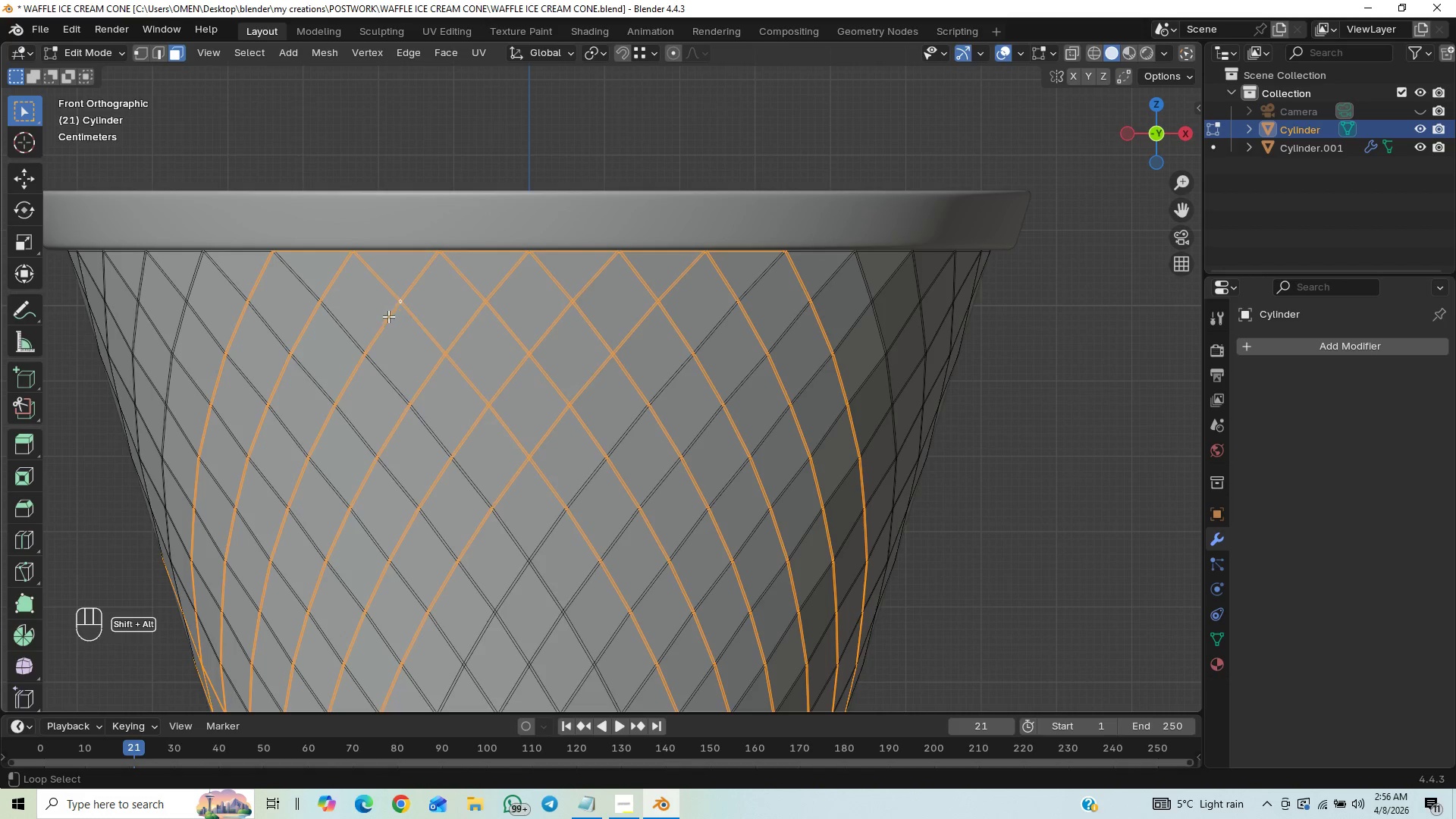 
hold_key(key=AltLeft, duration=1.52)
 